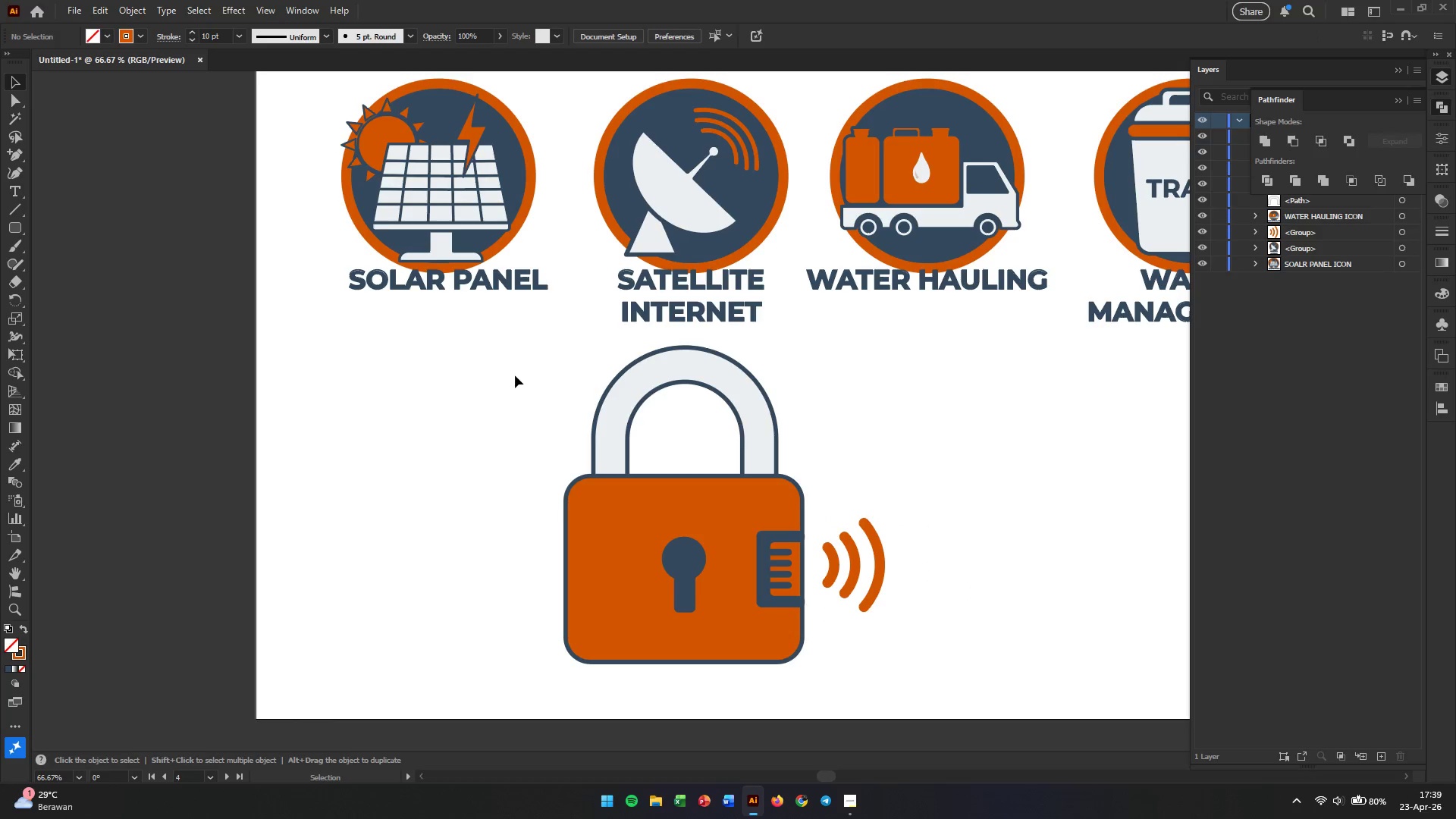 
left_click_drag(start_coordinate=[497, 340], to_coordinate=[953, 672])
 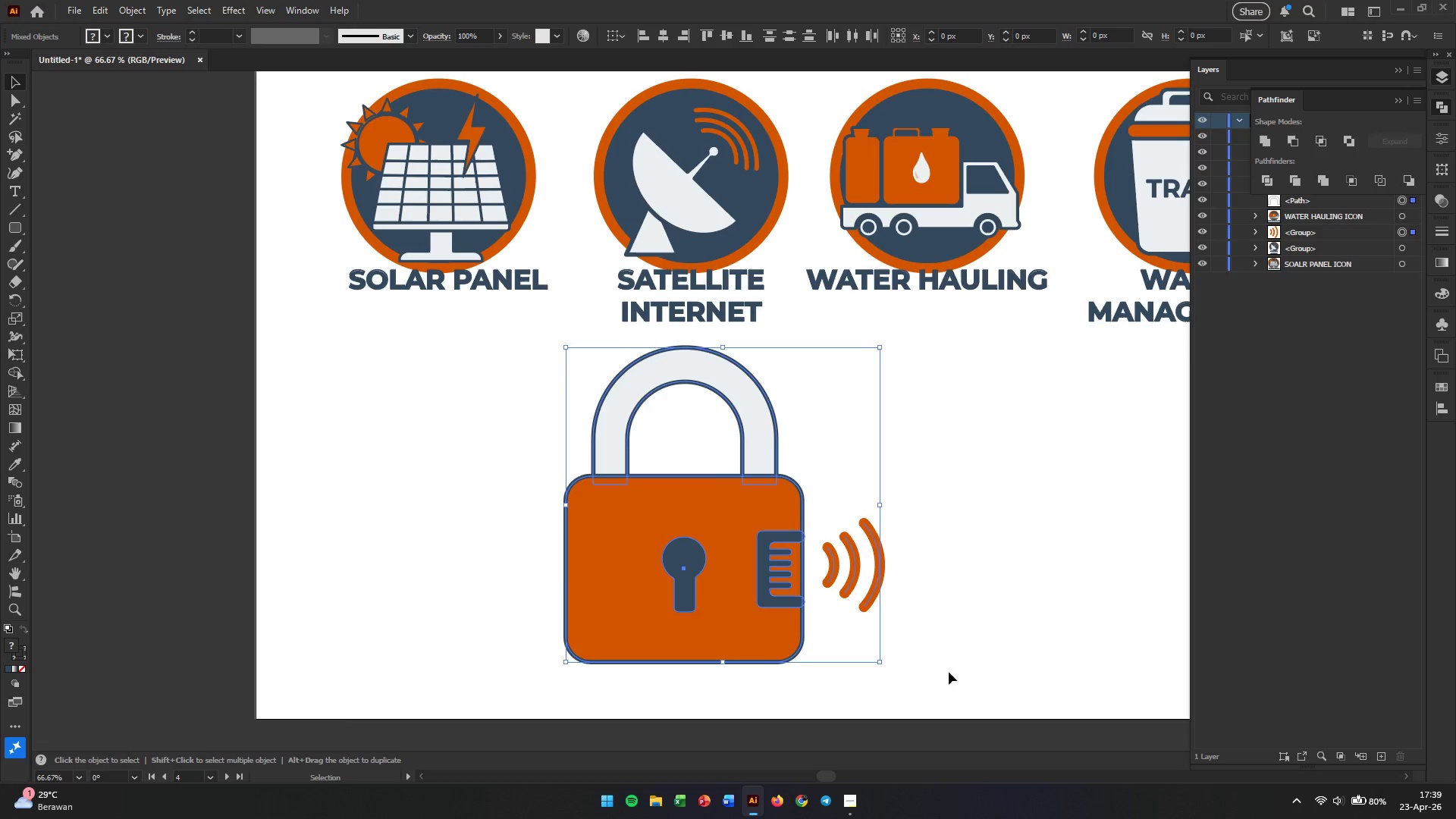 
key(Control+G)
 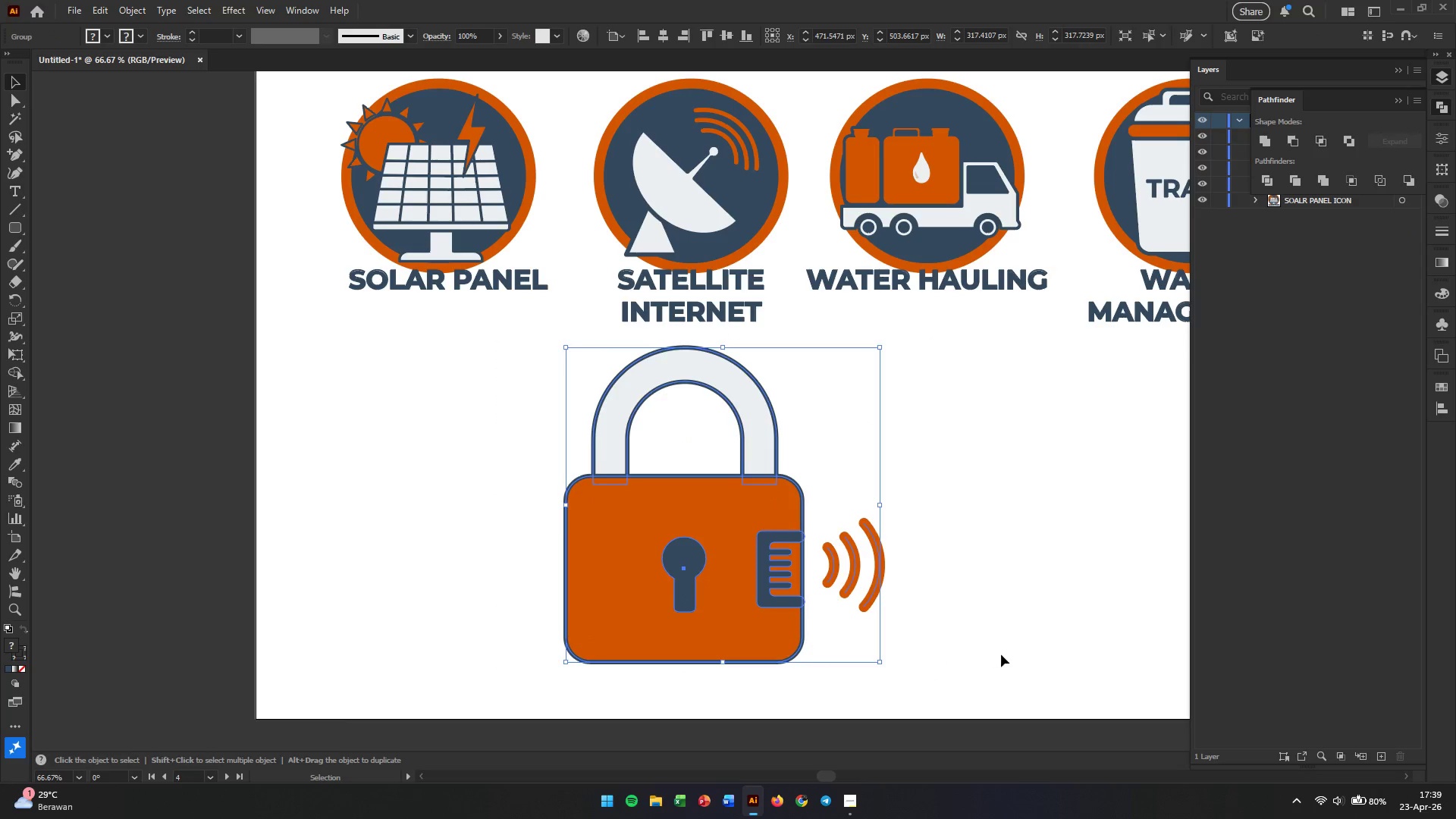 
left_click([1001, 654])
 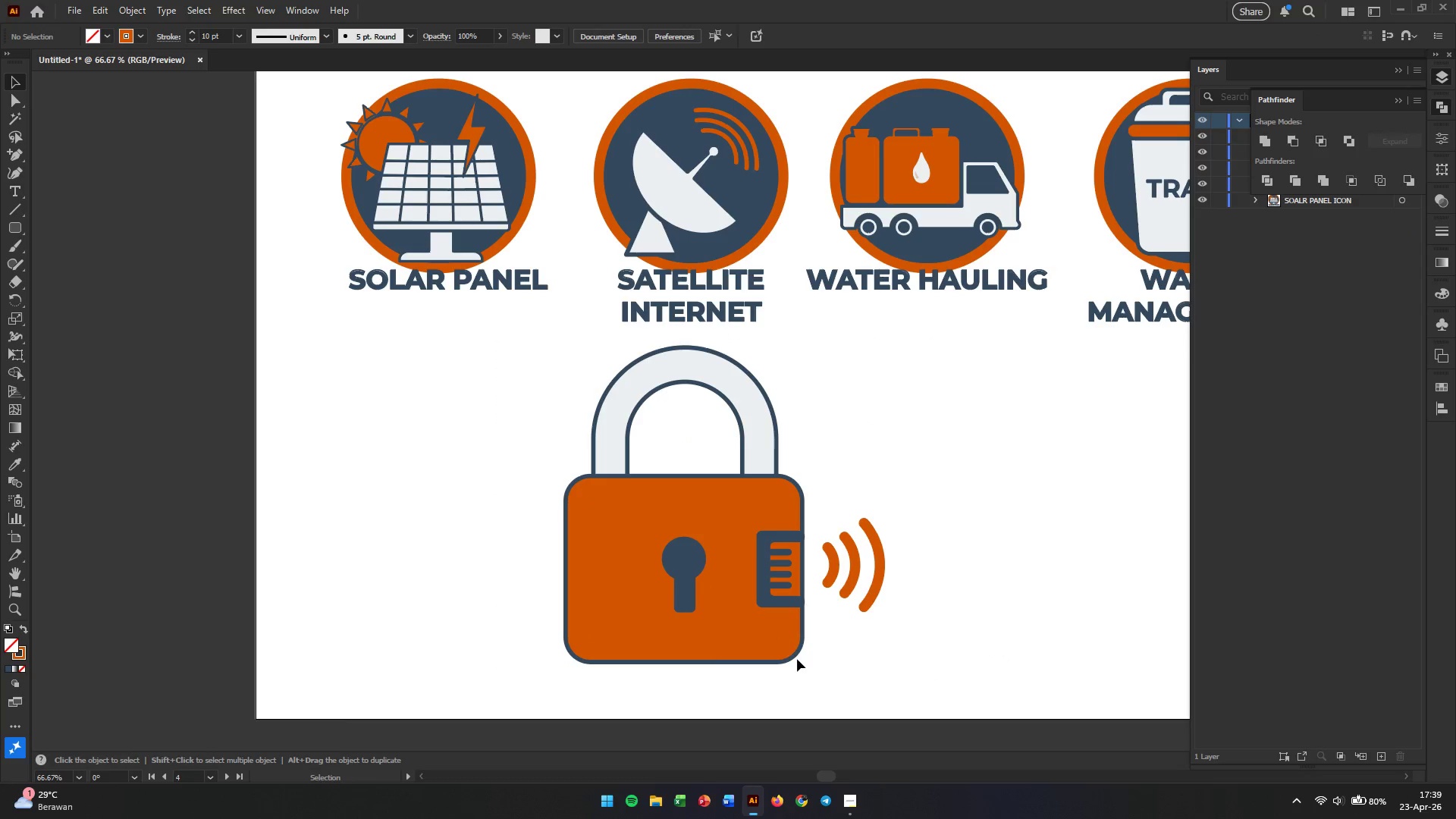 
left_click([796, 654])
 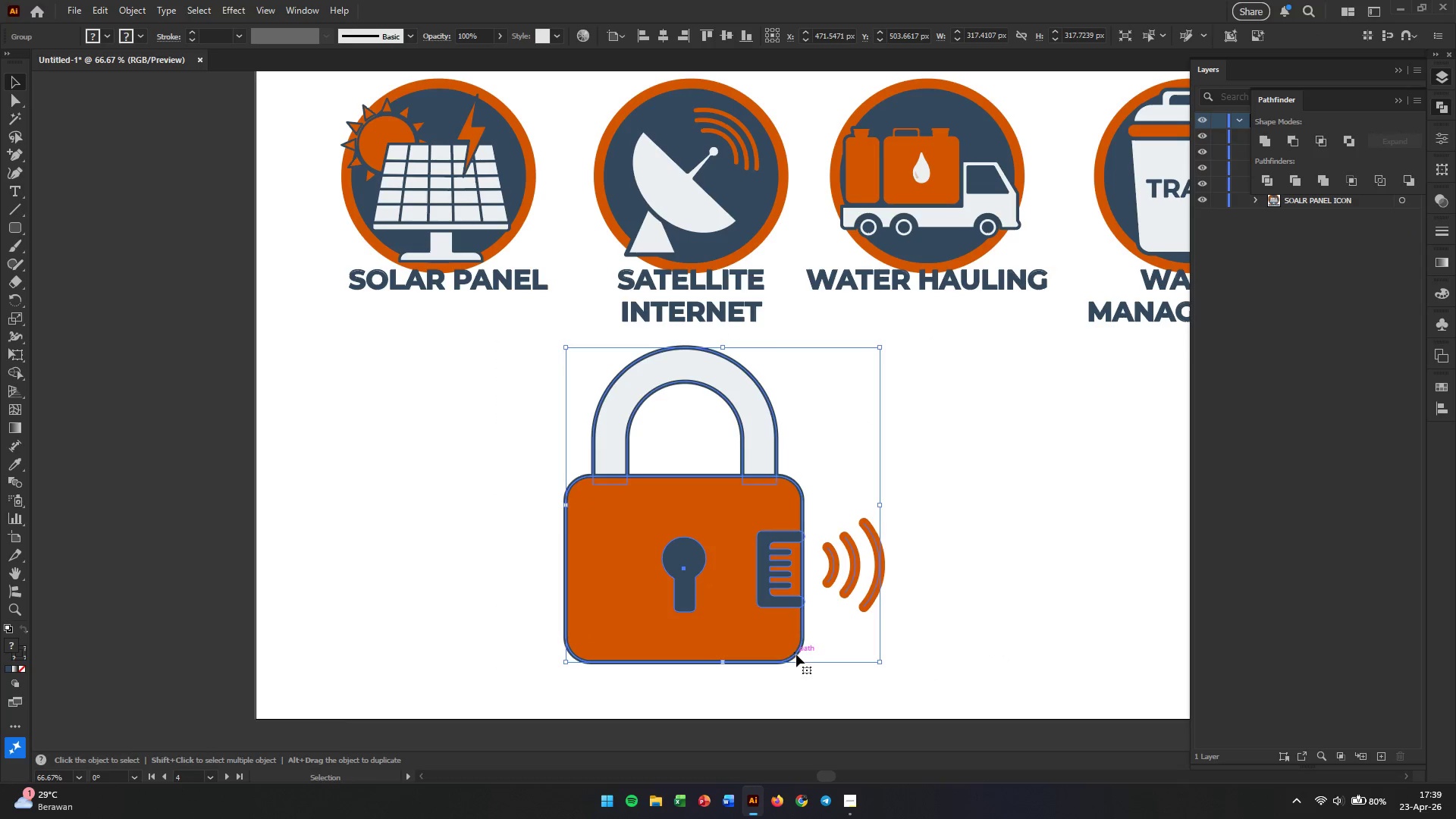 
left_click([936, 586])
 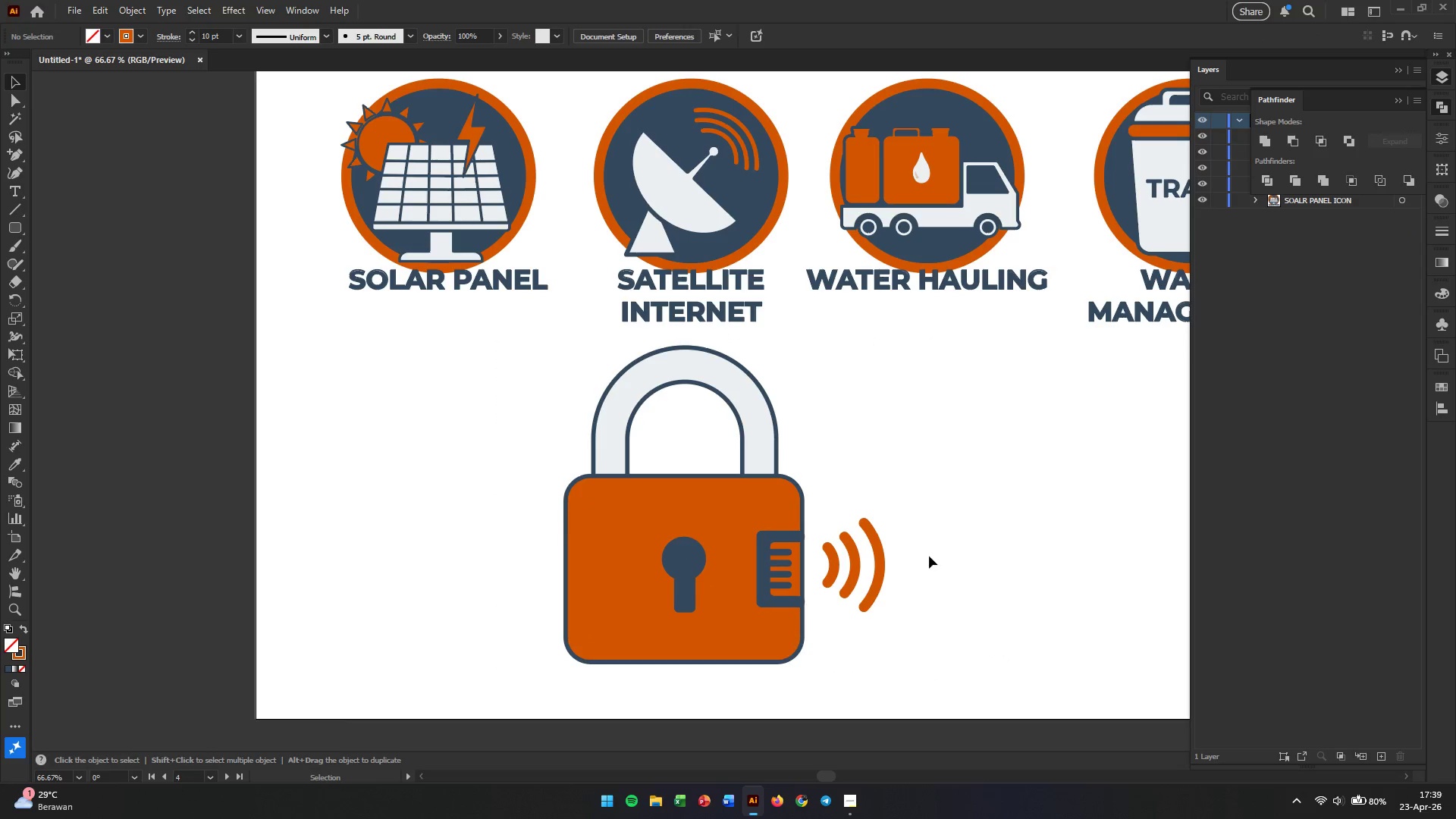 
left_click_drag(start_coordinate=[924, 554], to_coordinate=[829, 578])
 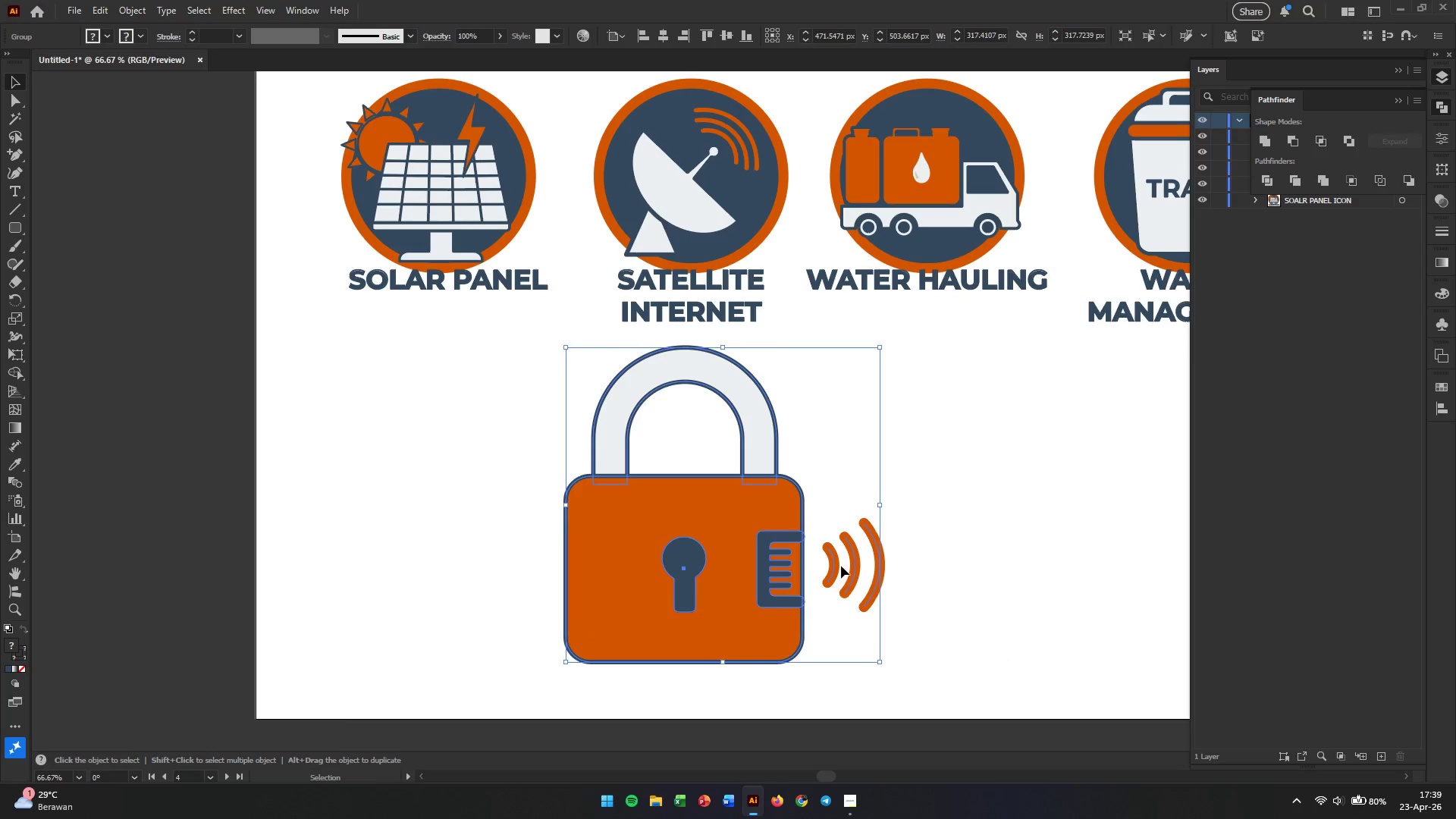 
right_click([841, 566])
 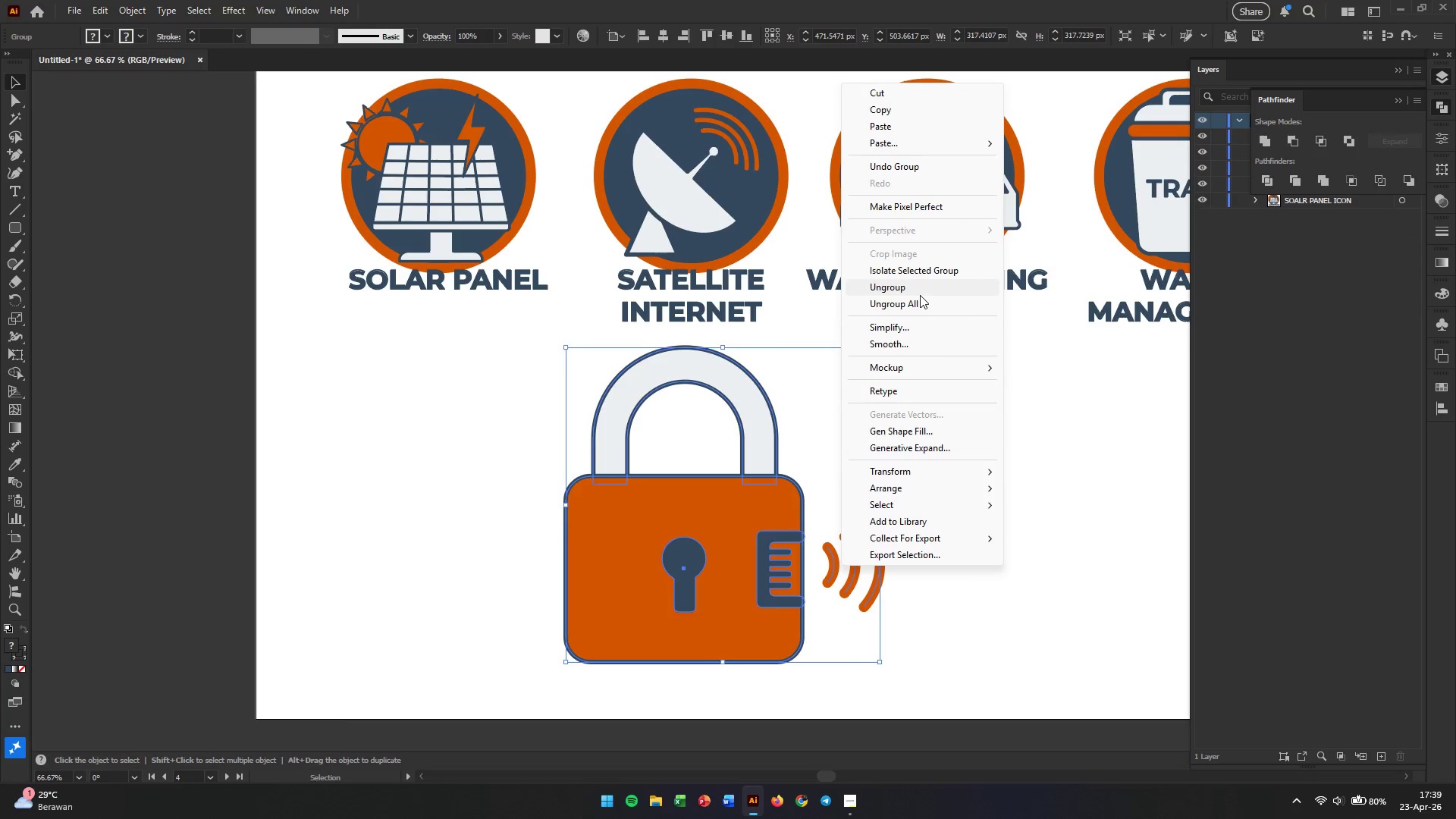 
double_click([946, 570])
 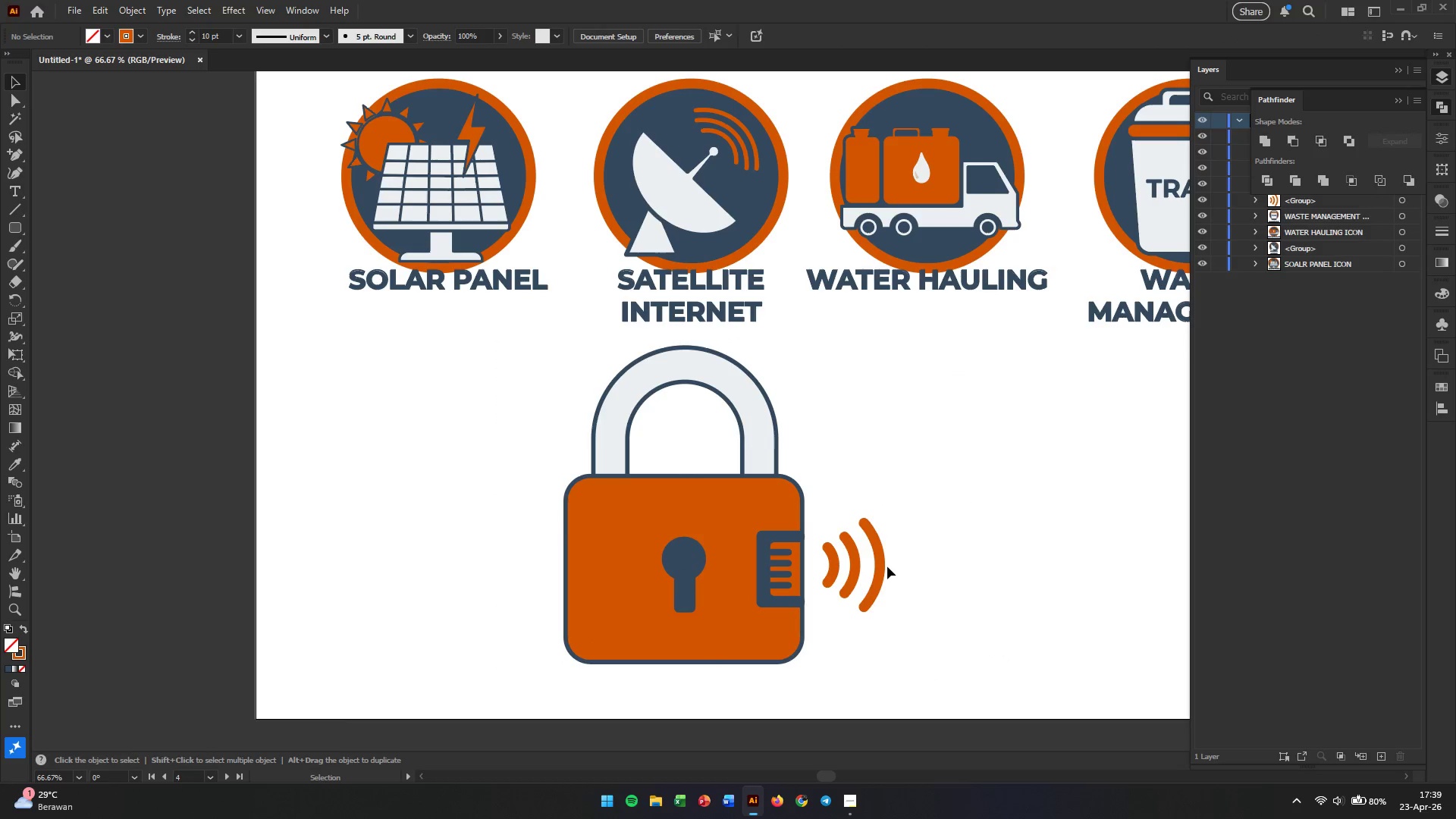 
left_click_drag(start_coordinate=[880, 566], to_coordinate=[873, 566])
 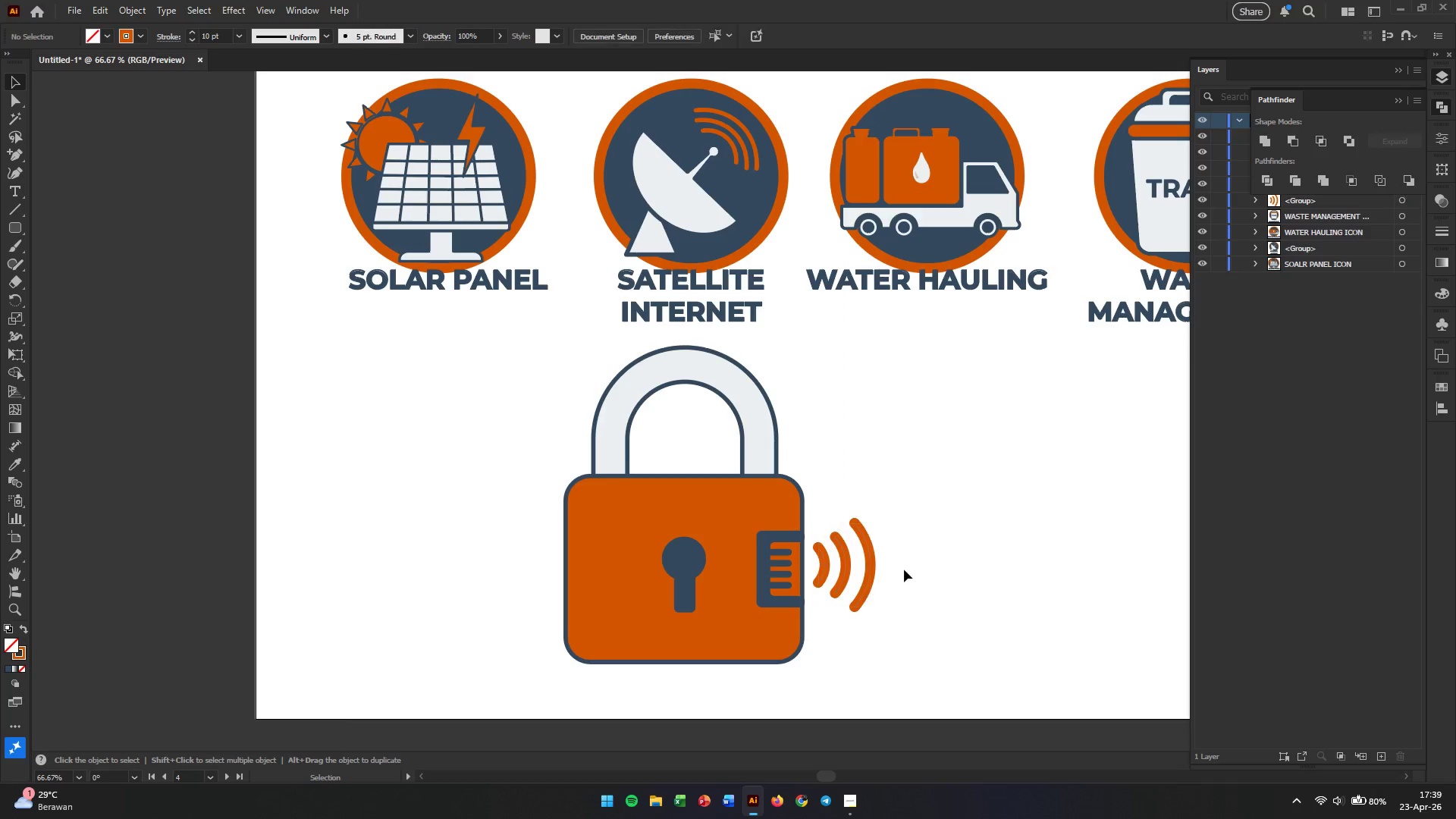 
hold_key(key=ShiftLeft, duration=1.02)
 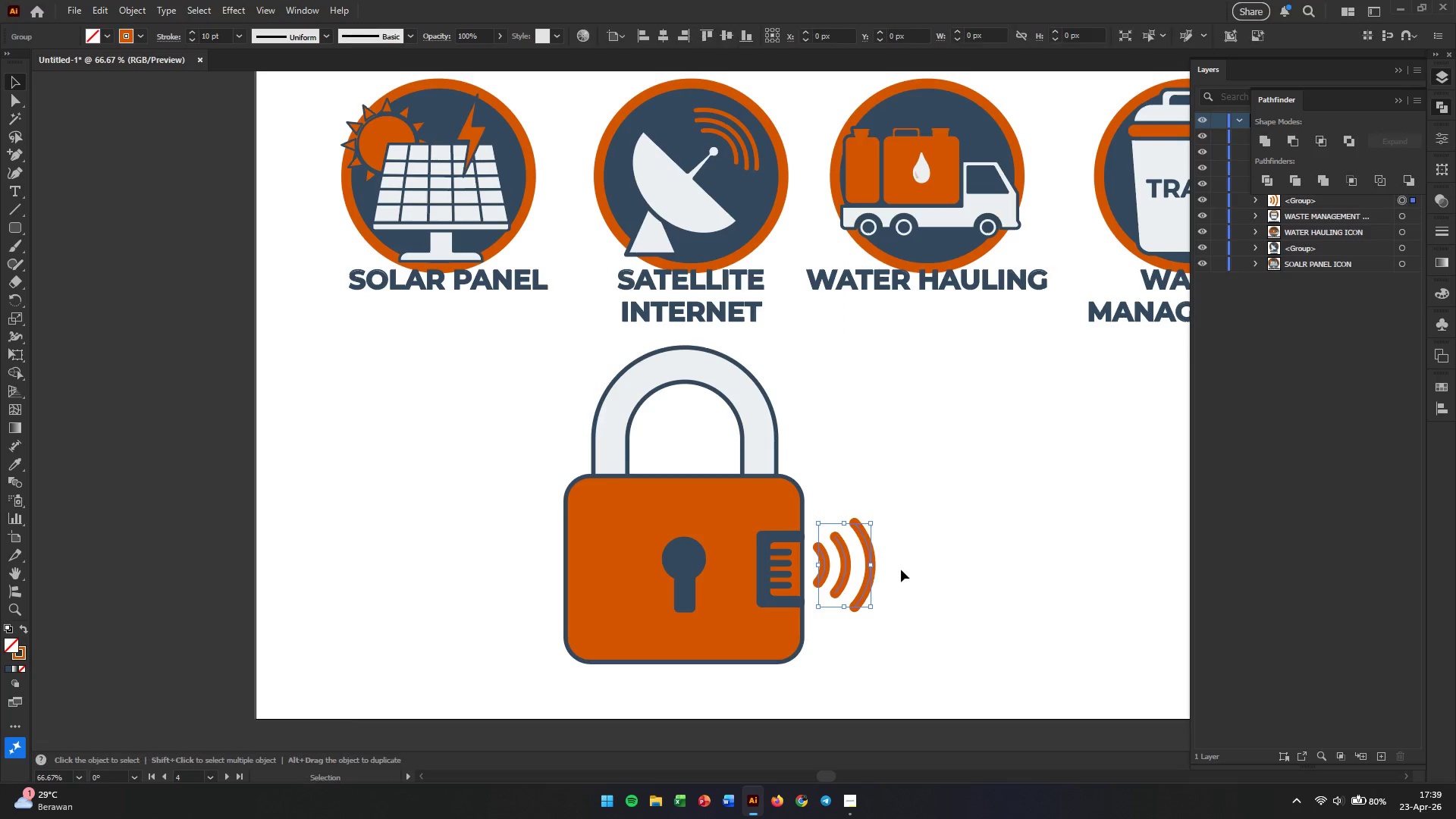 
left_click([901, 570])
 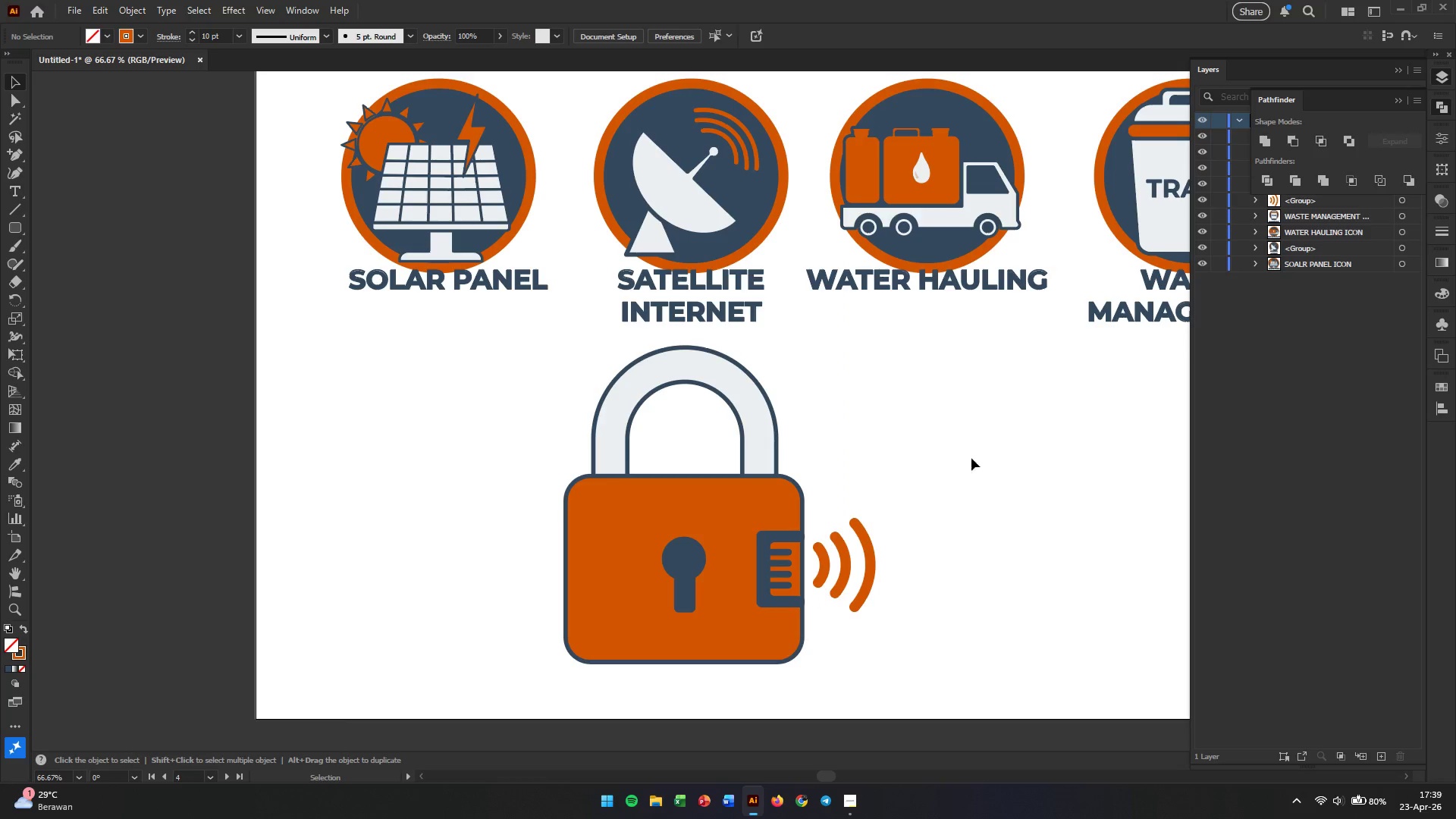 
left_click_drag(start_coordinate=[976, 433], to_coordinate=[474, 661])
 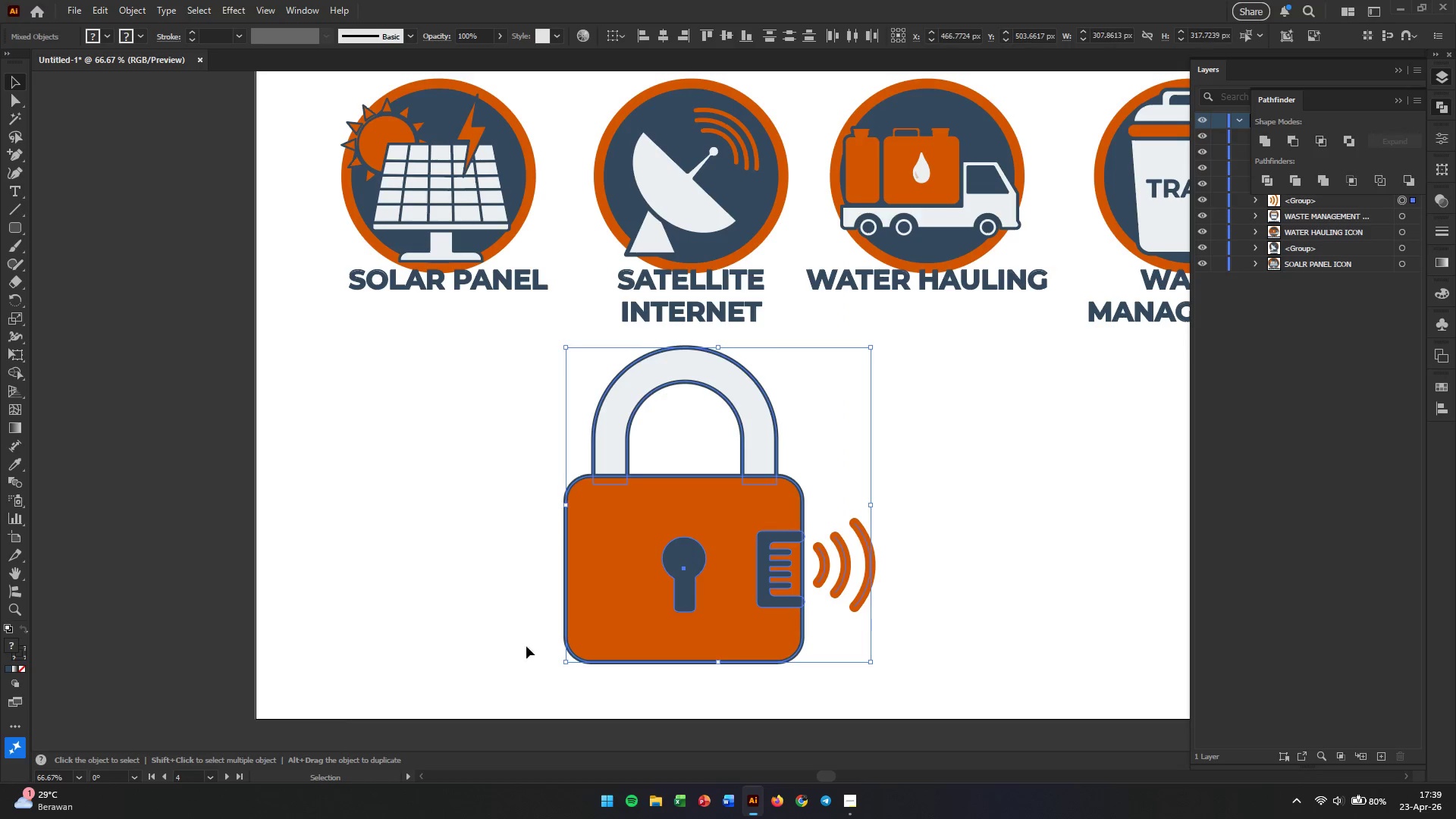 
key(Control+G)
 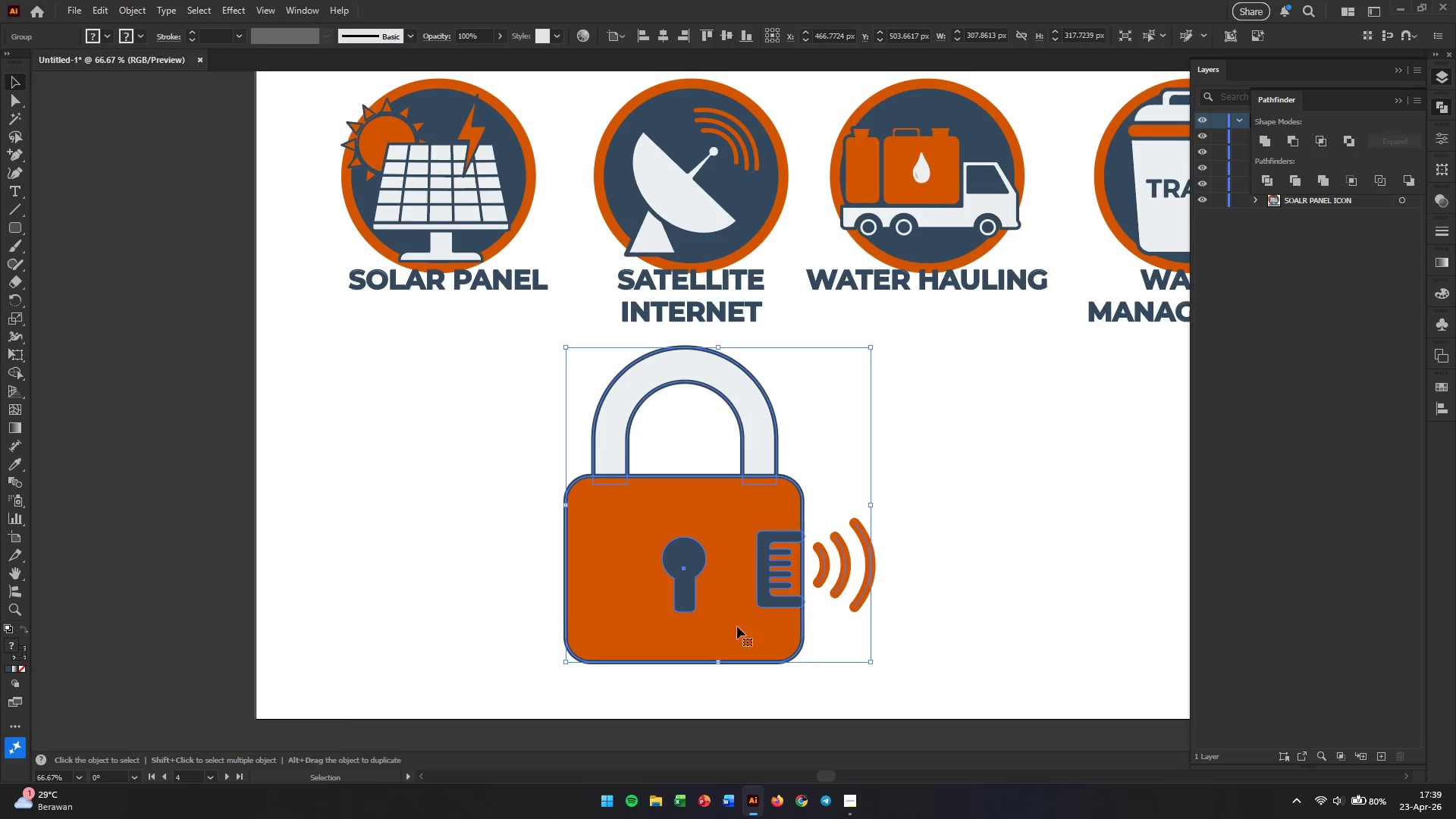 
key(Alt+AltLeft)
 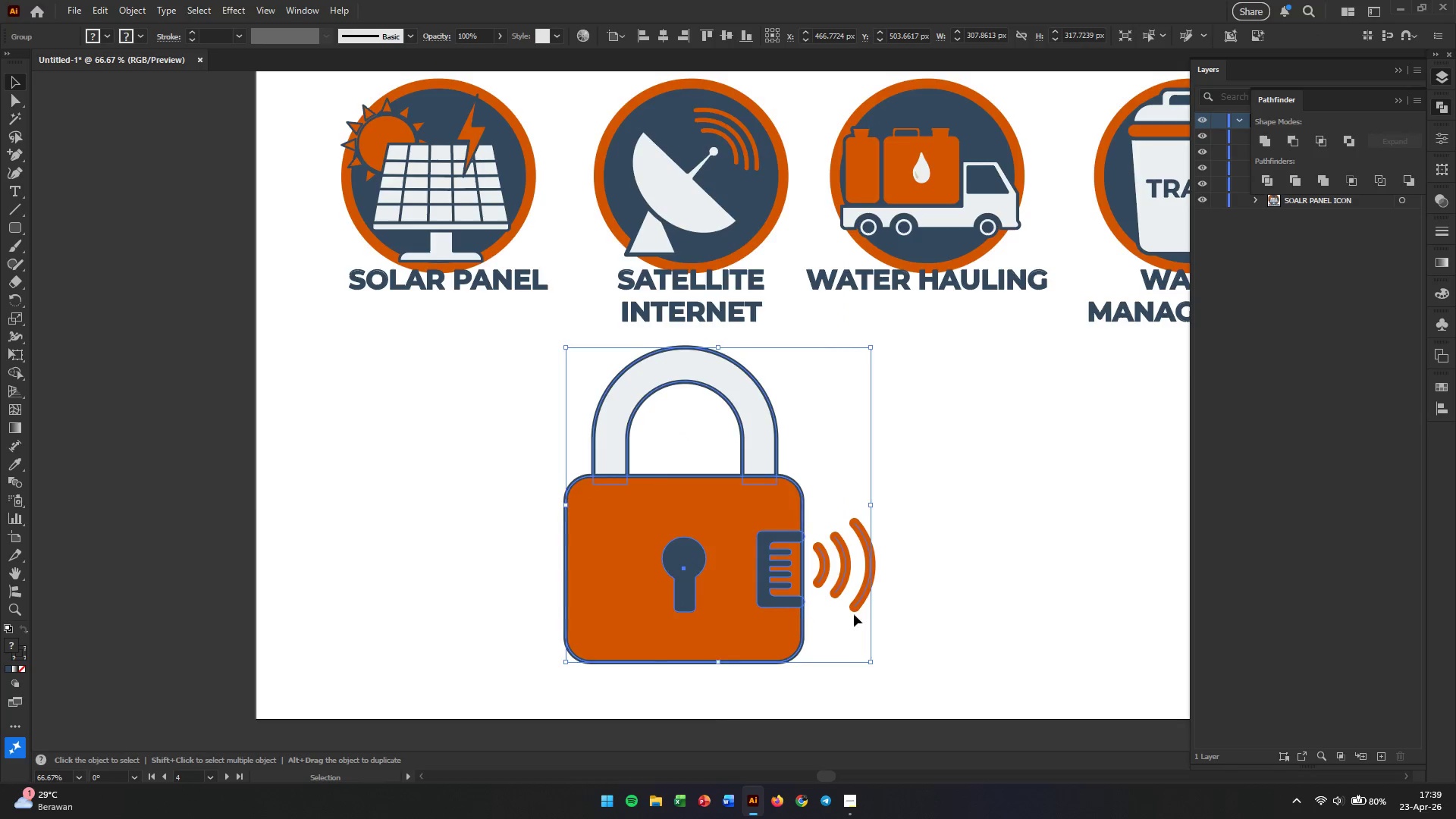 
hold_key(key=Space, duration=0.45)
 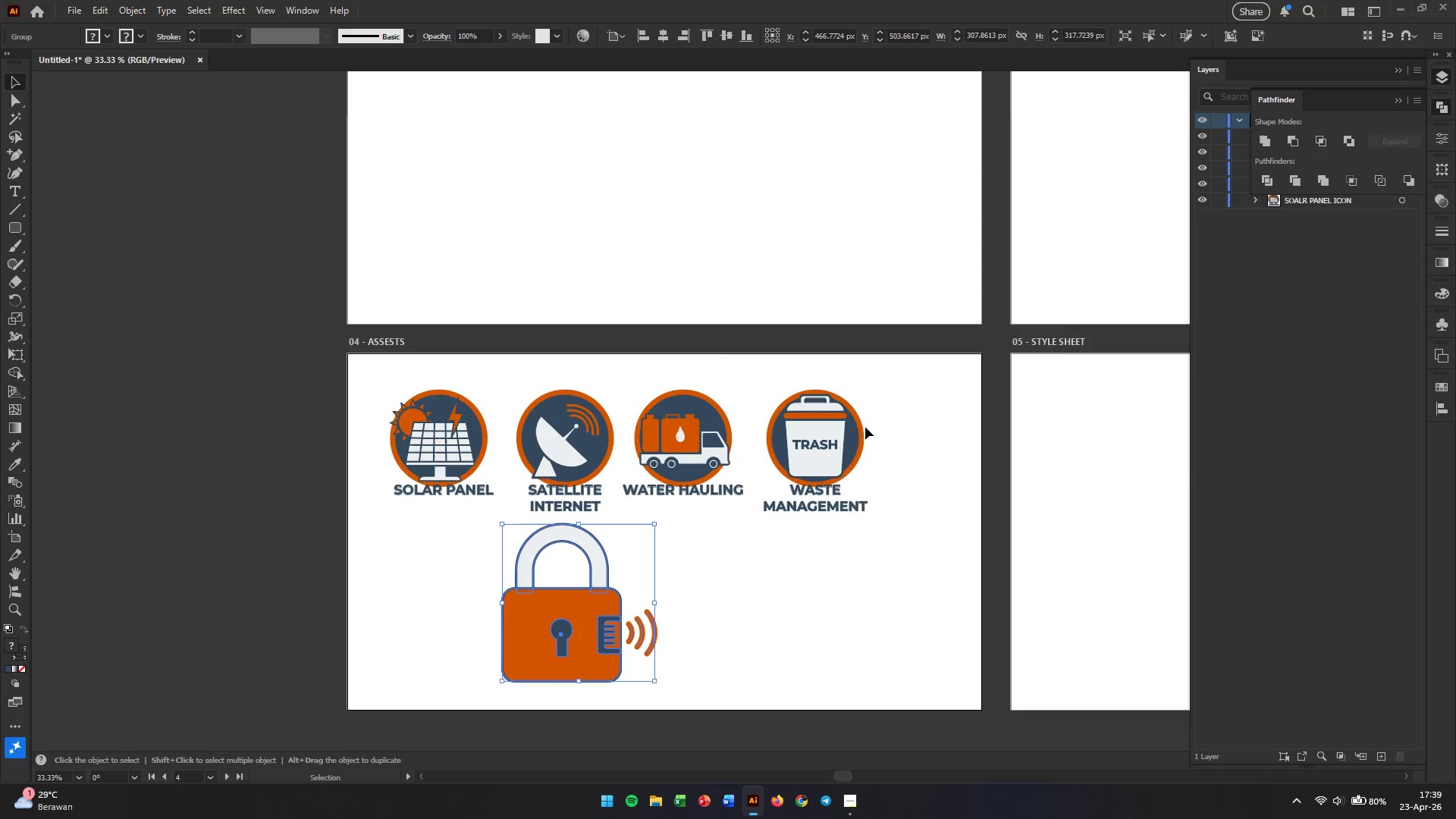 
left_click_drag(start_coordinate=[1005, 559], to_coordinate=[787, 604])
 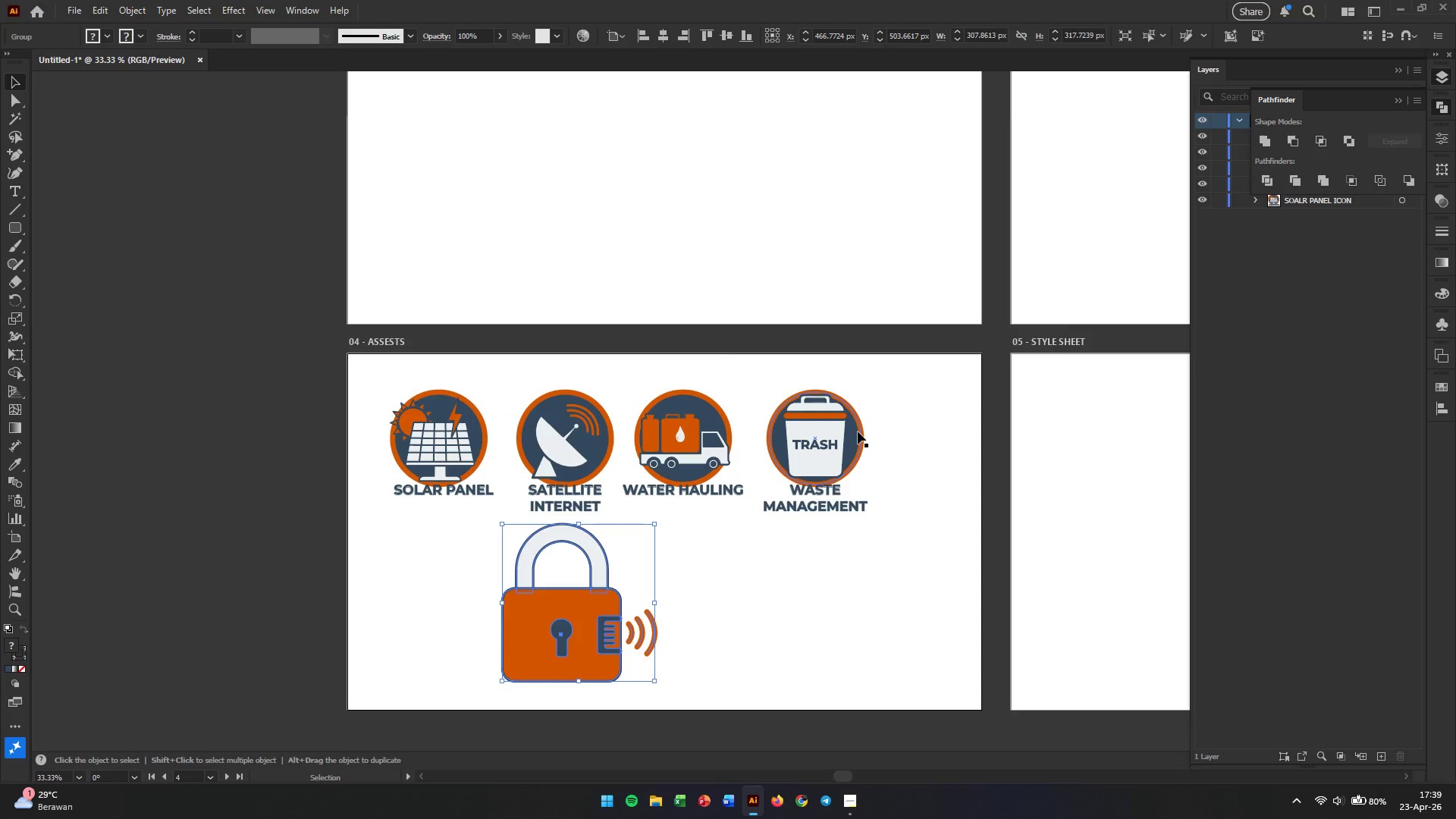 
scroll: coordinate [874, 611], scroll_direction: down, amount: 2.0
 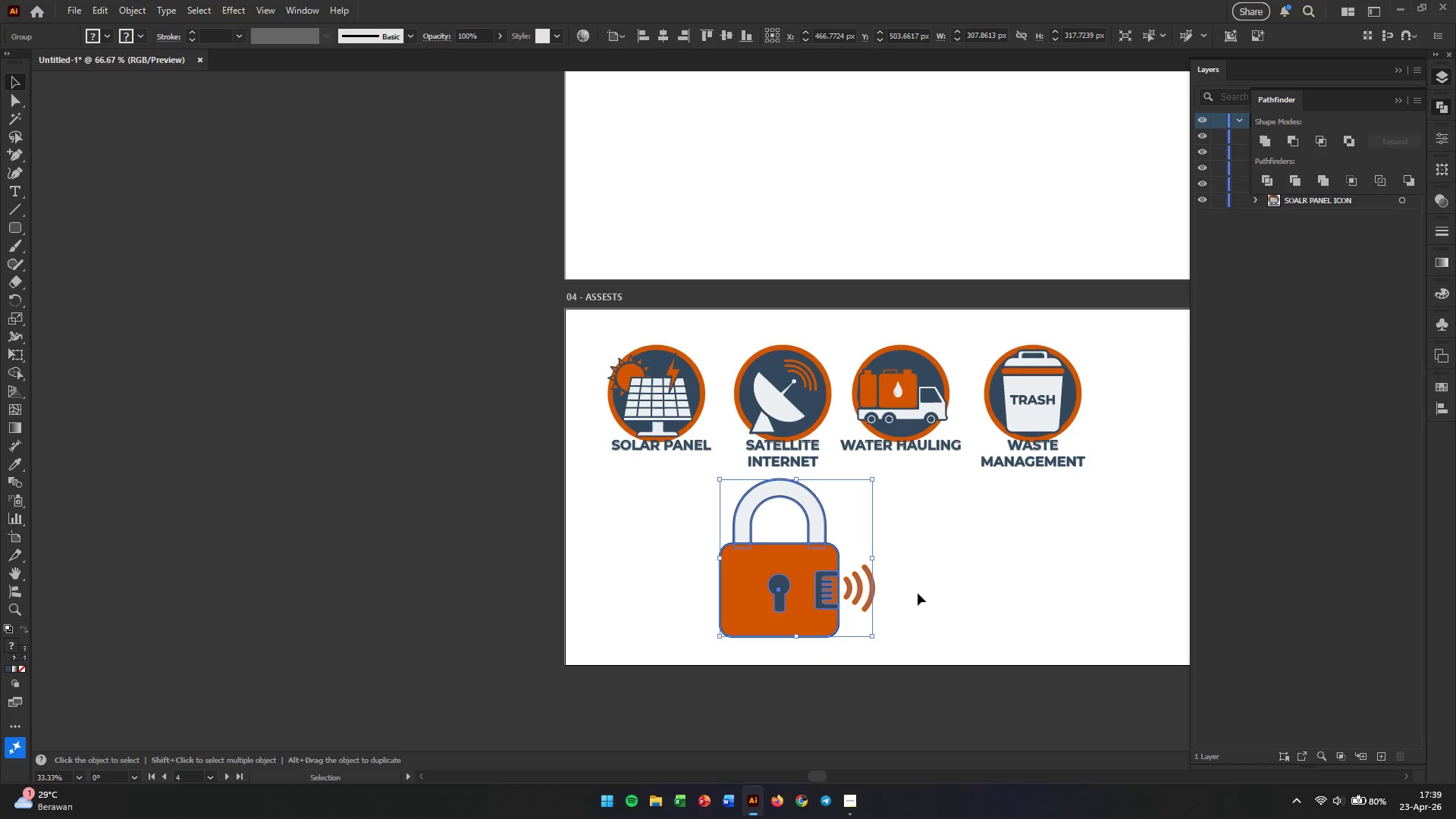 
hold_key(key=AltLeft, duration=1.16)
left_click_drag(start_coordinate=[858, 431], to_coordinate=[786, 595])
 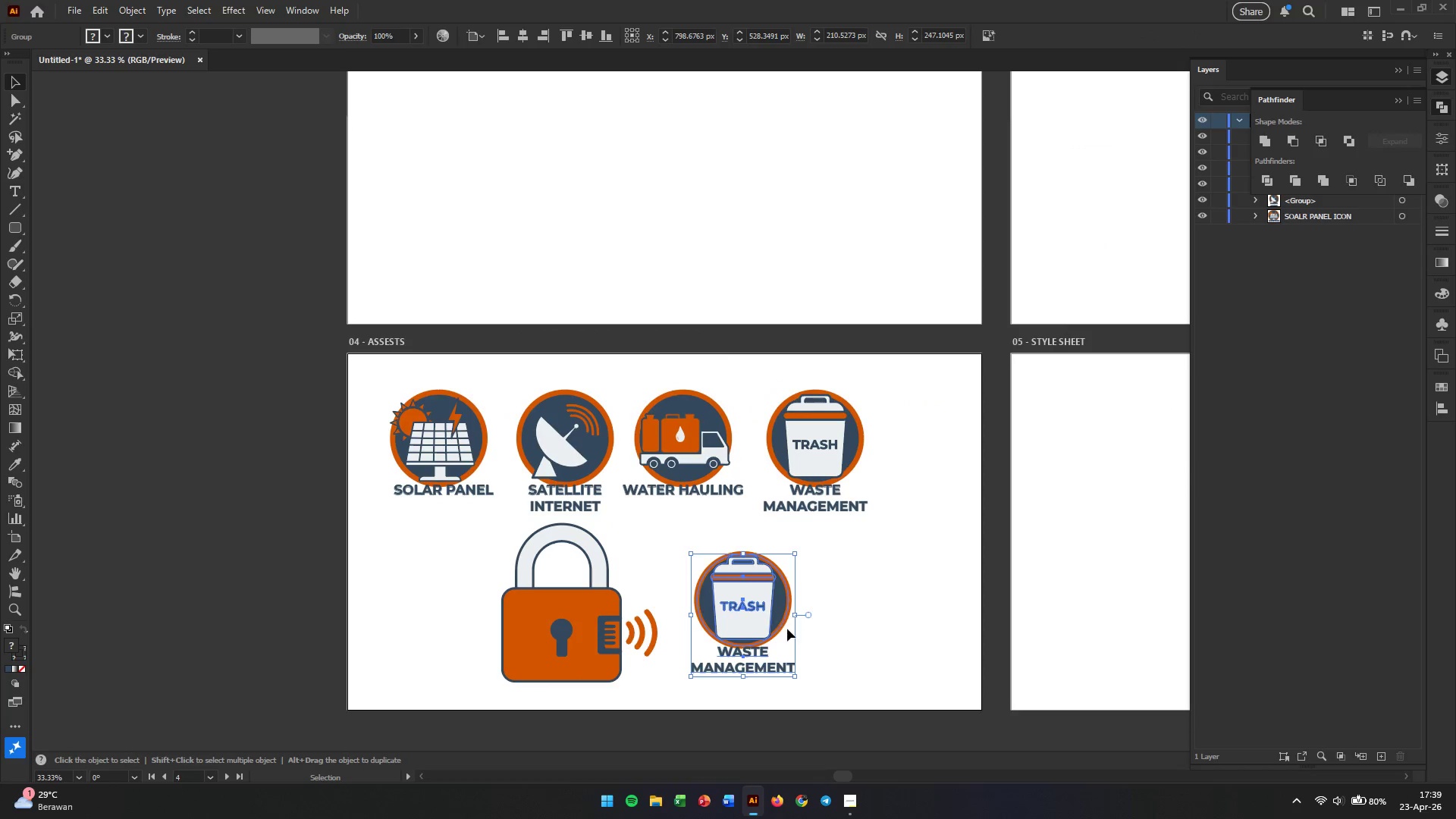 
hold_key(key=AltLeft, duration=0.36)
 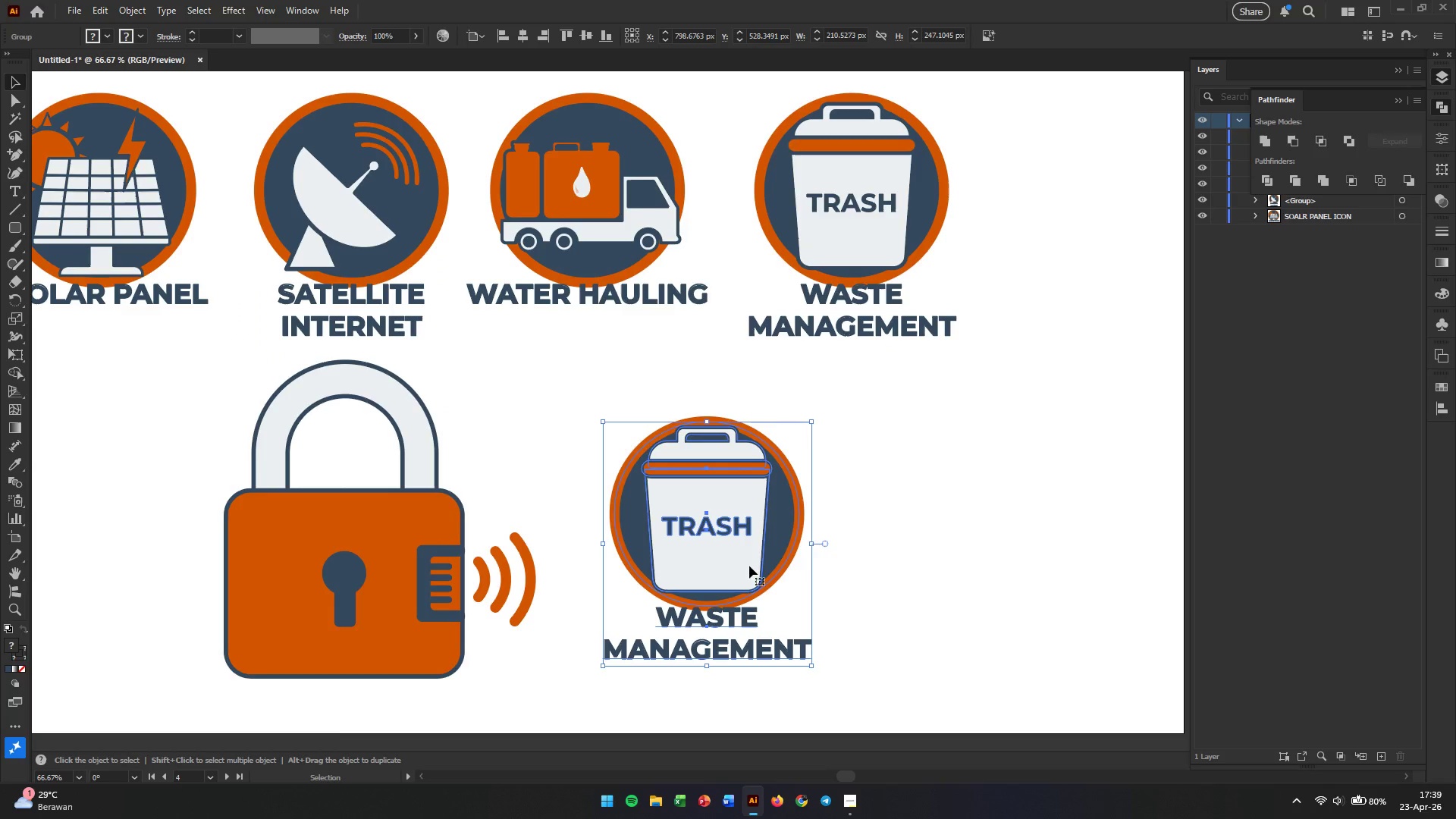 
right_click([748, 563])
 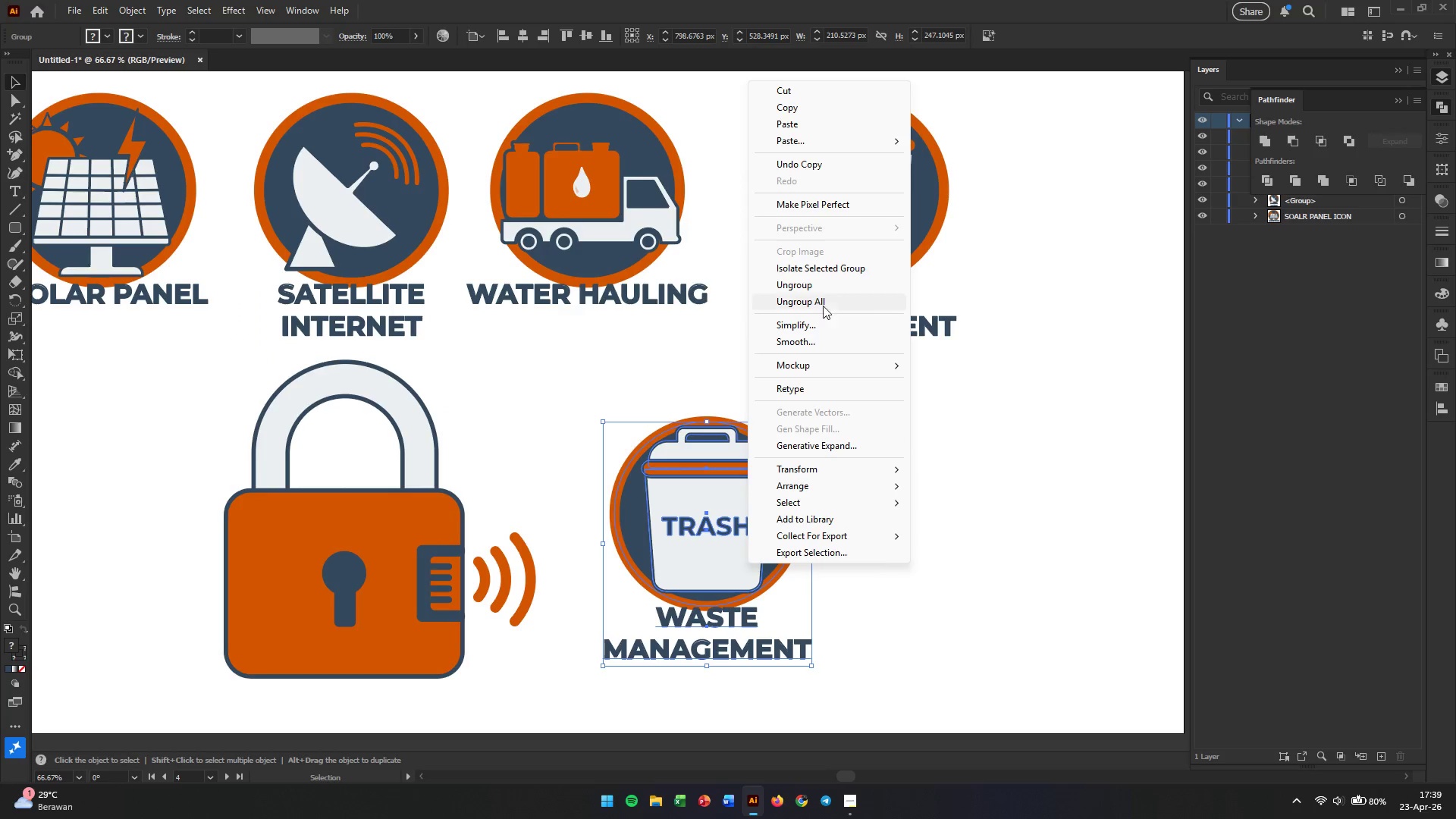 
scroll: coordinate [779, 613], scroll_direction: none, amount: 0.0
 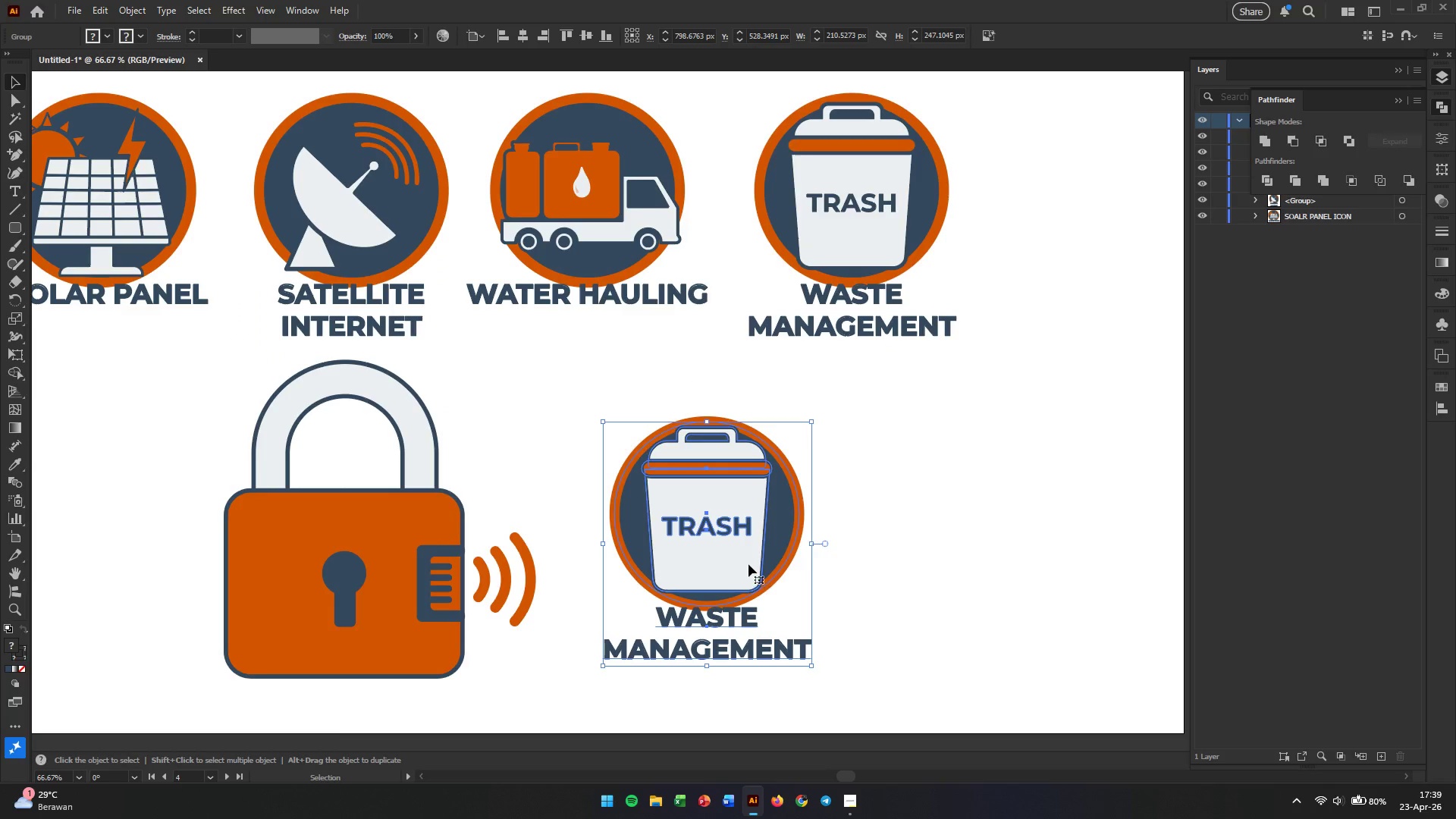 
left_click([820, 287])
 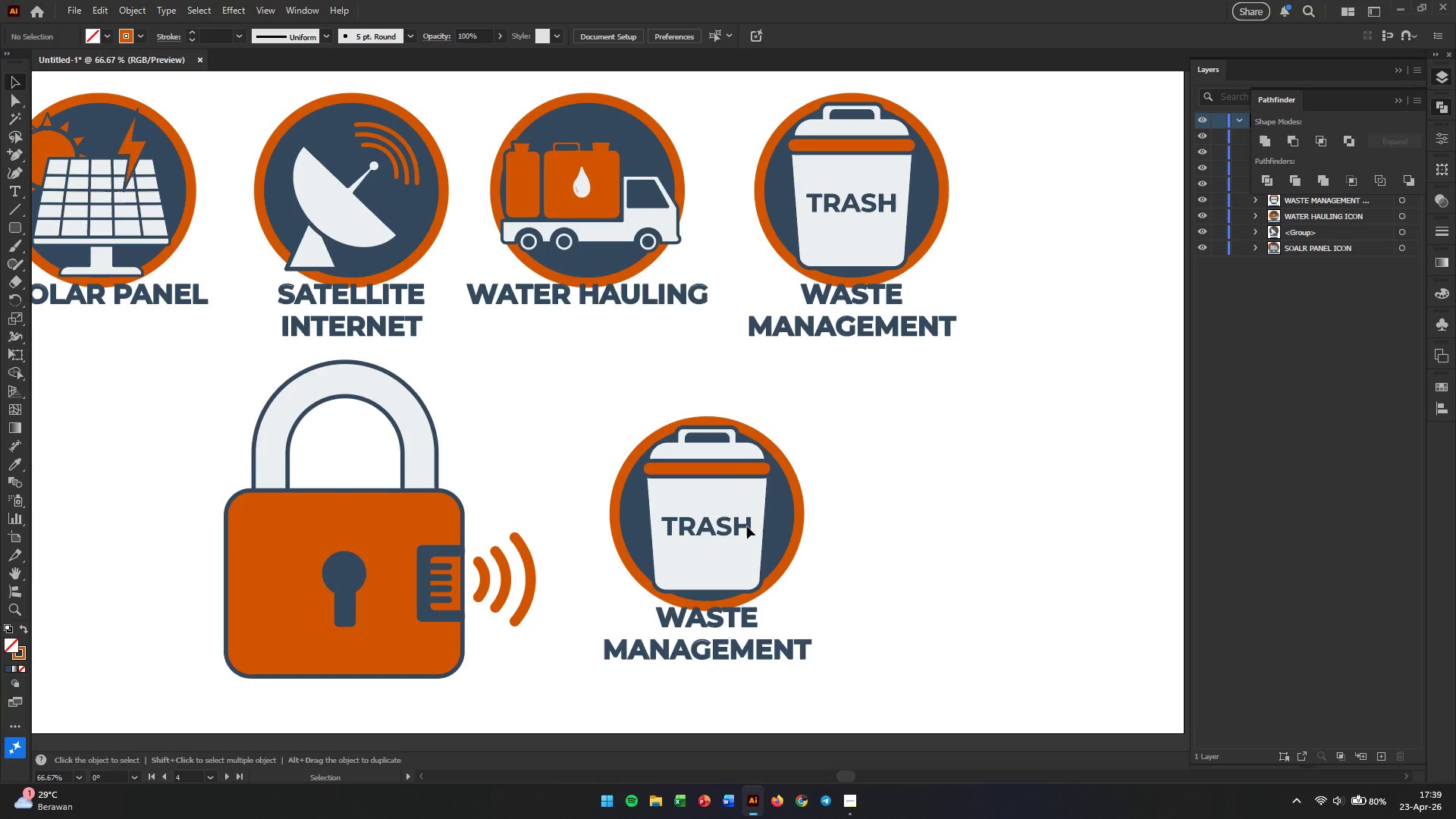 
triple_click([708, 506])
 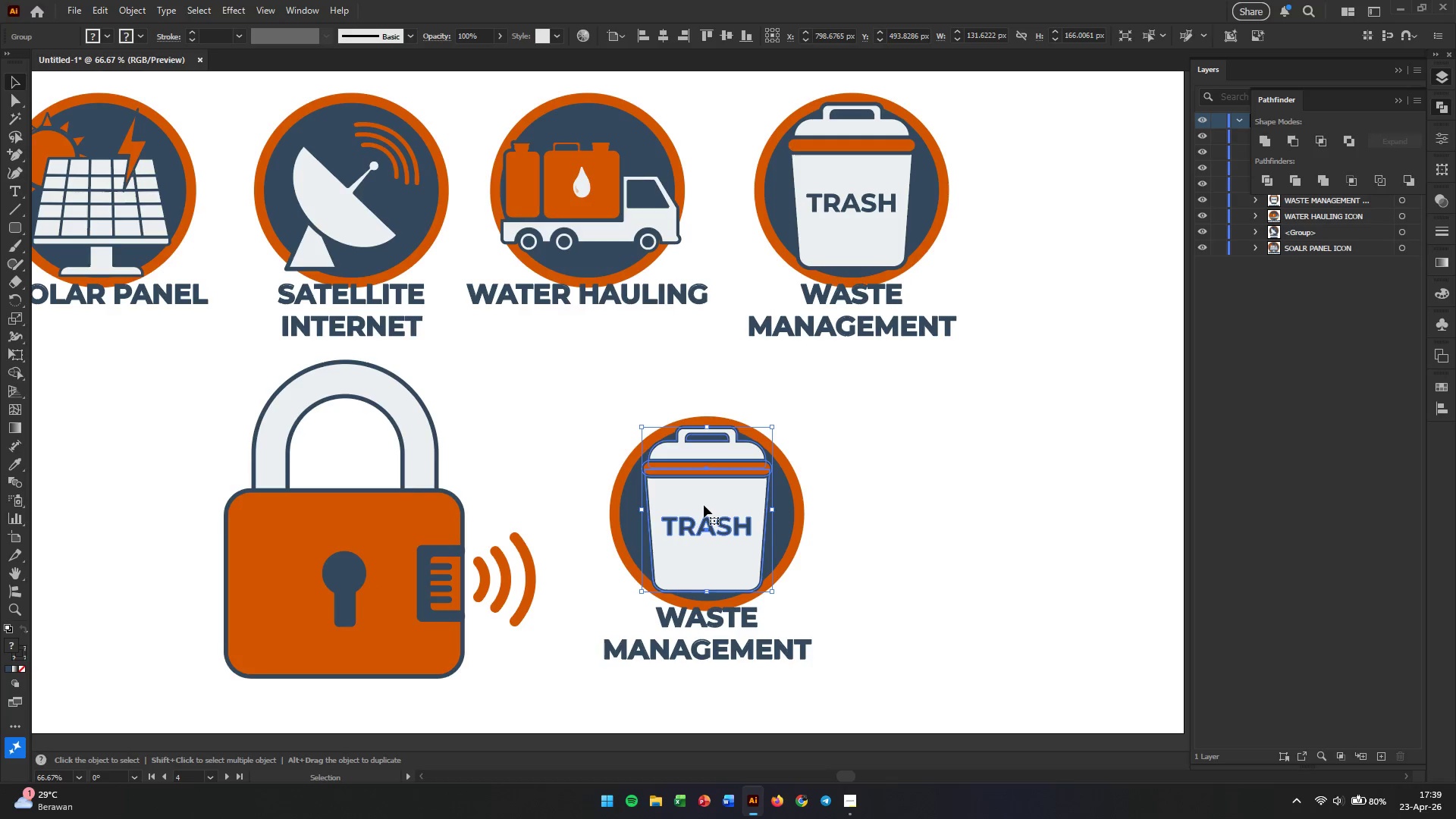 
key(Backspace)
 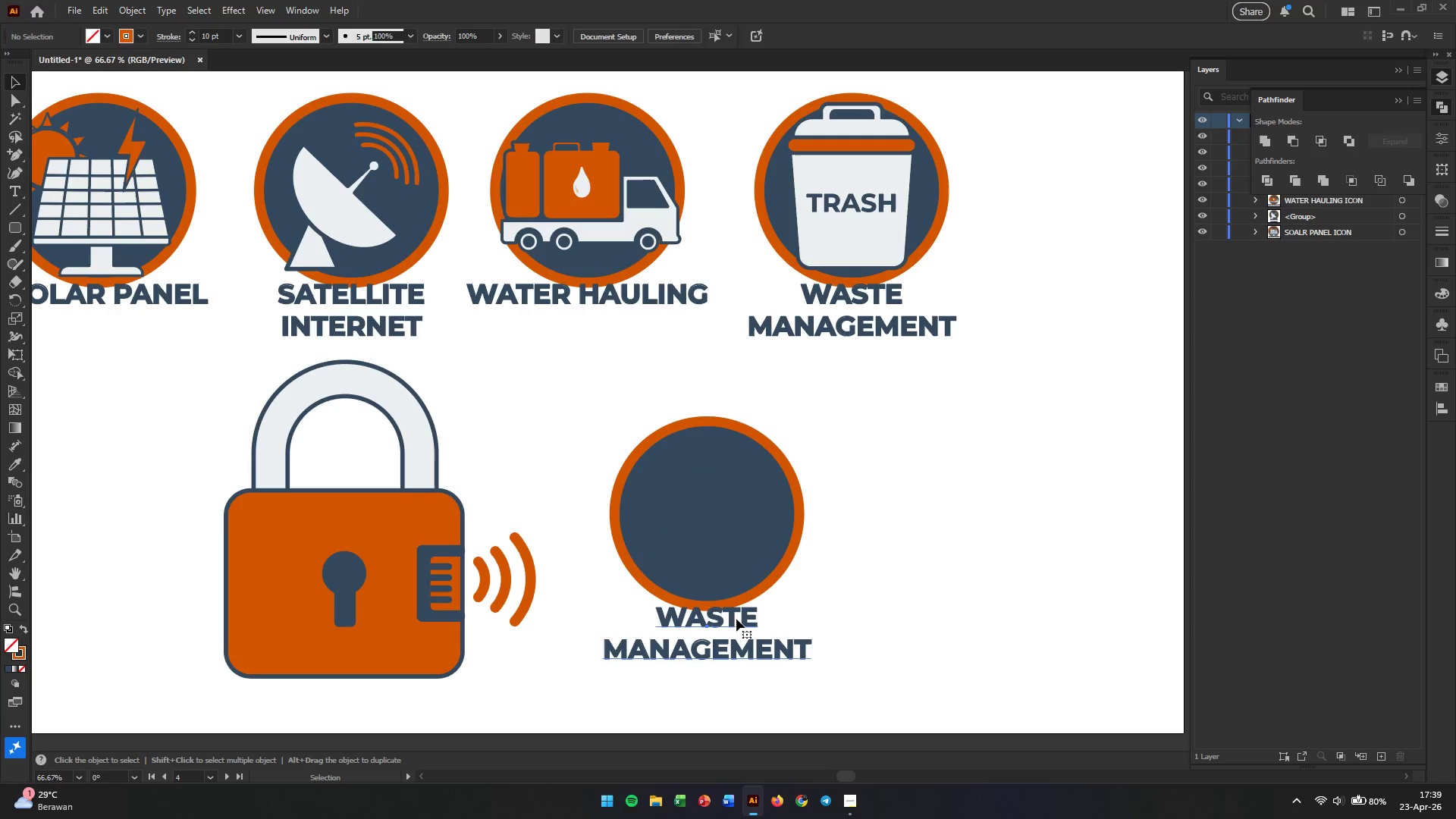 
double_click([727, 566])
 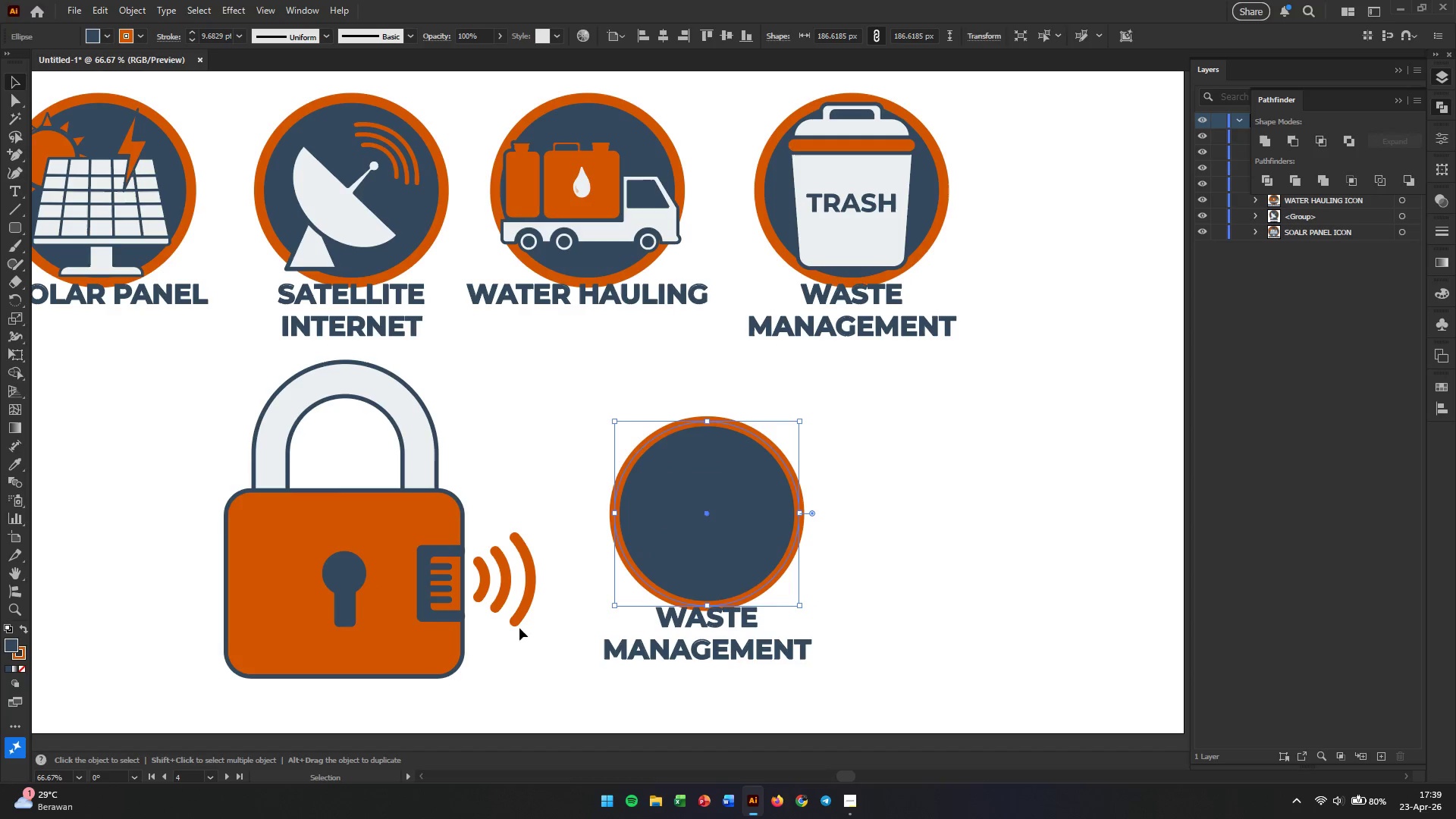 
left_click([437, 642])
 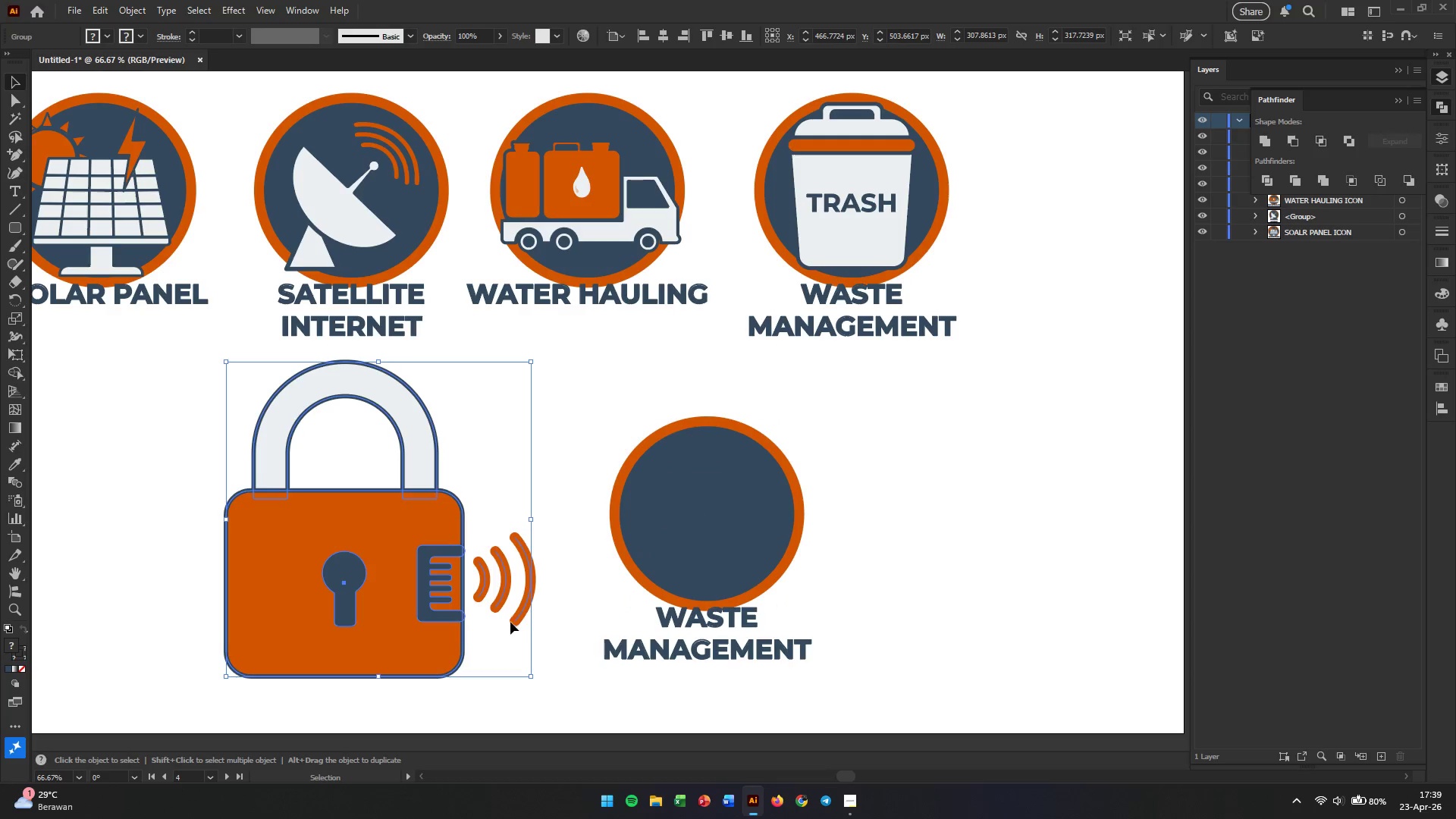 
left_click([548, 623])
 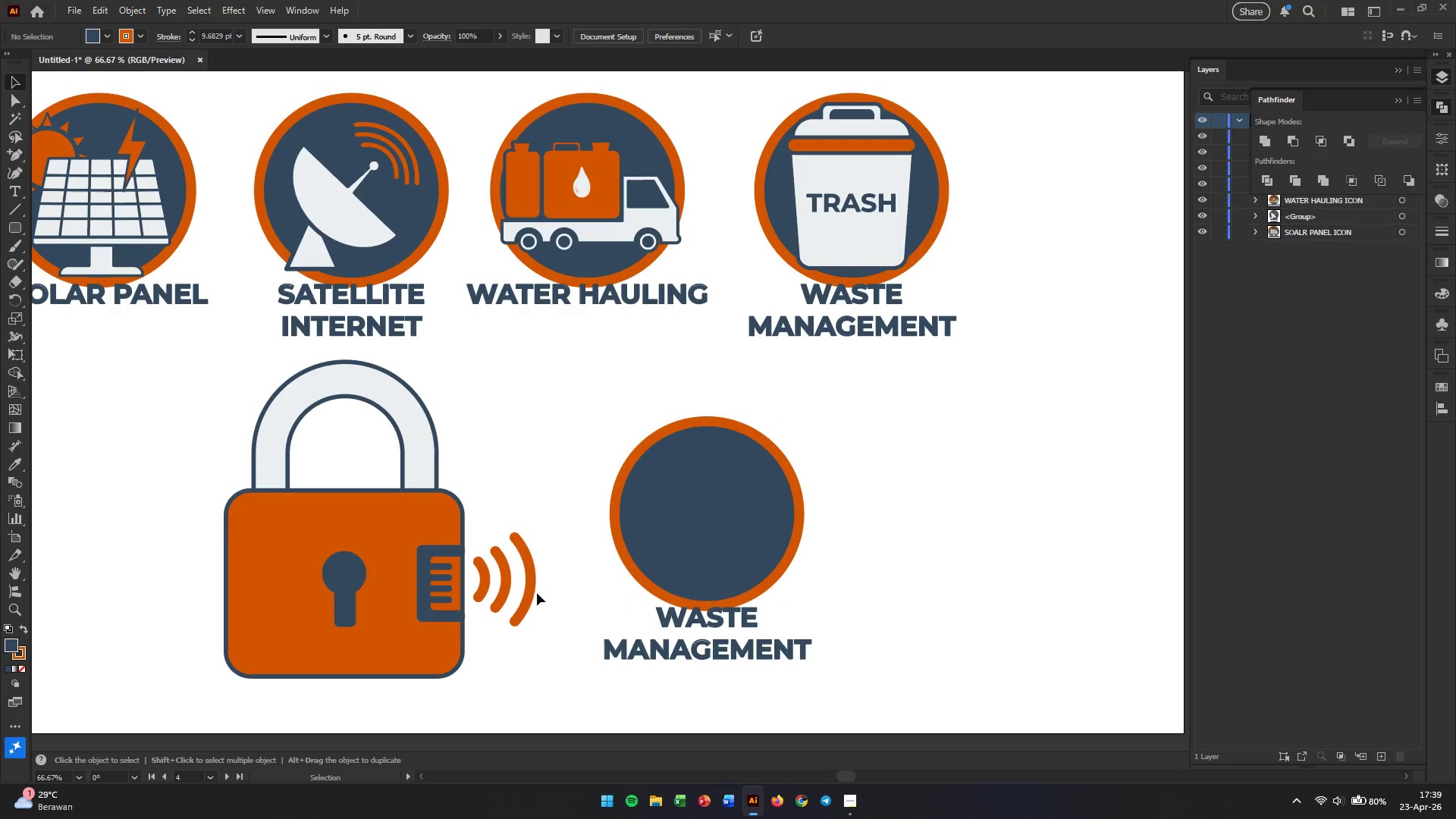 
left_click([532, 592])
 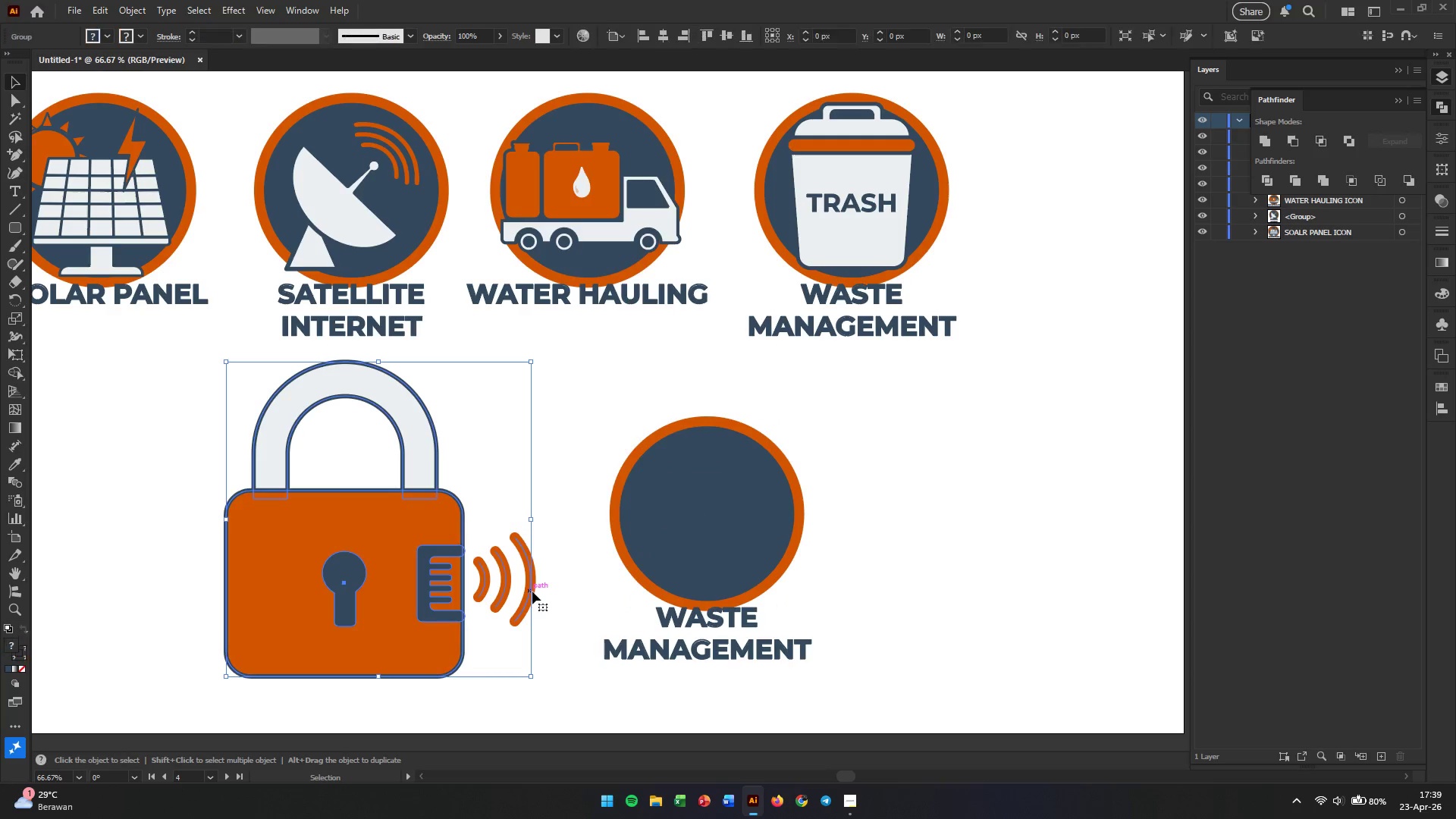 
right_click([532, 592])
 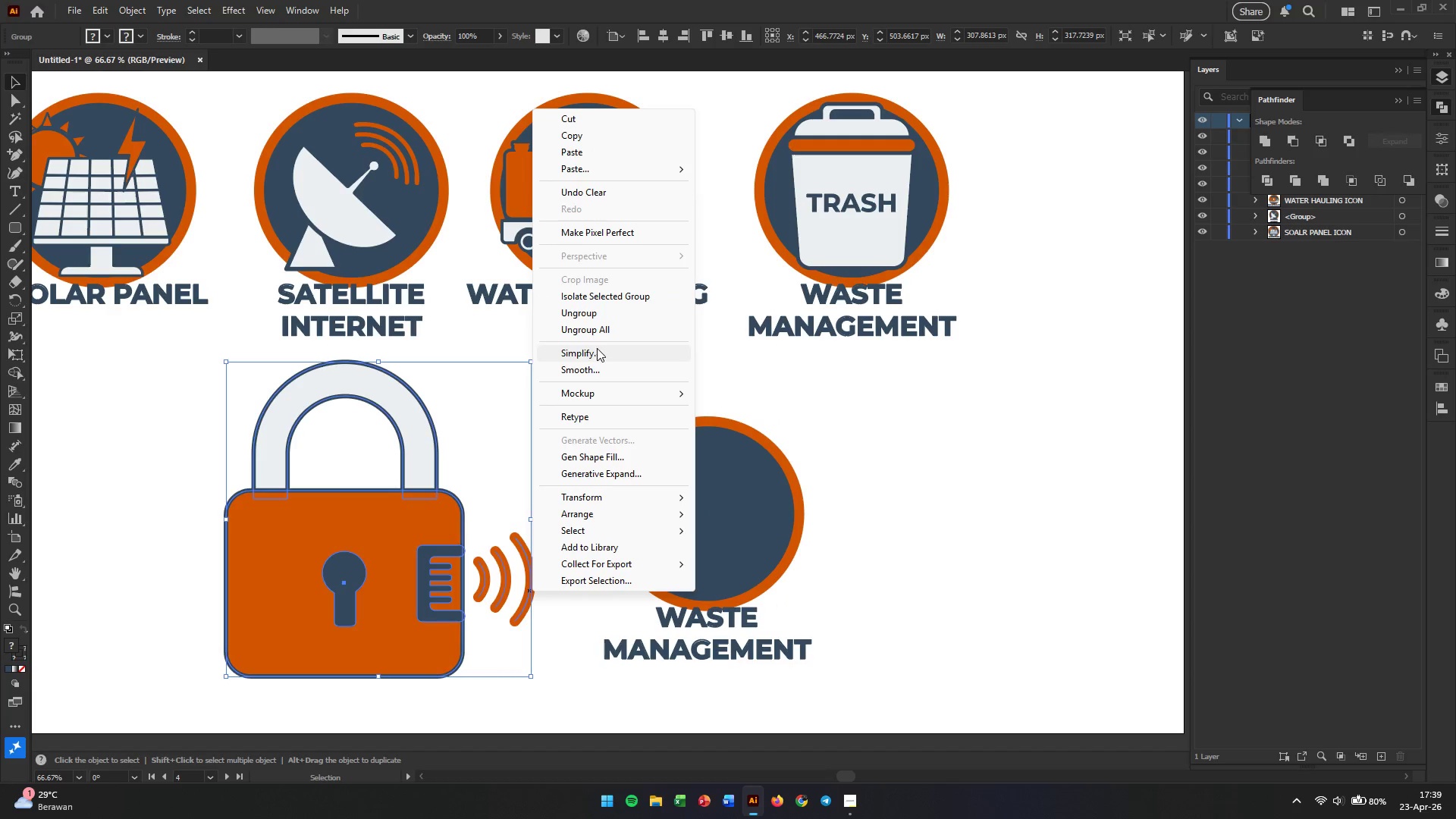 
left_click([597, 321])
 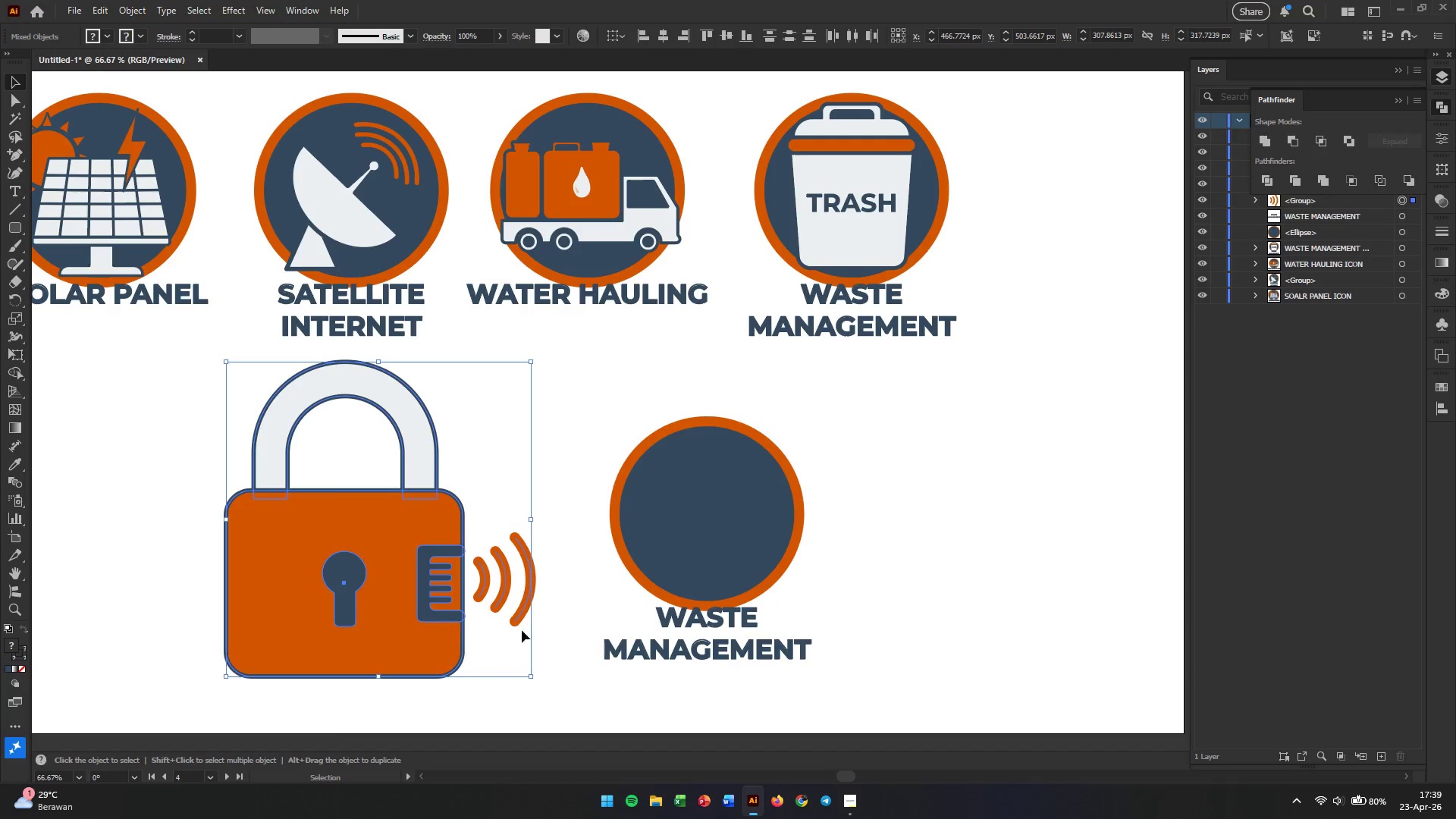 
left_click([546, 586])
 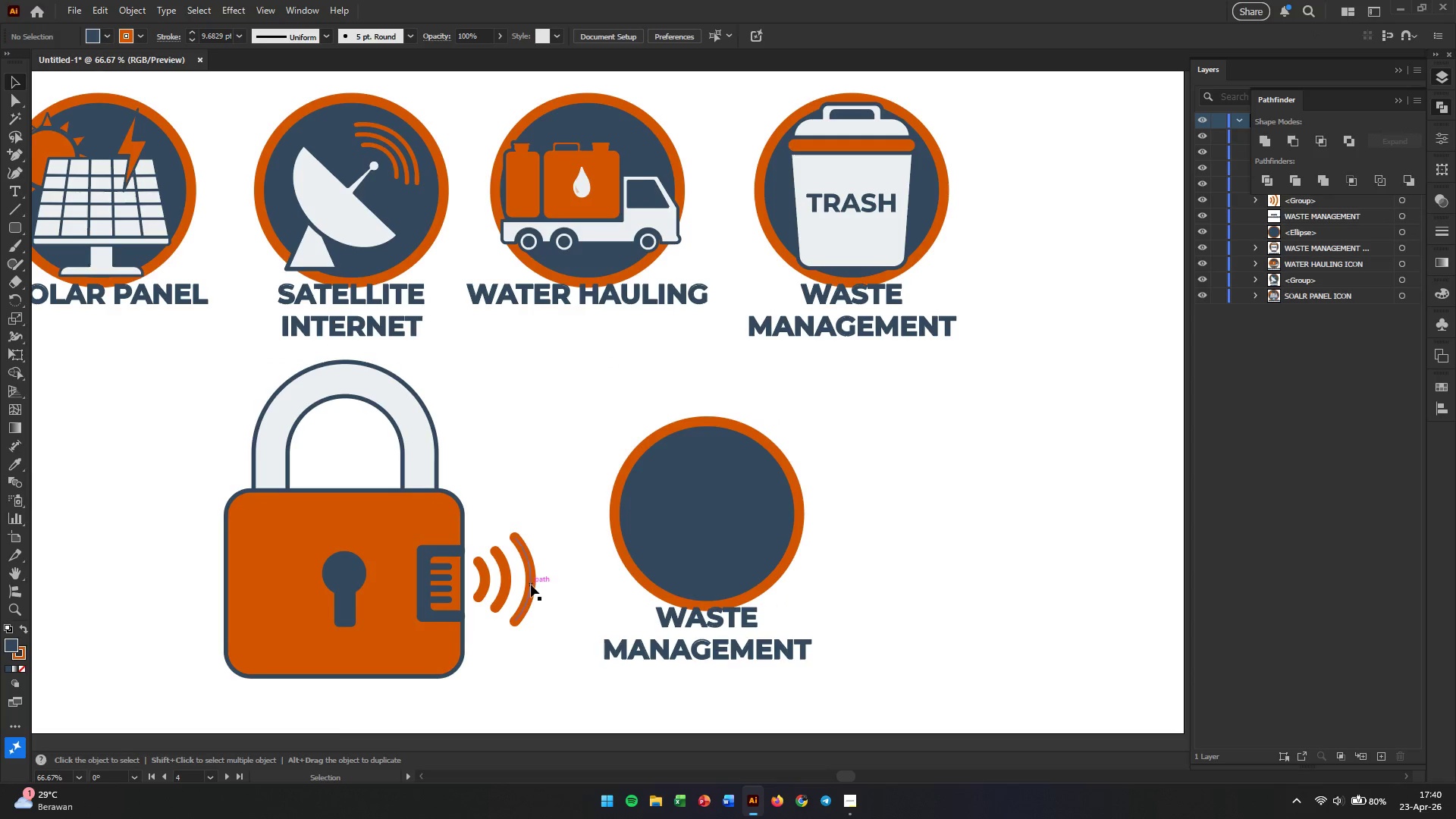 
left_click([531, 585])
 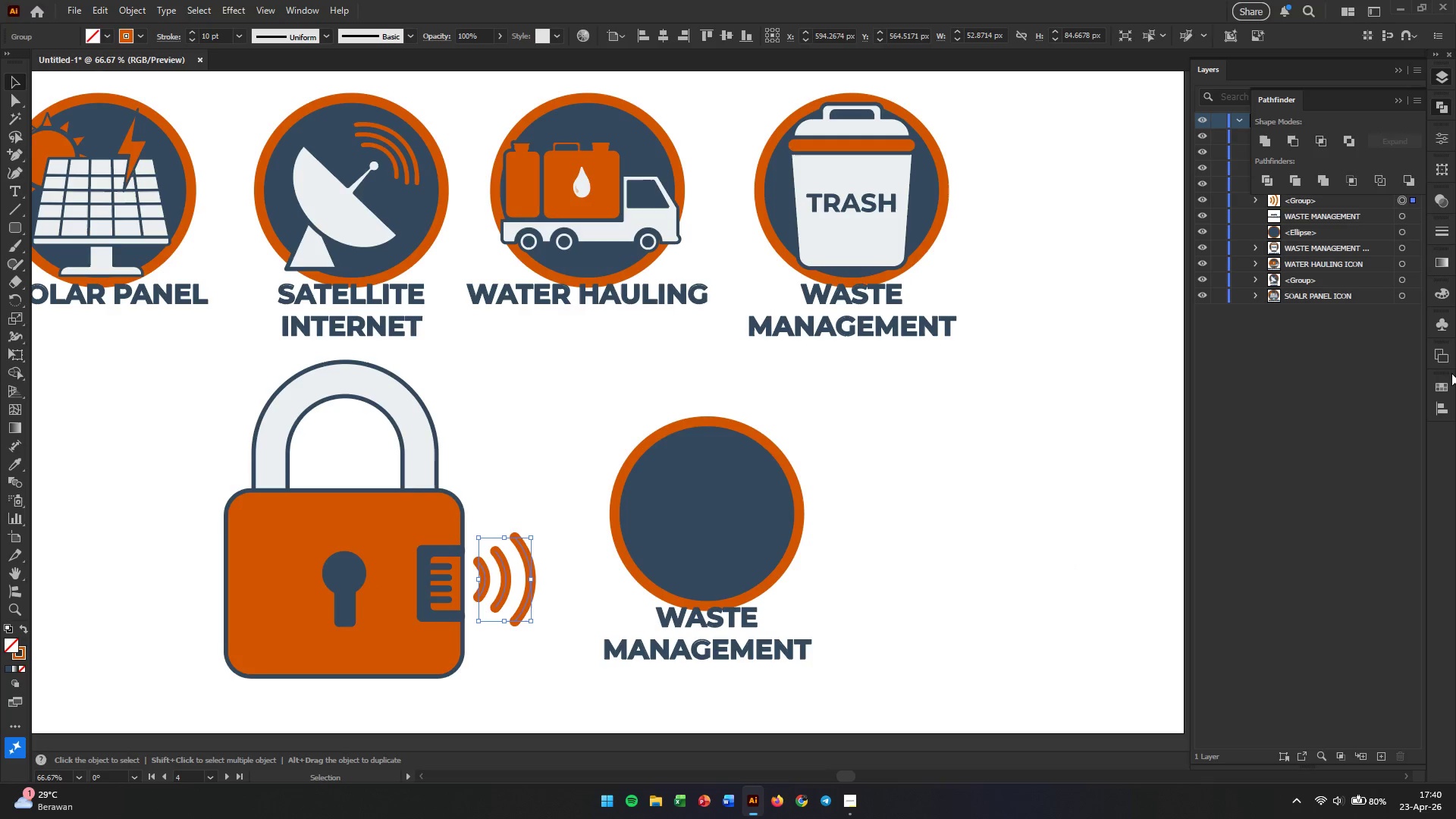 
left_click([1445, 390])
 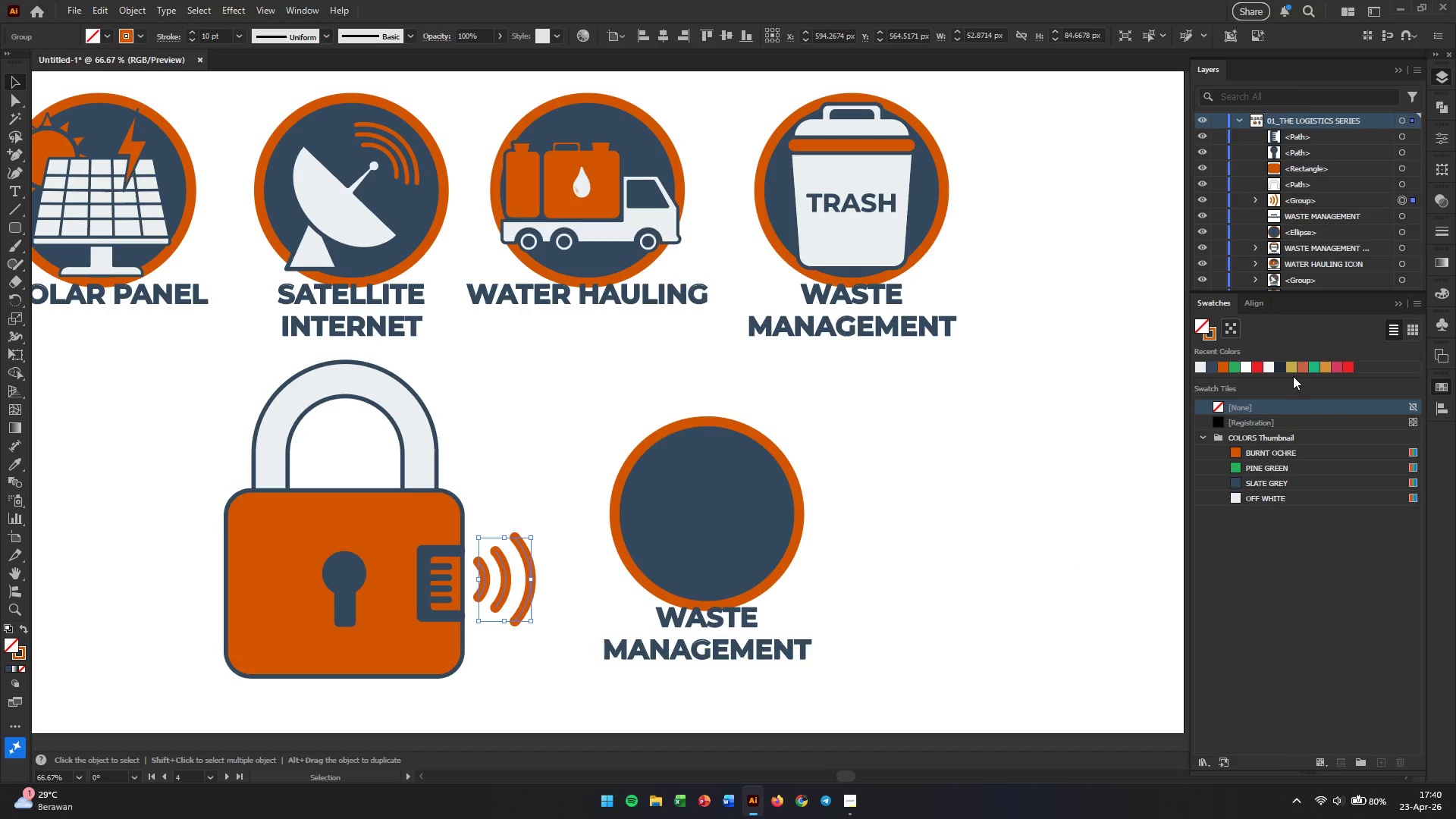 
key(X)
 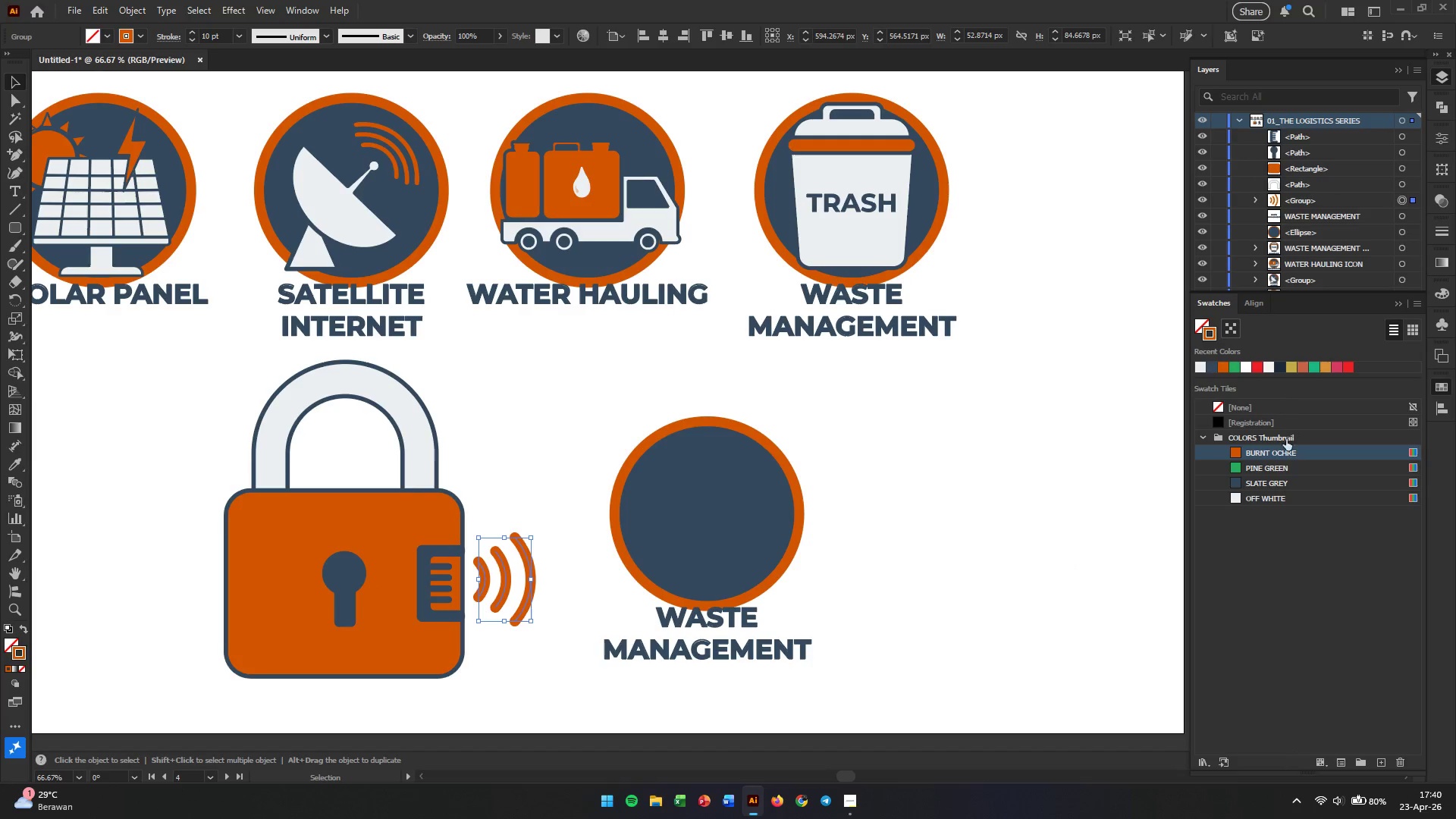 
left_click([1272, 500])
 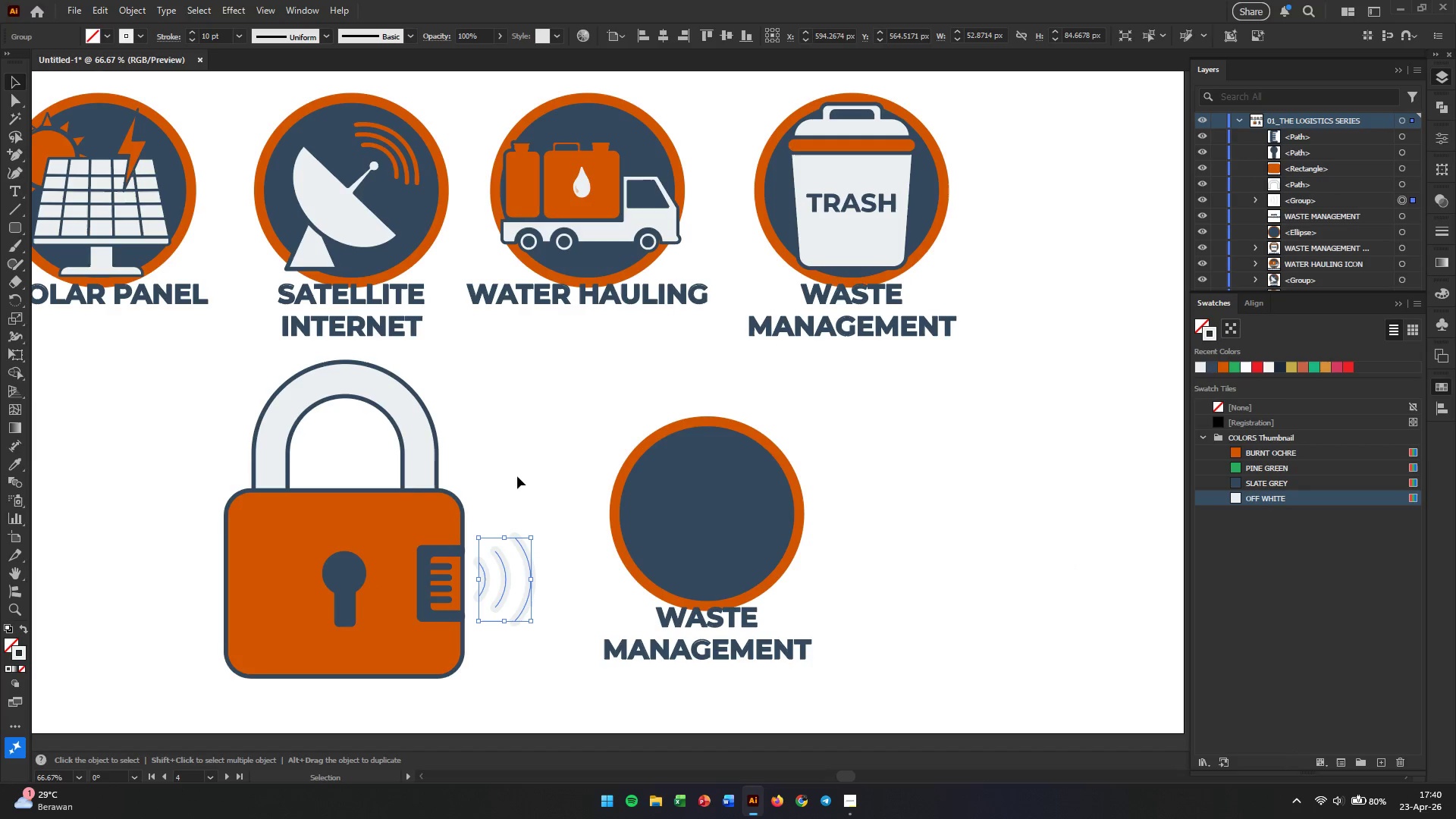 
left_click([509, 437])
 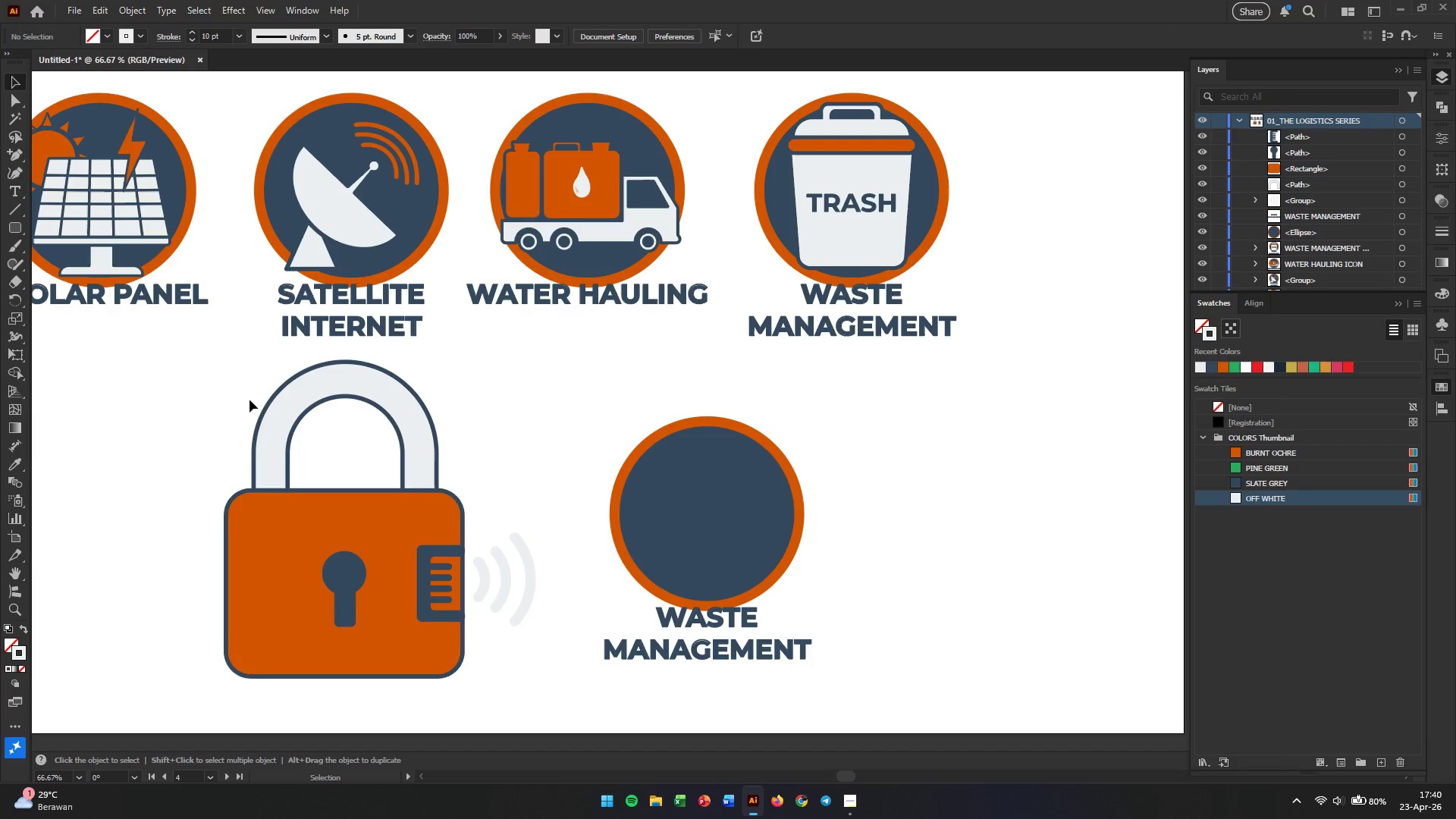 
left_click_drag(start_coordinate=[195, 373], to_coordinate=[555, 686])
 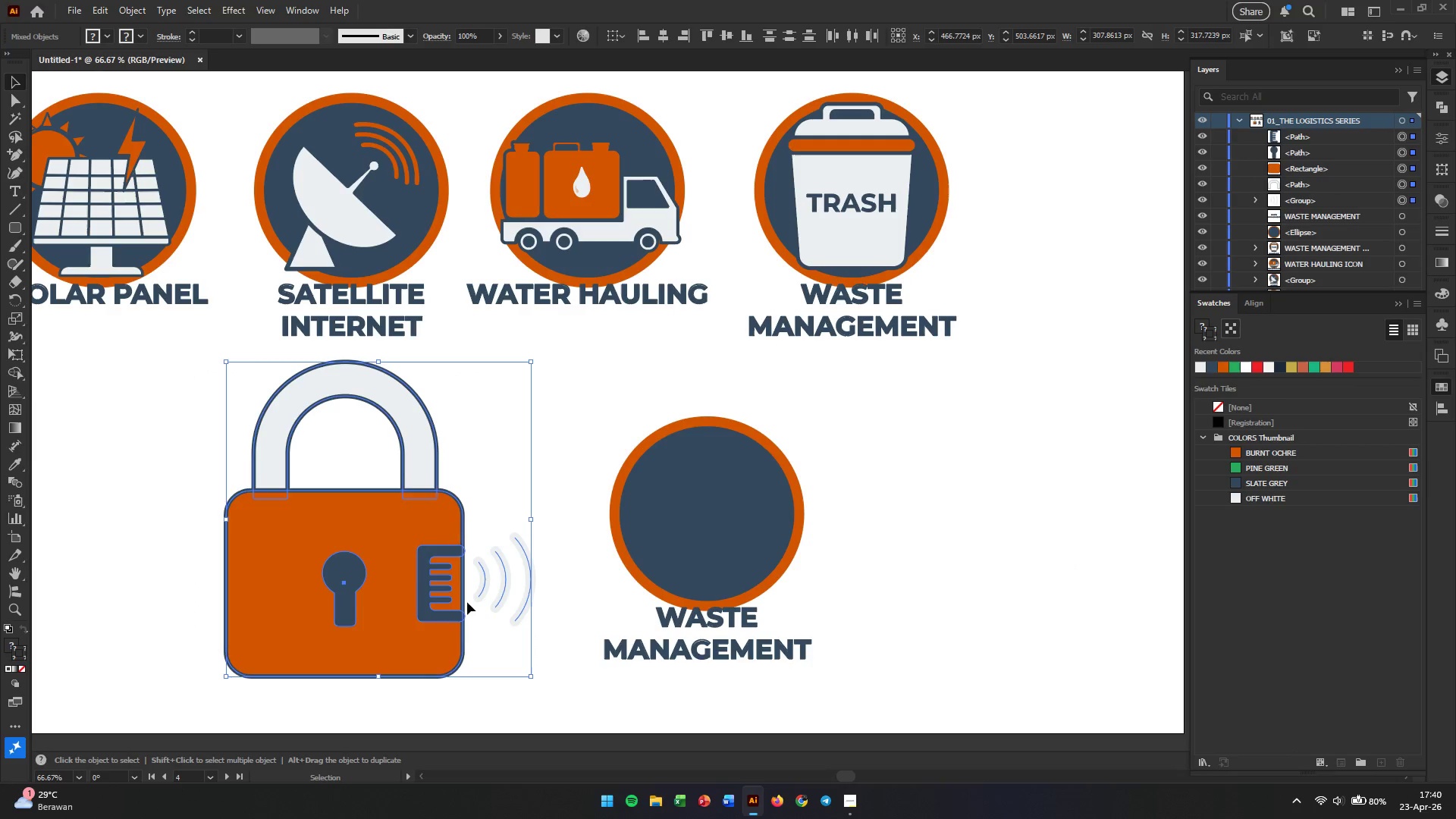 
key(Control+G)
 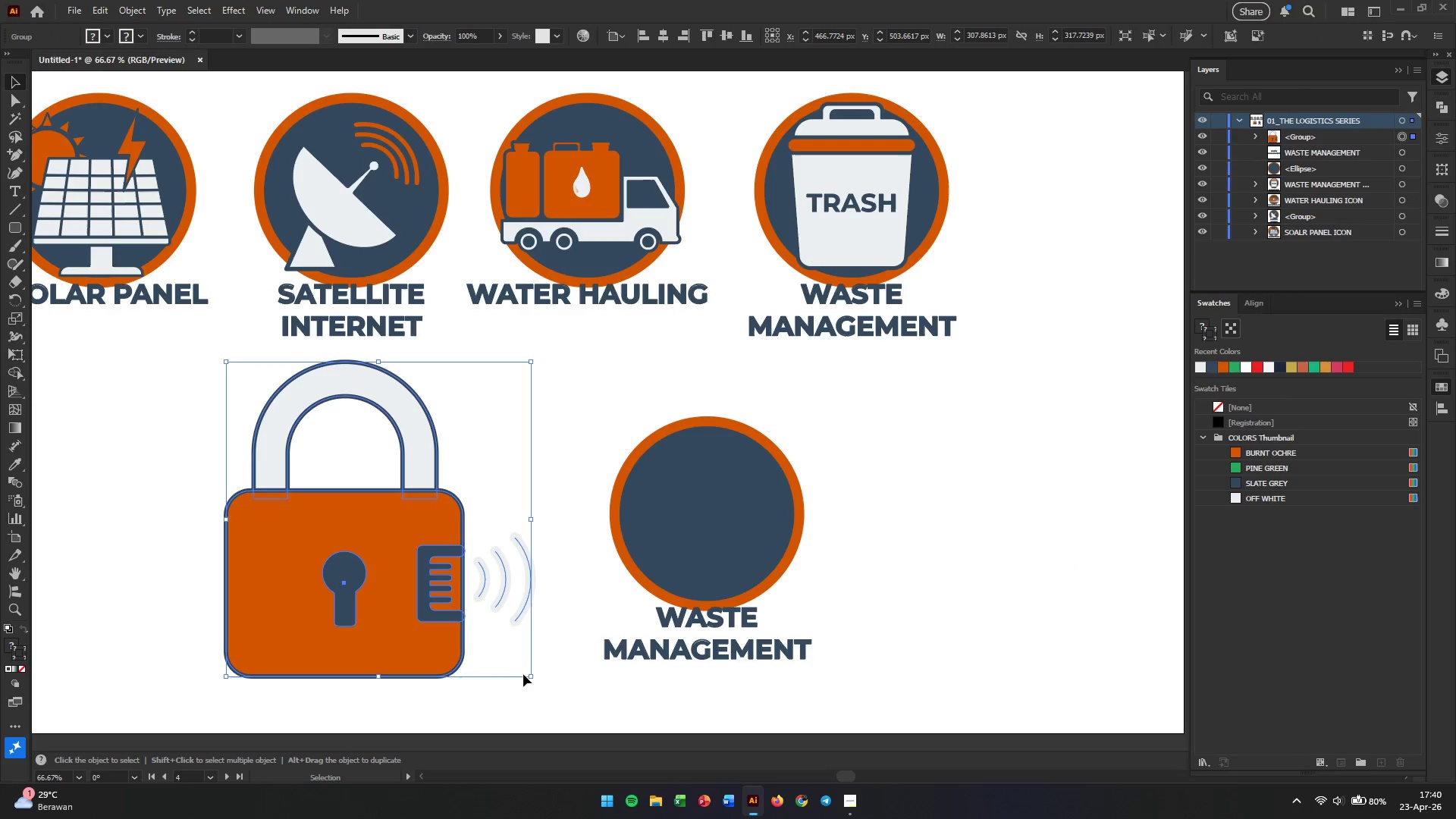 
hold_key(key=ShiftLeft, duration=1.03)
left_click_drag(start_coordinate=[528, 674], to_coordinate=[371, 520])
 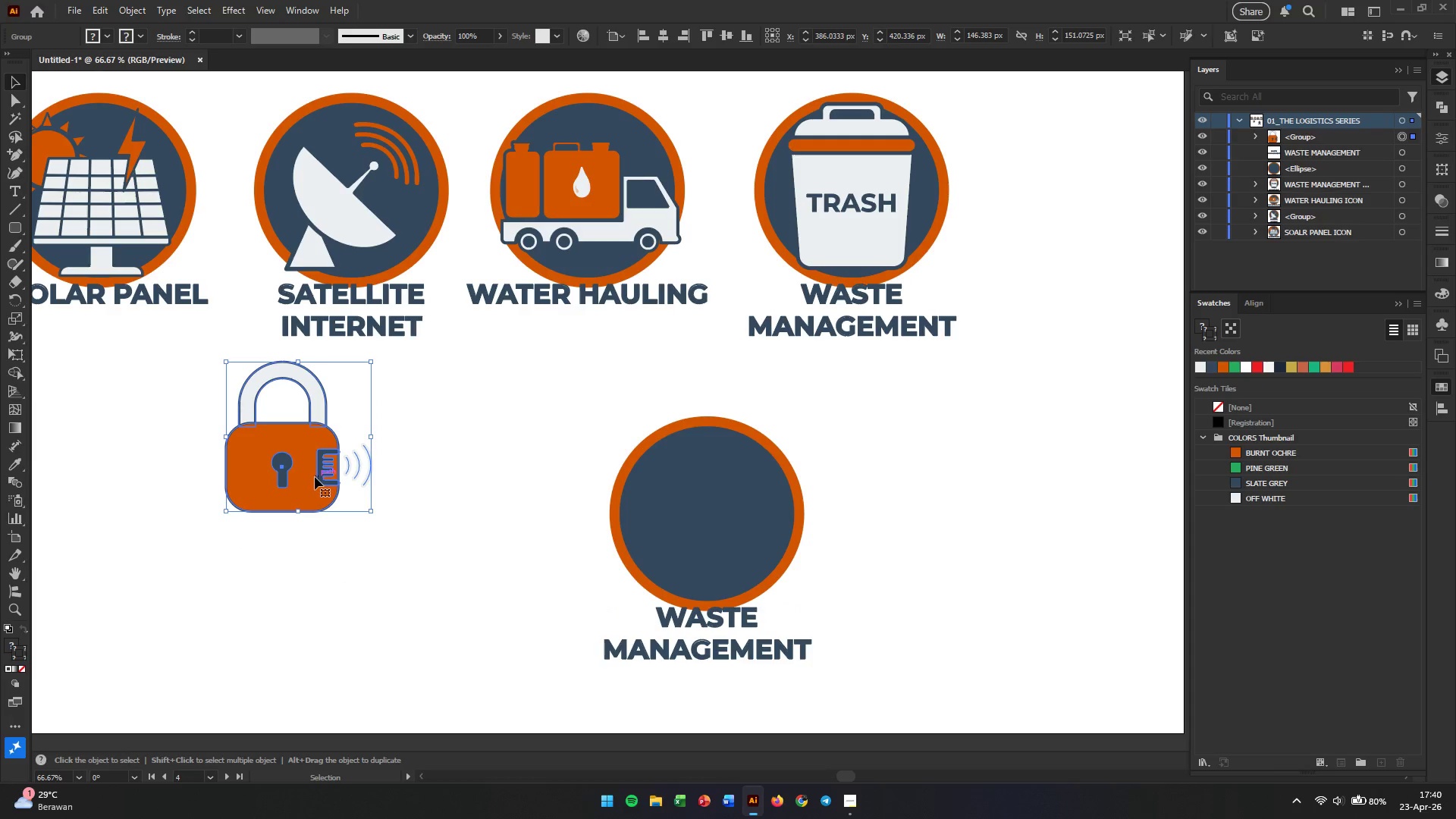 
key(Control+Z)
 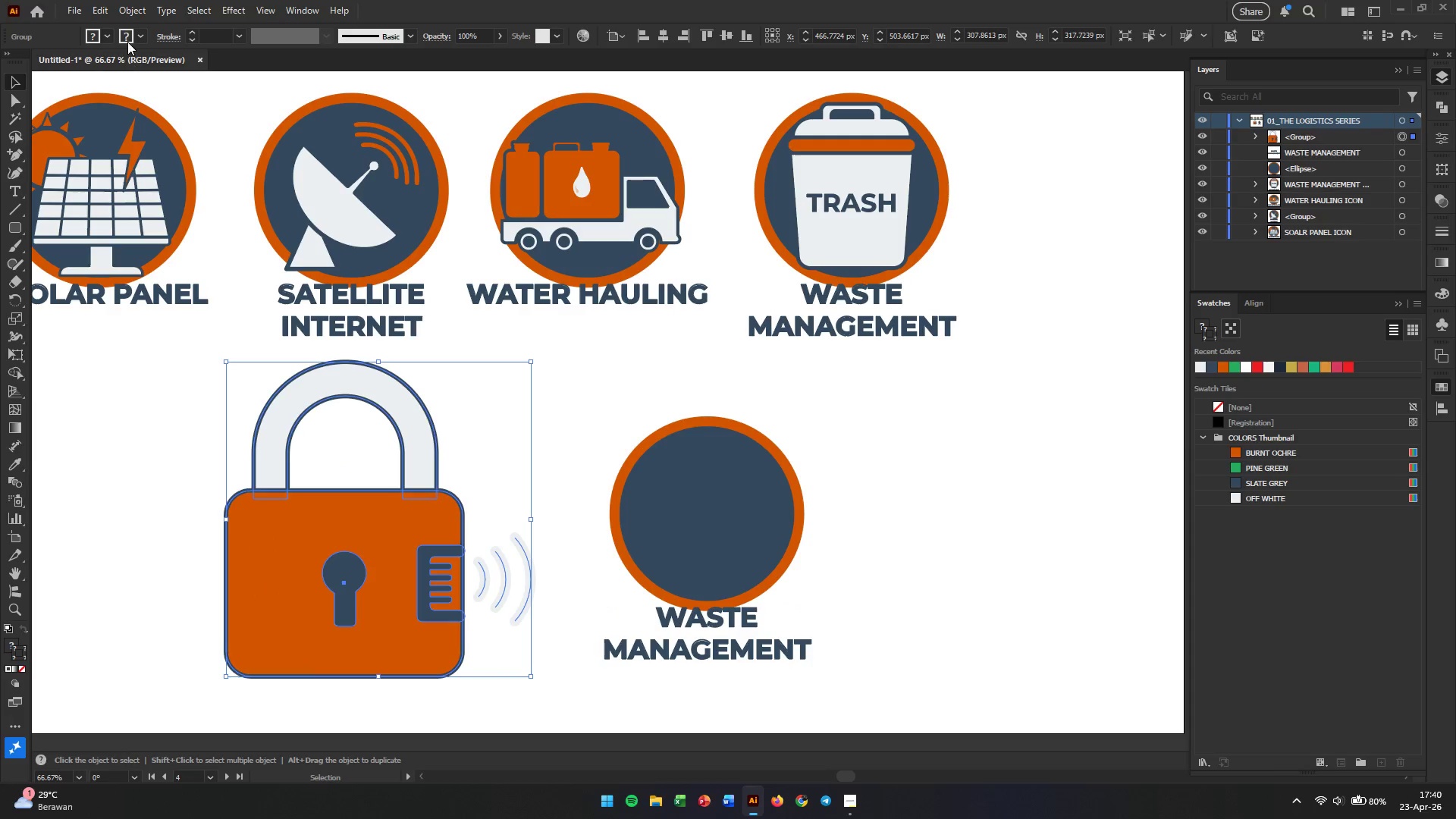 
left_click([130, 11])
 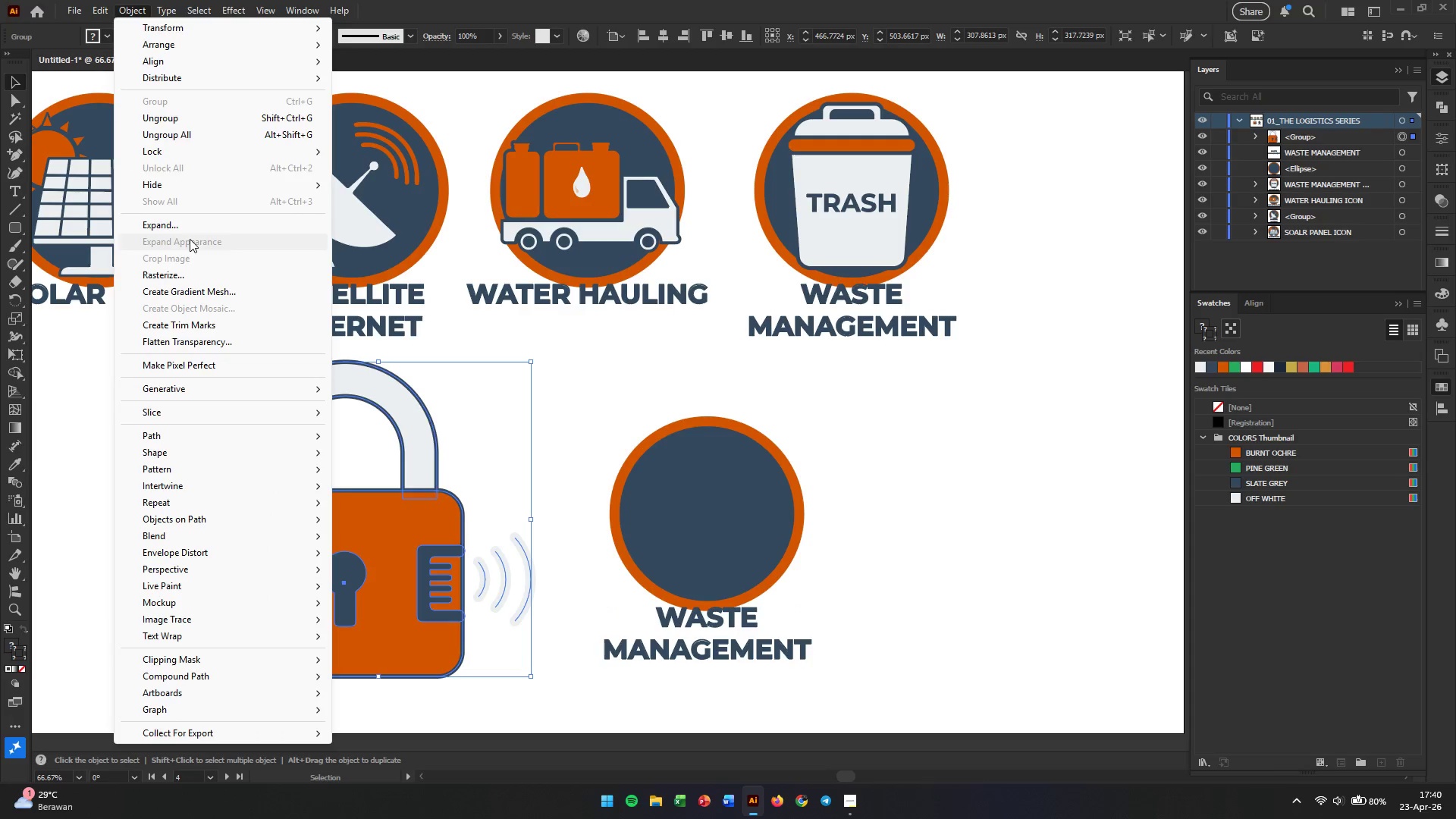 
left_click([193, 232])
 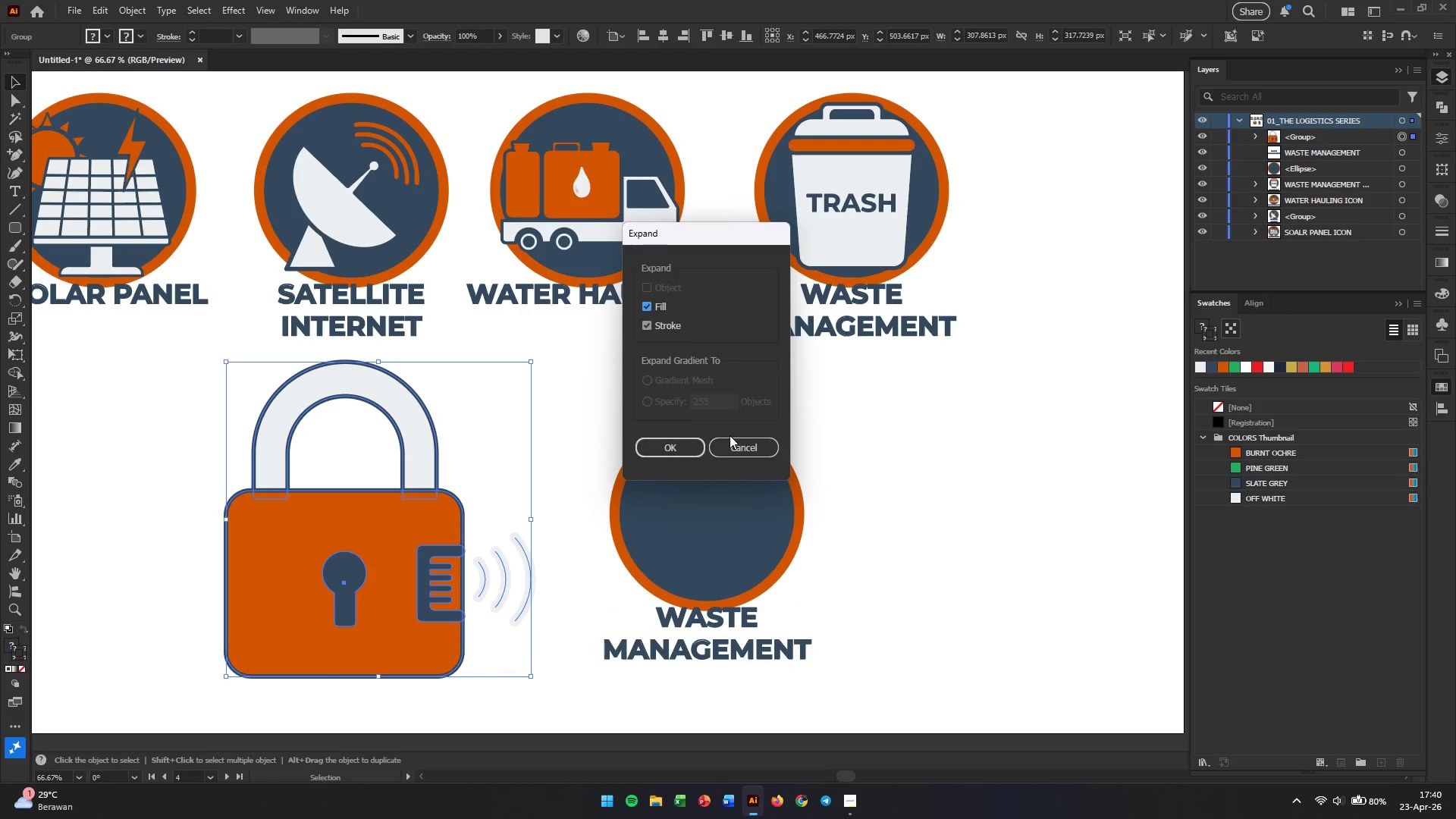 
left_click([689, 451])
 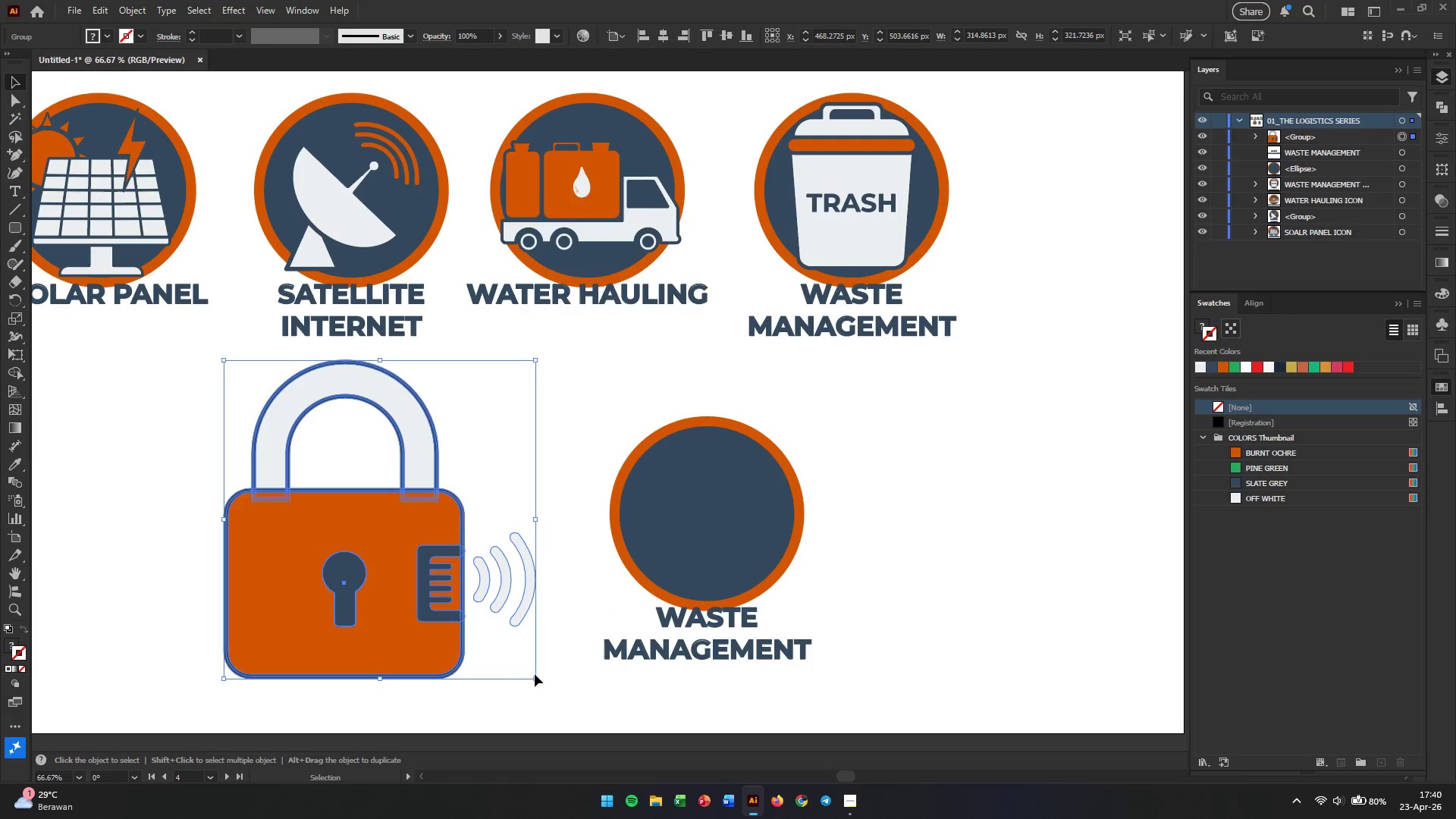 
left_click_drag(start_coordinate=[538, 679], to_coordinate=[440, 541])
 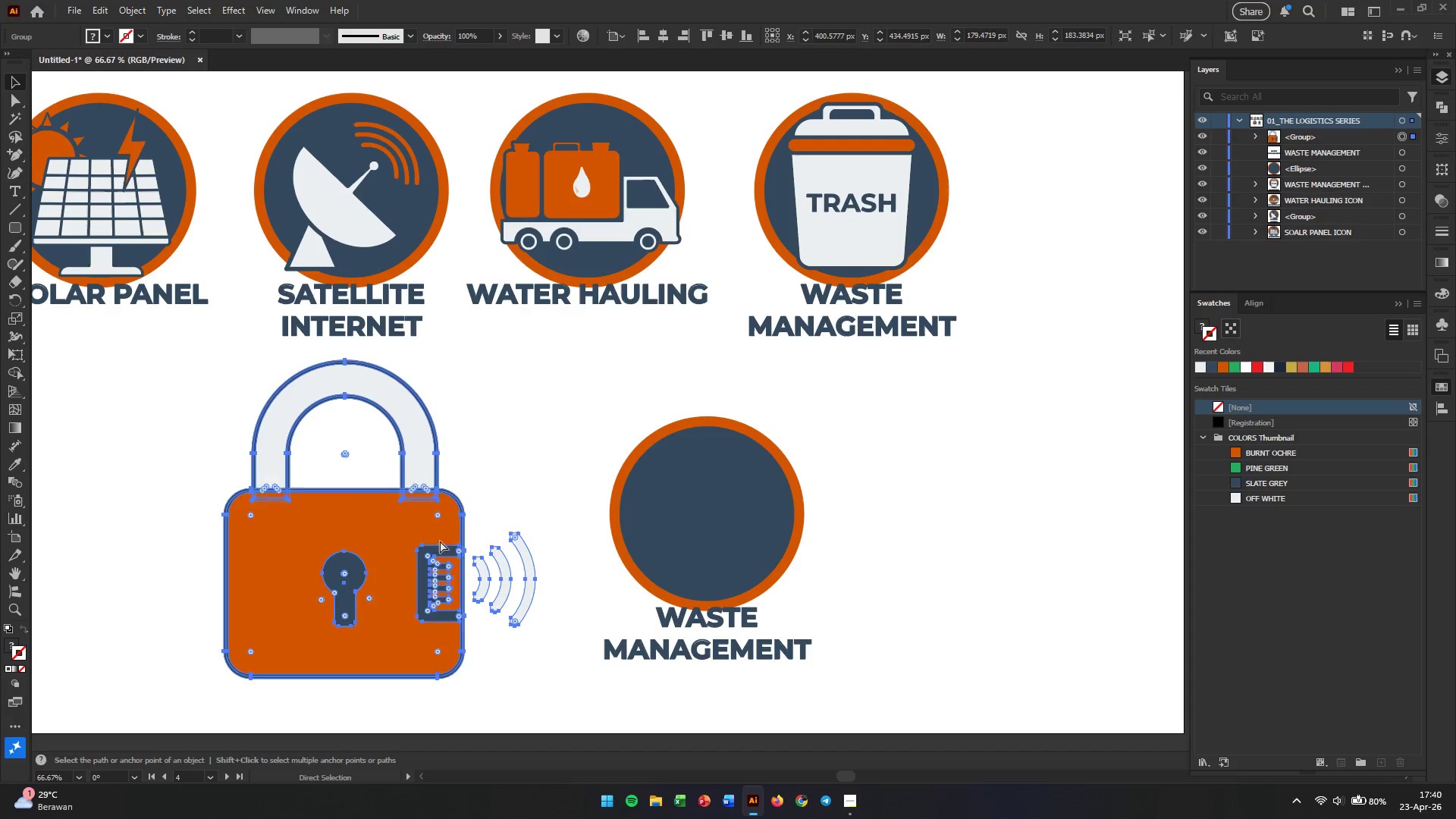 
hold_key(key=ShiftLeft, duration=1.8)
 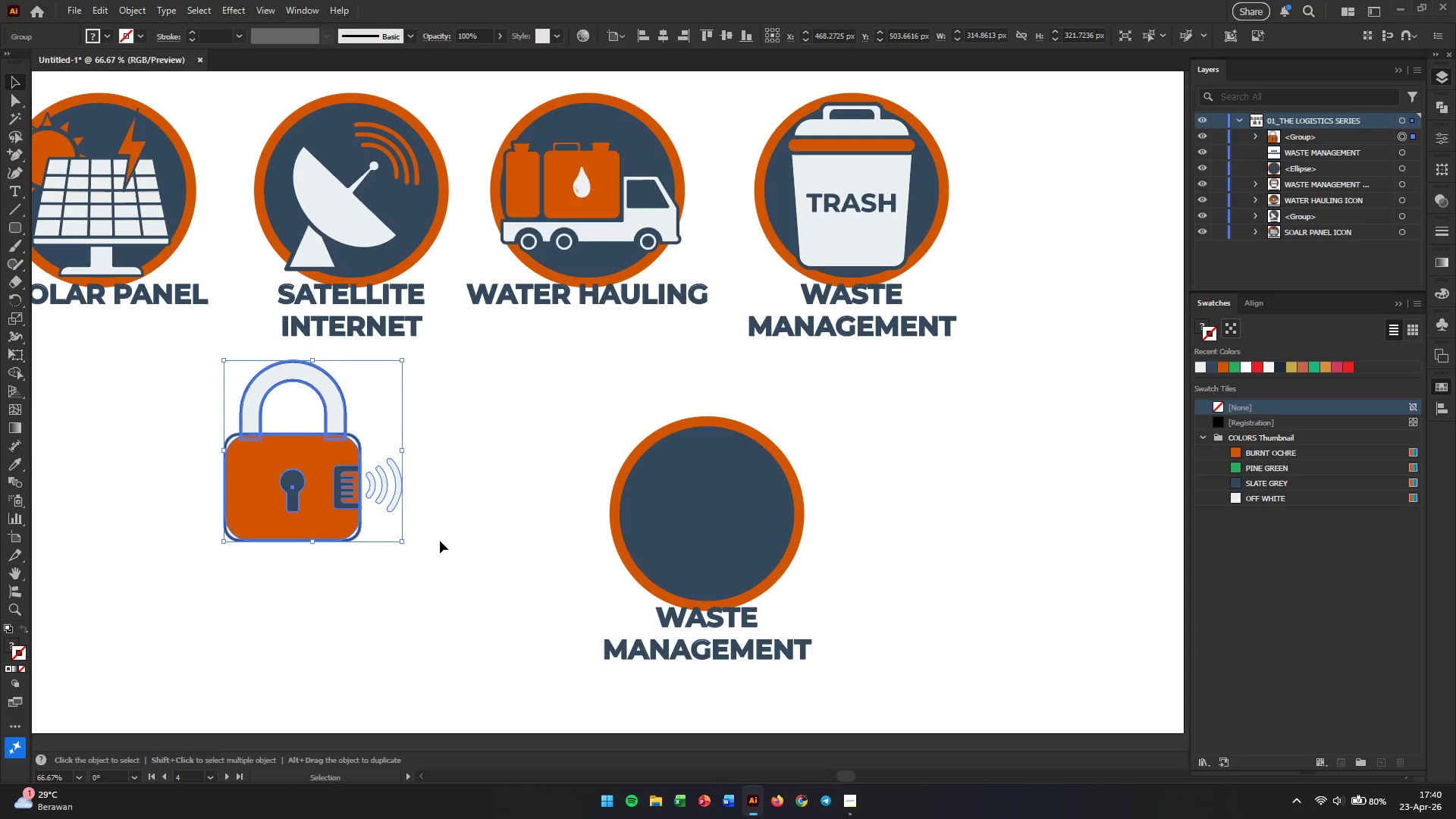 
key(Control+Z)
 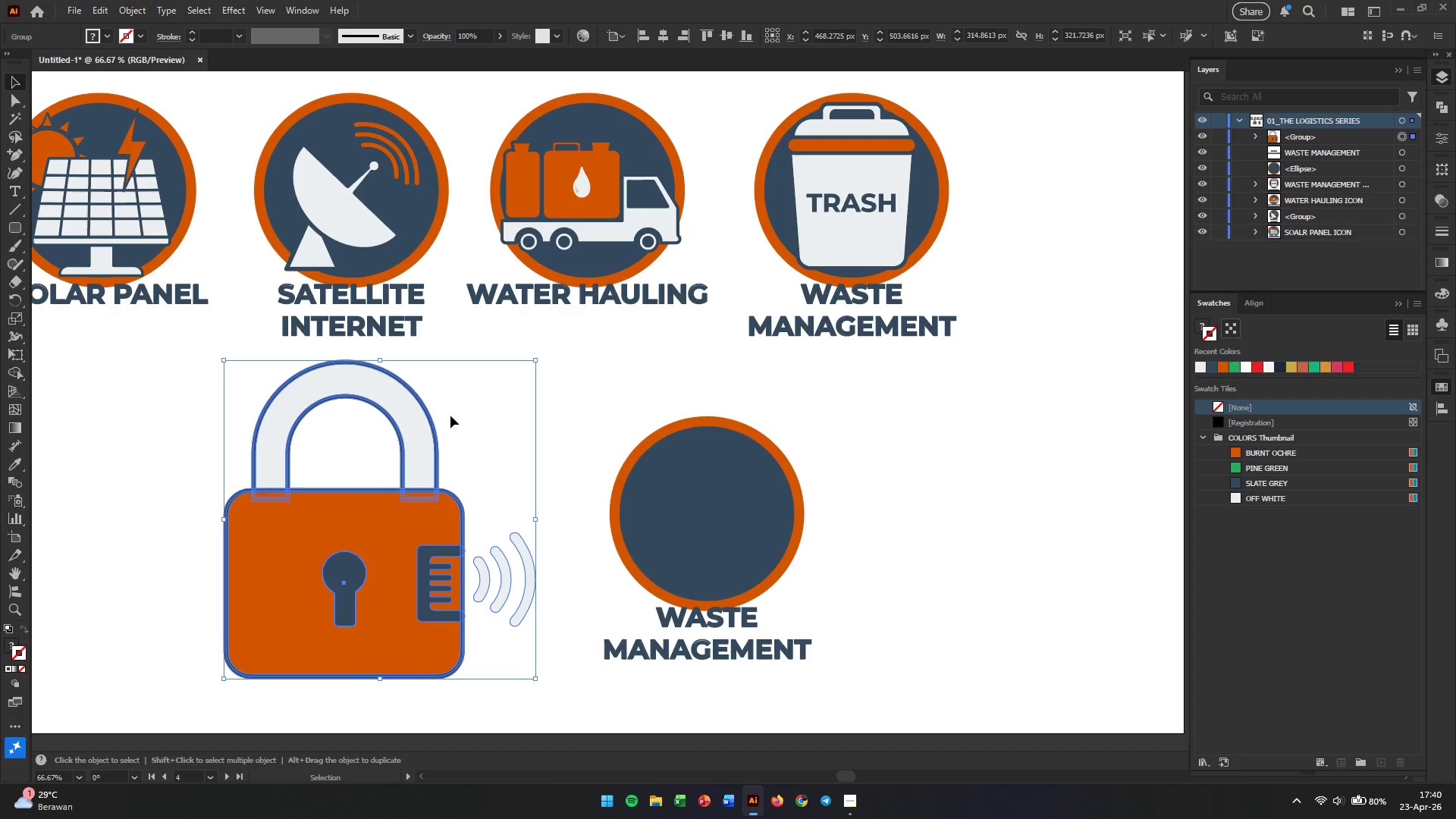 
left_click([450, 413])
 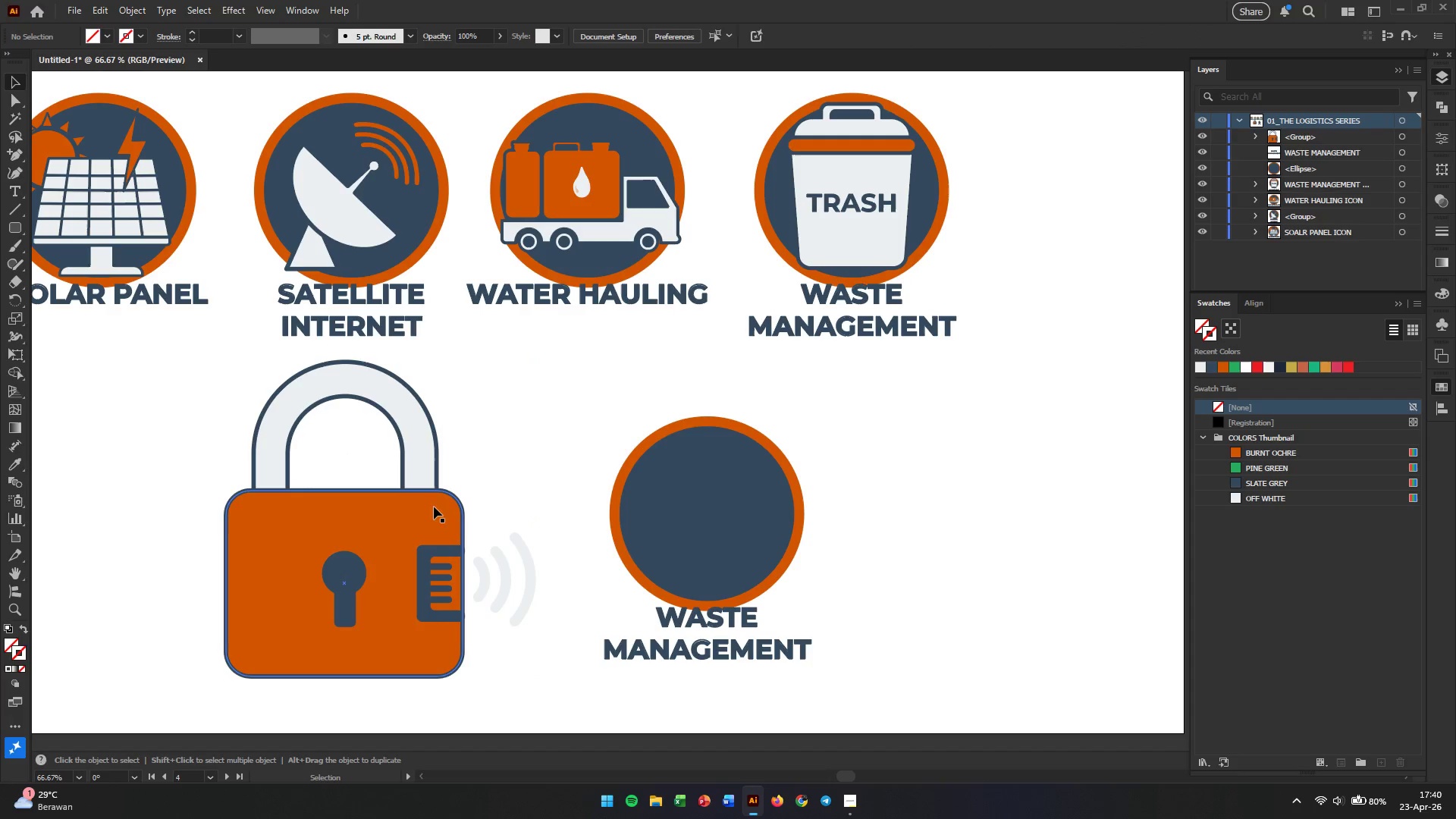 
left_click([420, 516])
 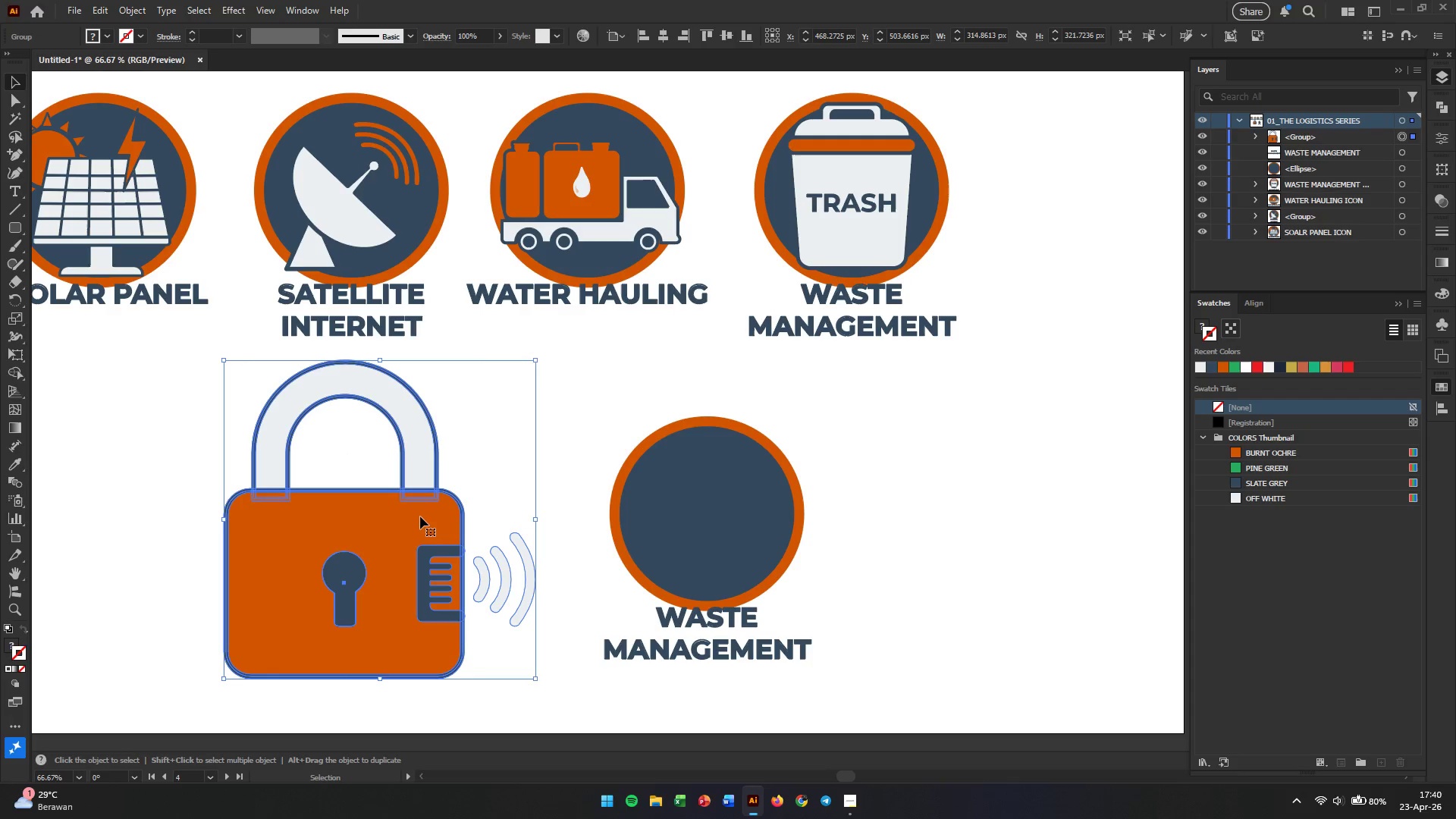 
right_click([420, 516])
 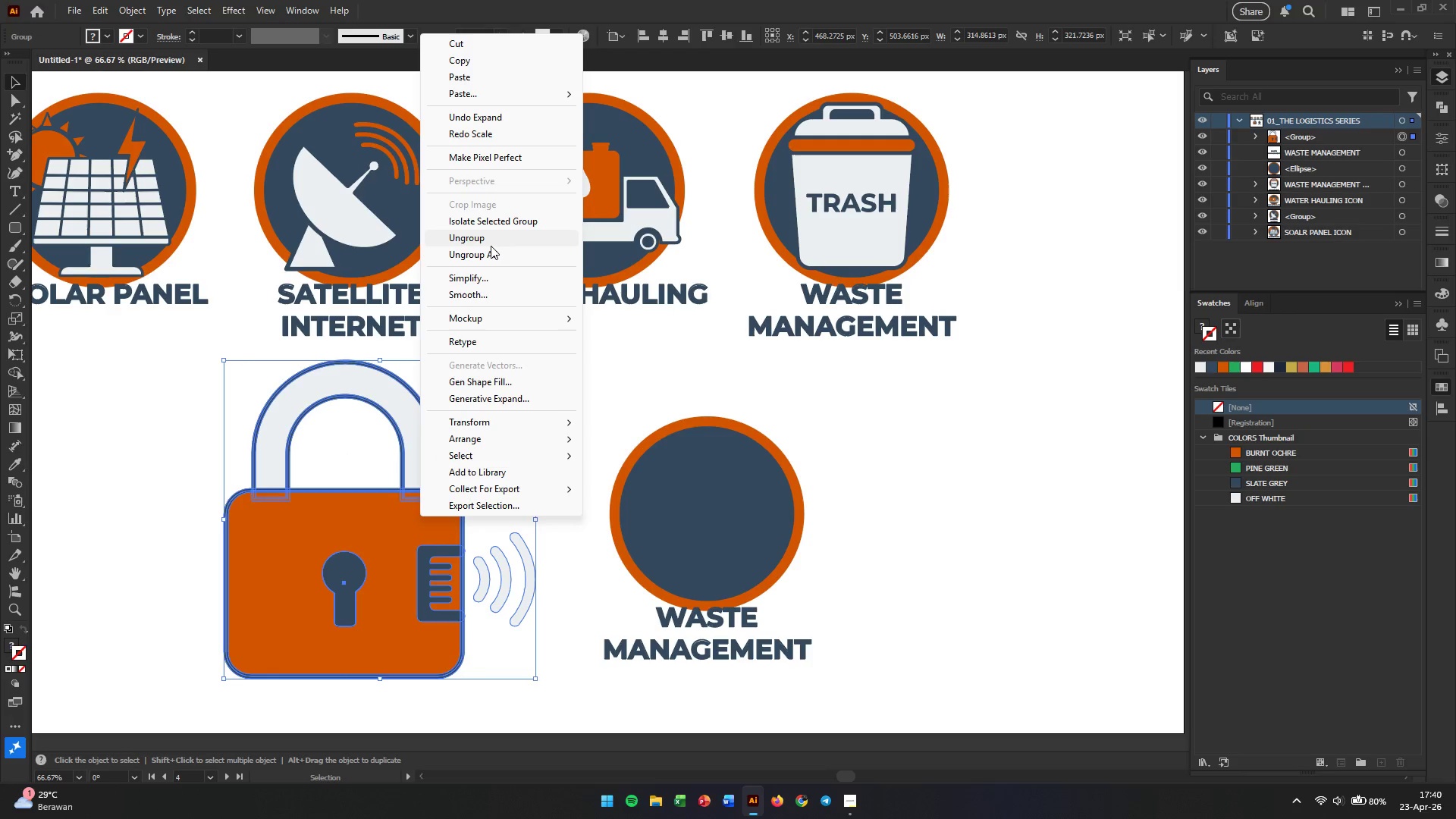 
double_click([522, 335])
 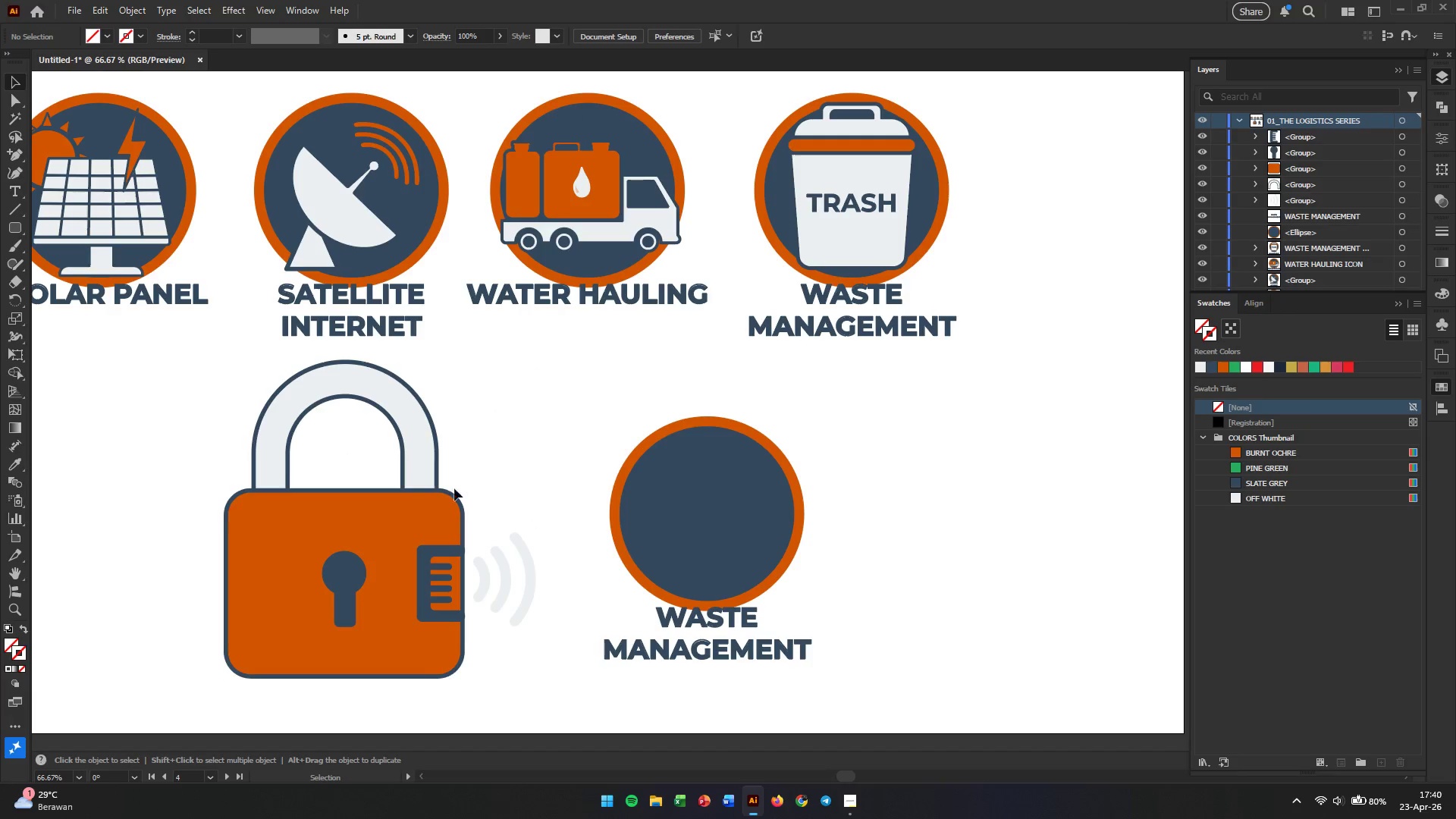 
left_click([435, 513])
 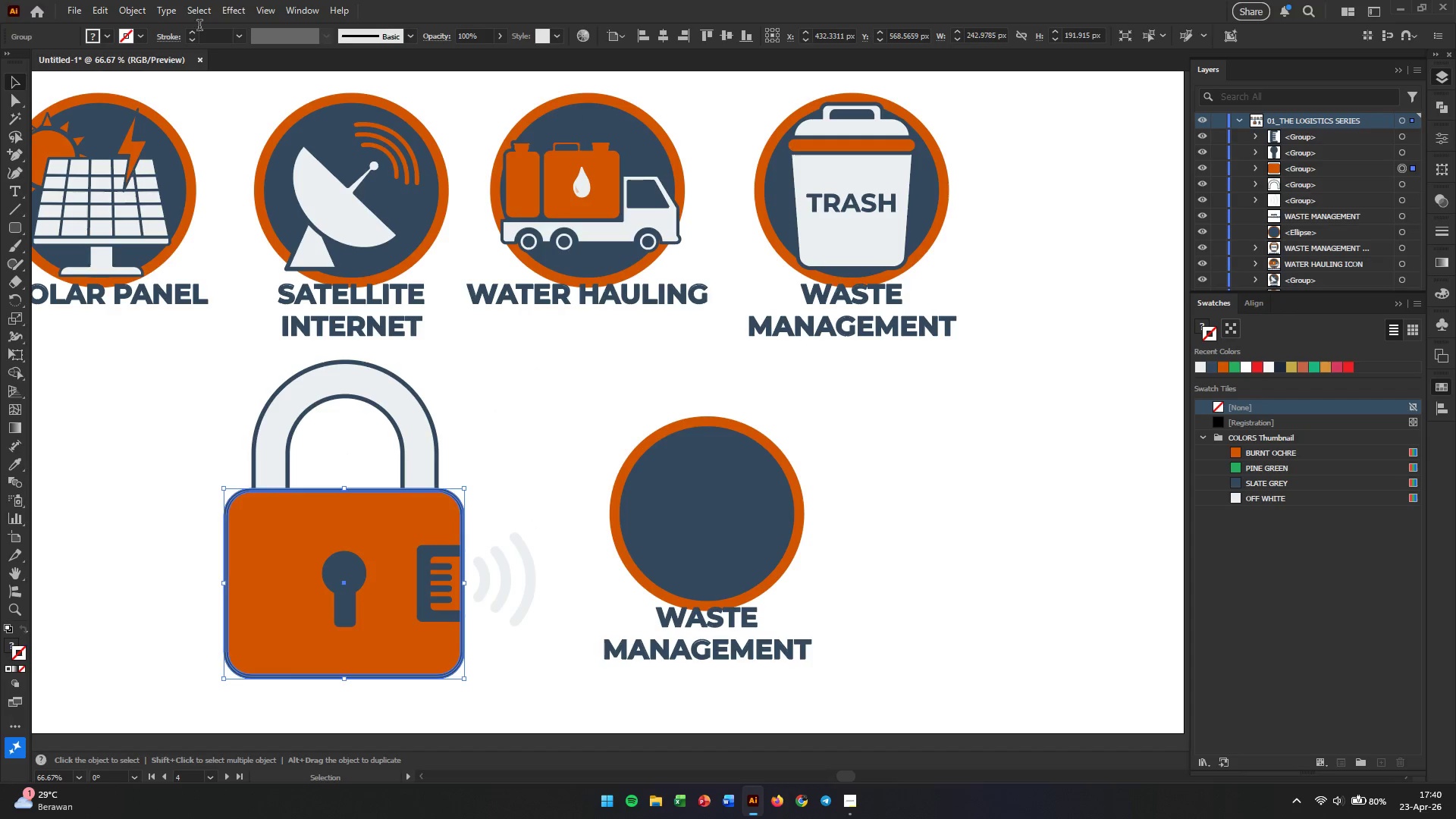 
left_click([142, 6])
 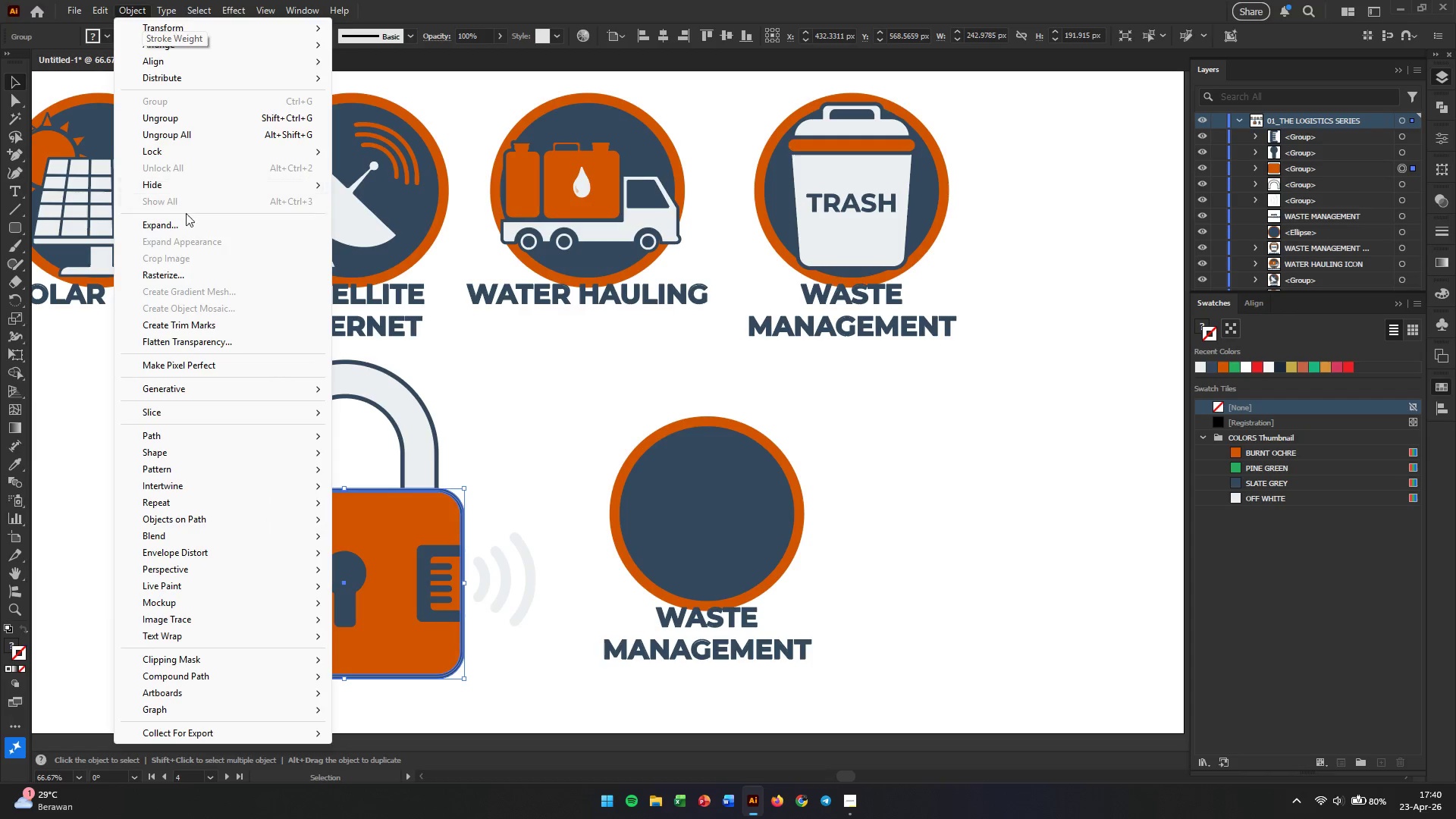 
left_click([186, 219])
 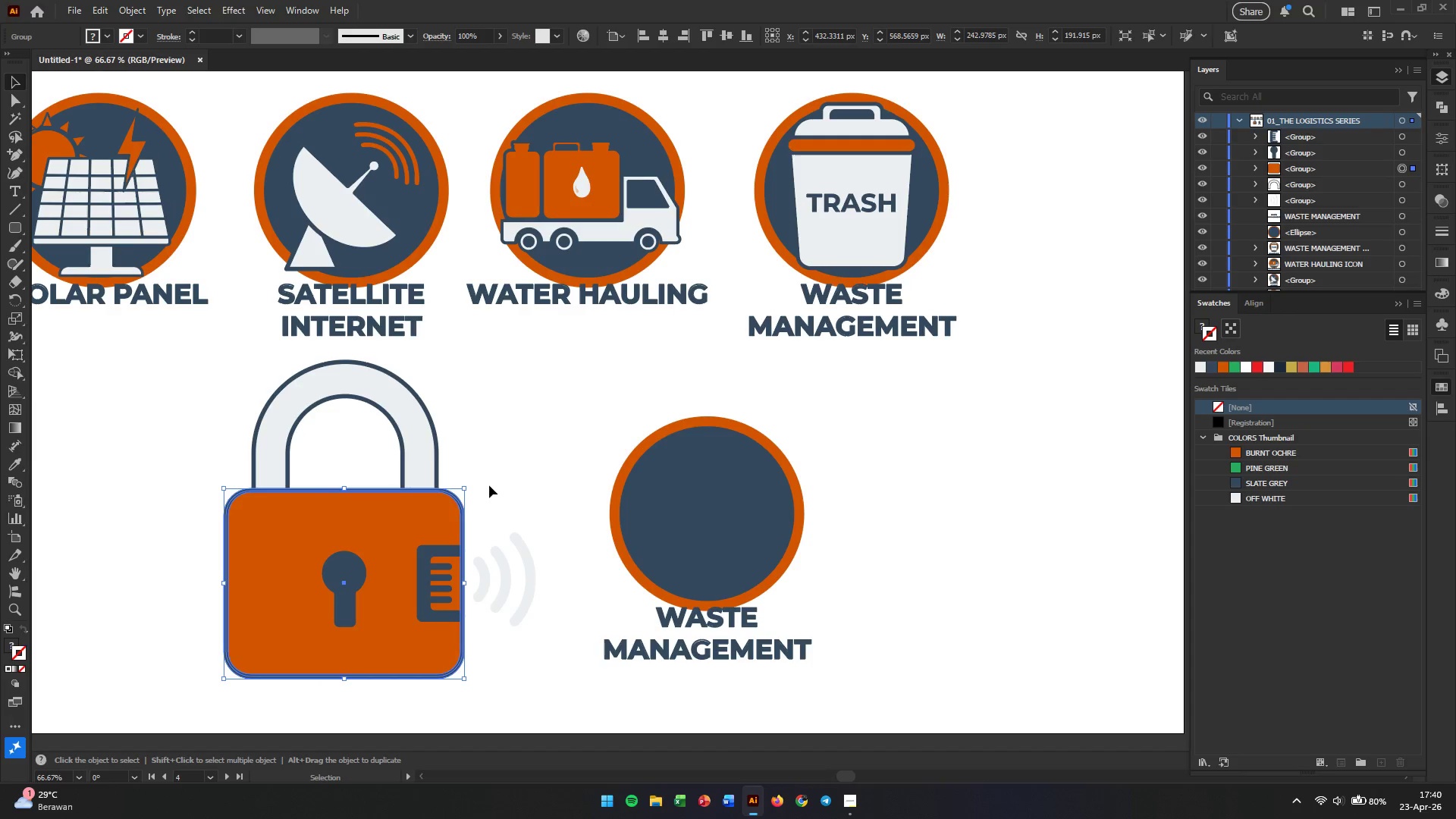 
double_click([411, 522])
 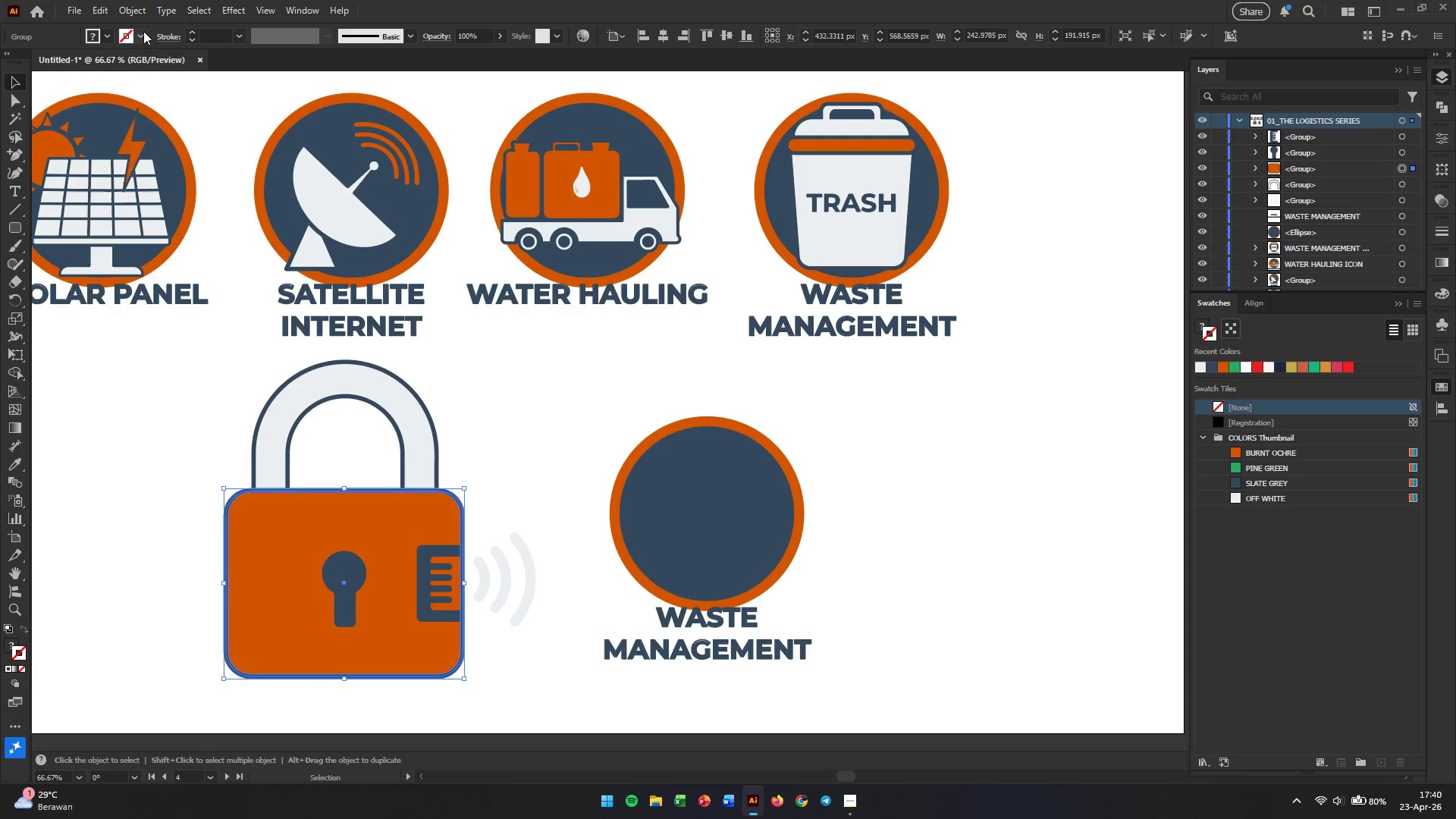 
left_click([134, 11])
 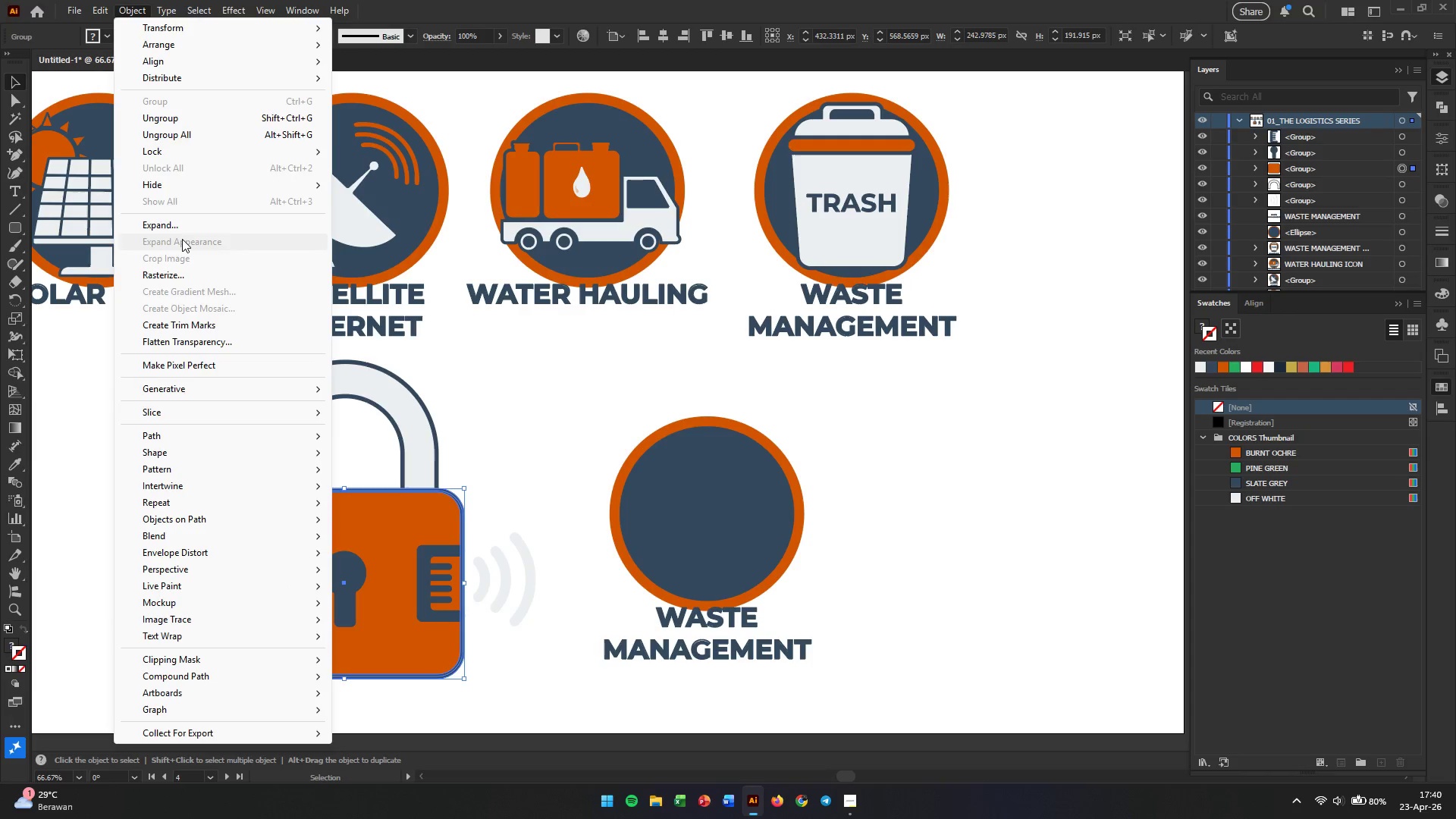 
left_click([185, 232])
 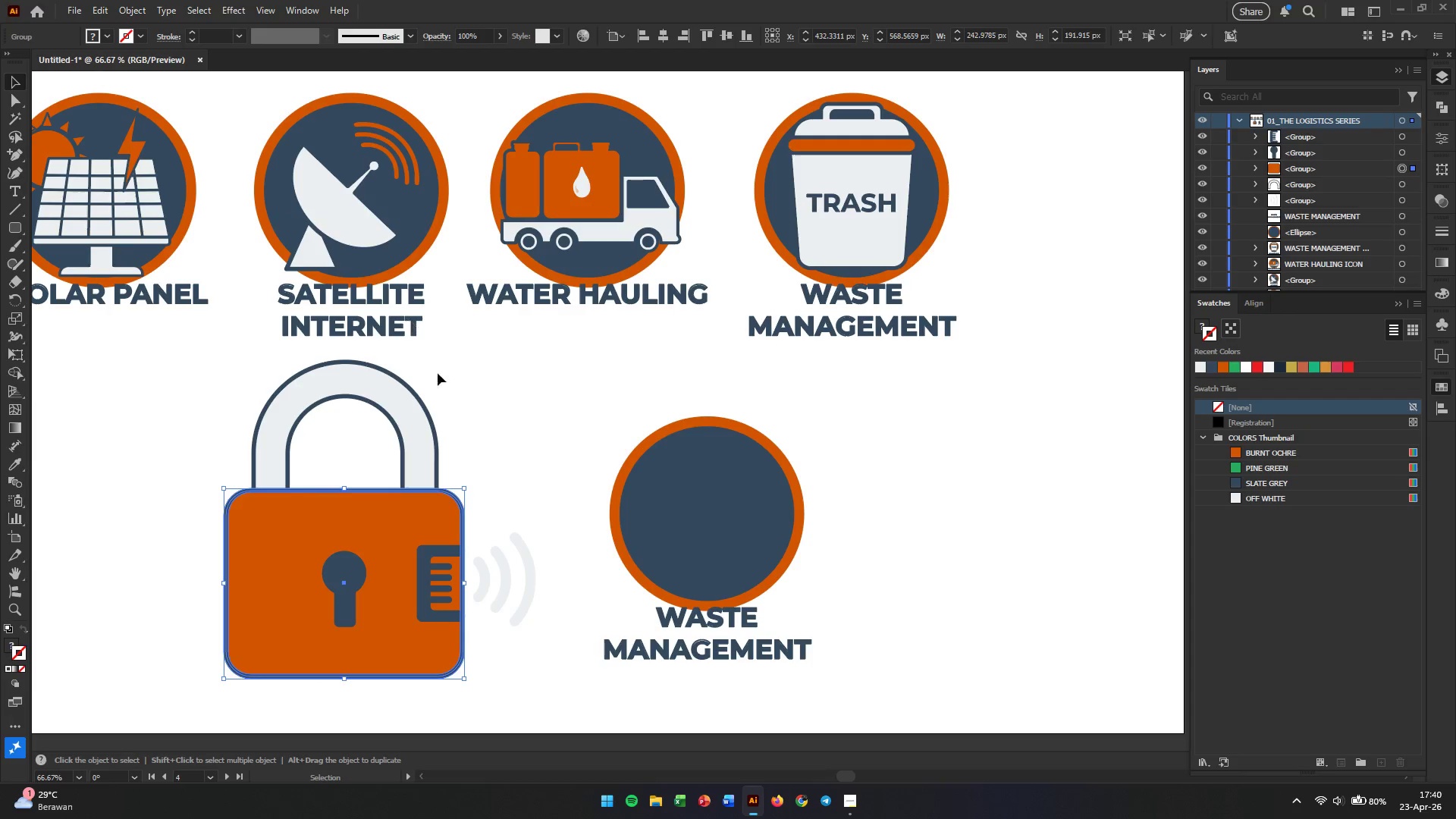 
left_click([469, 426])
 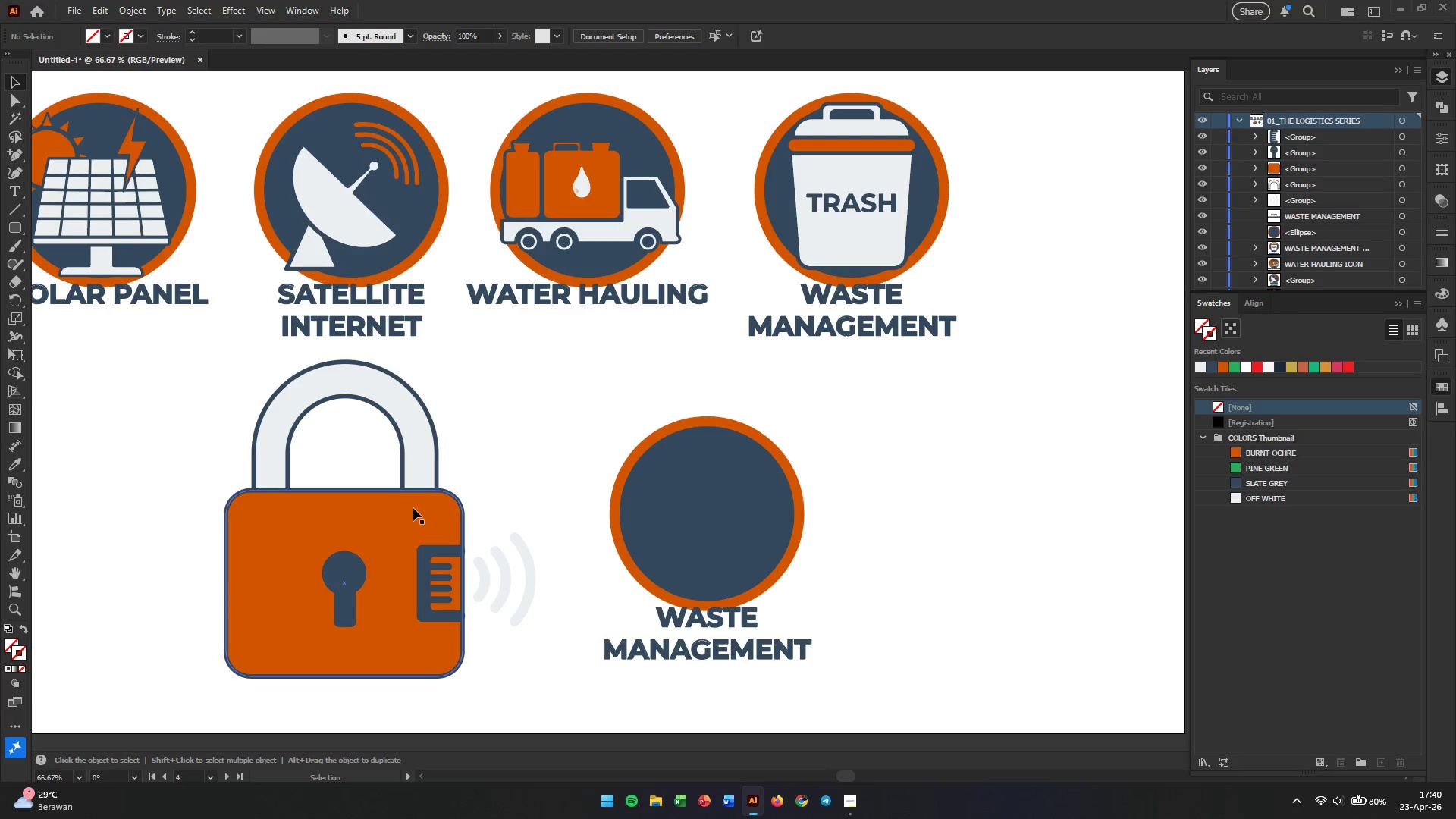 
left_click([413, 510])
 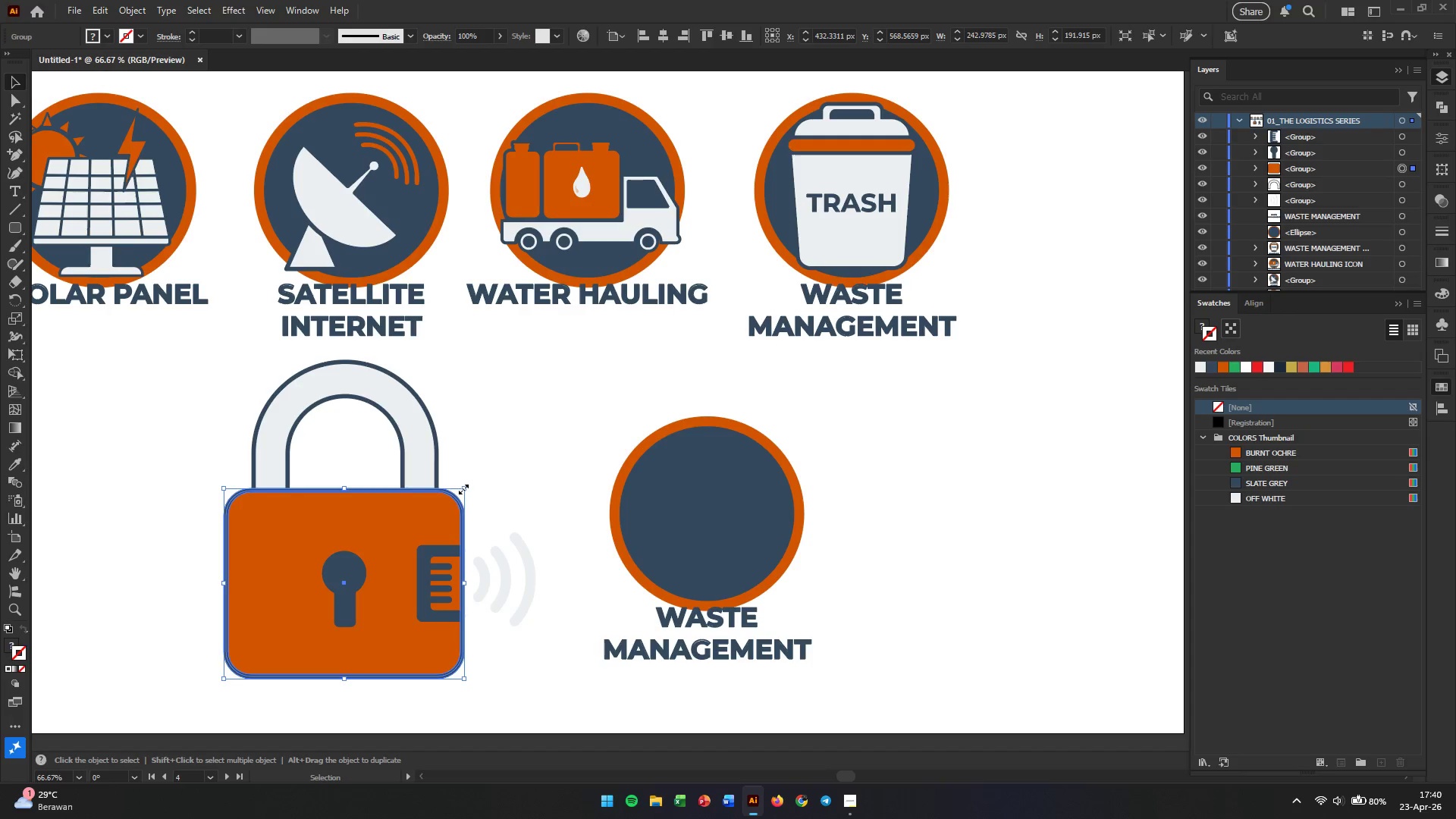 
left_click_drag(start_coordinate=[159, 366], to_coordinate=[554, 723])
 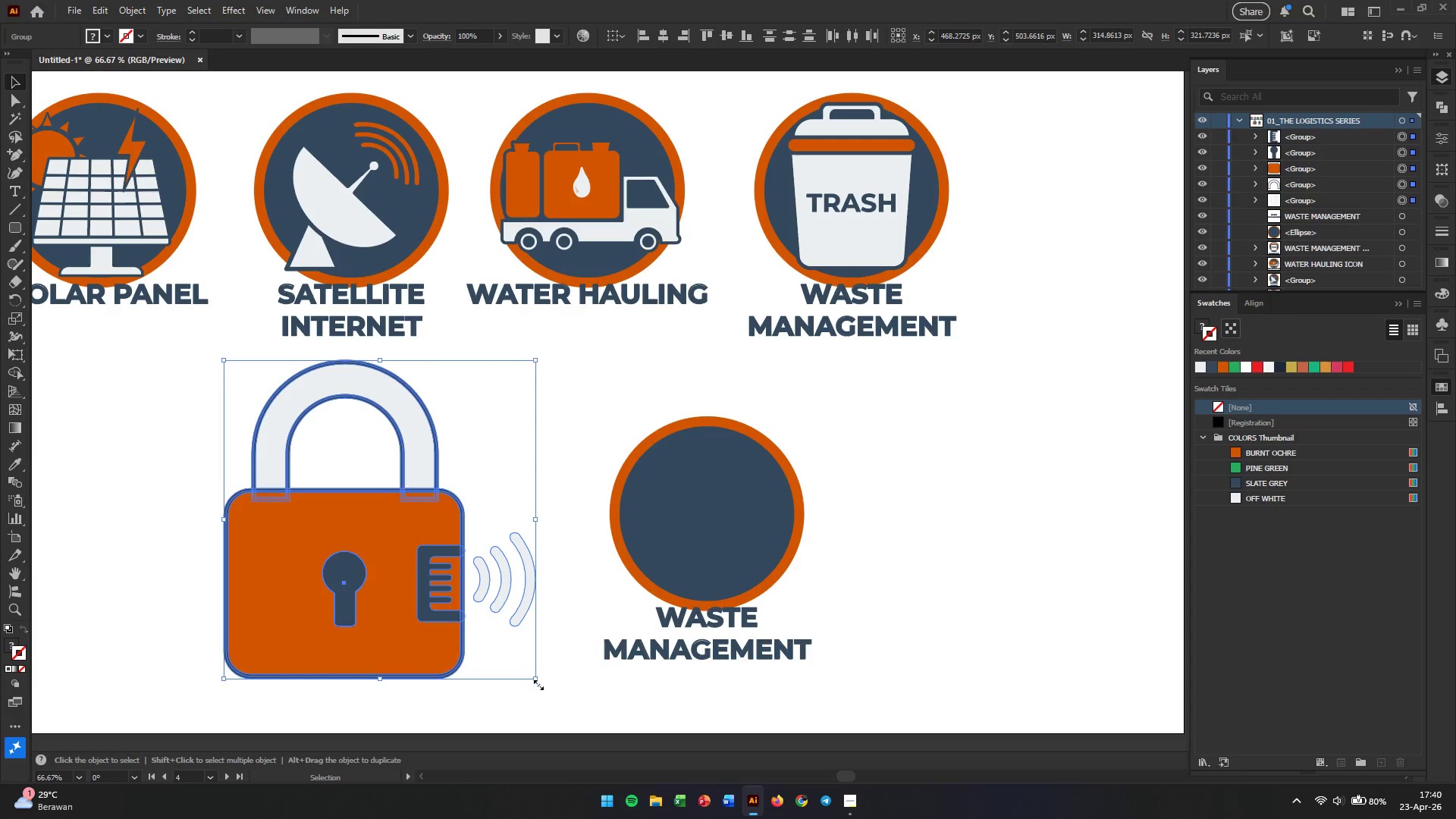 
hold_key(key=ShiftLeft, duration=3.47)
left_click_drag(start_coordinate=[535, 680], to_coordinate=[465, 560])
 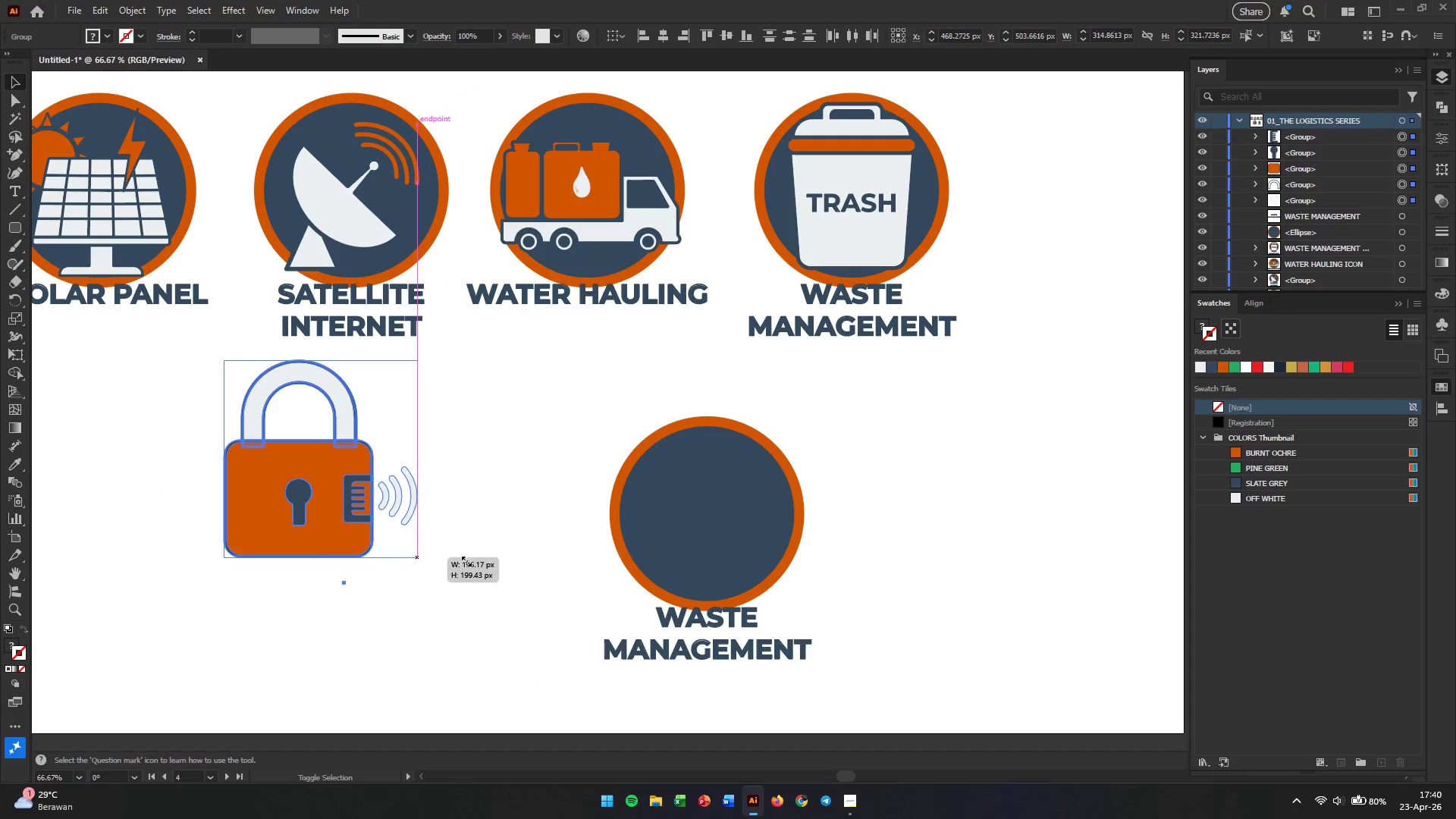 
key(Control+Z)
 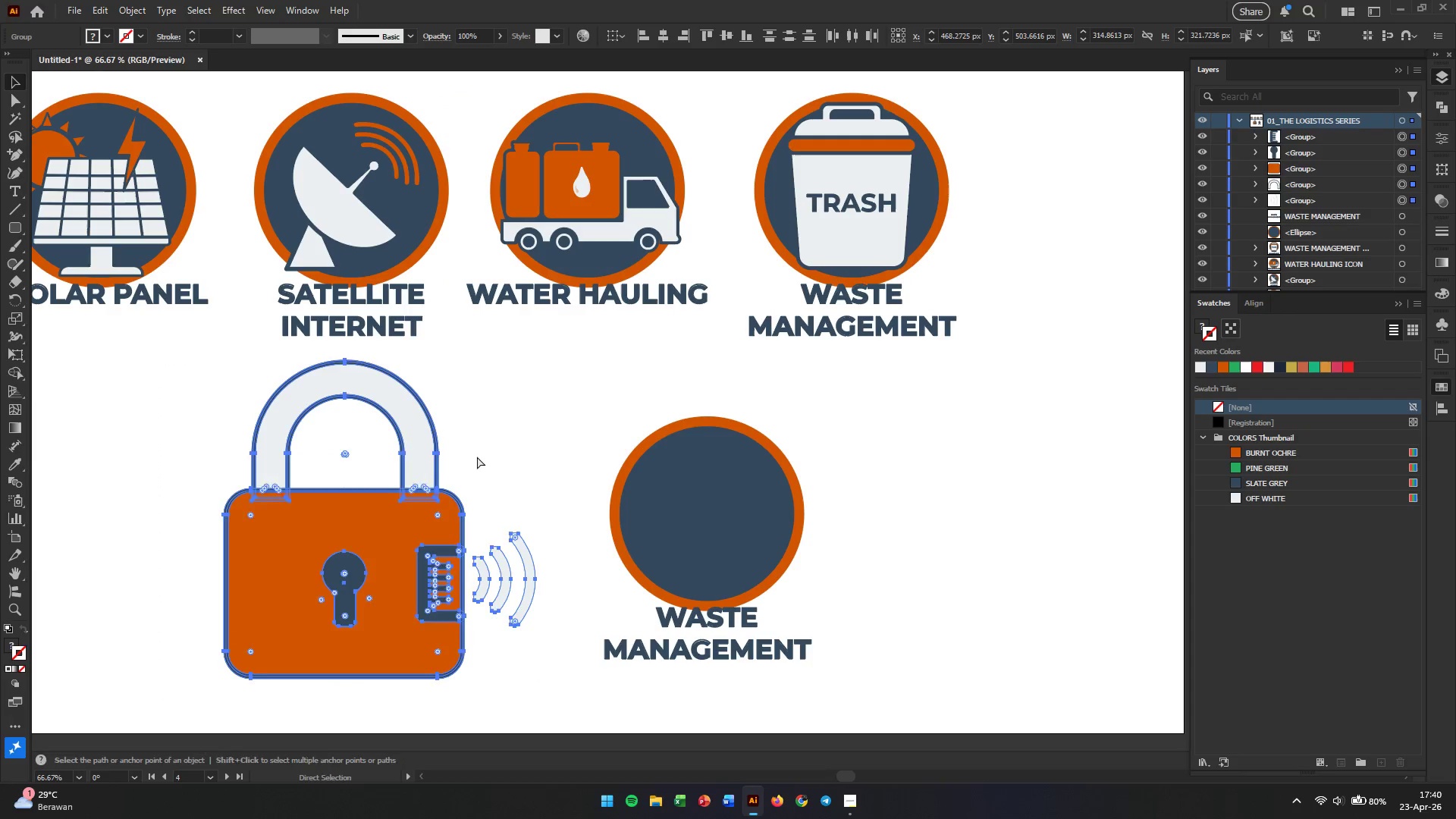 
left_click([507, 428])
 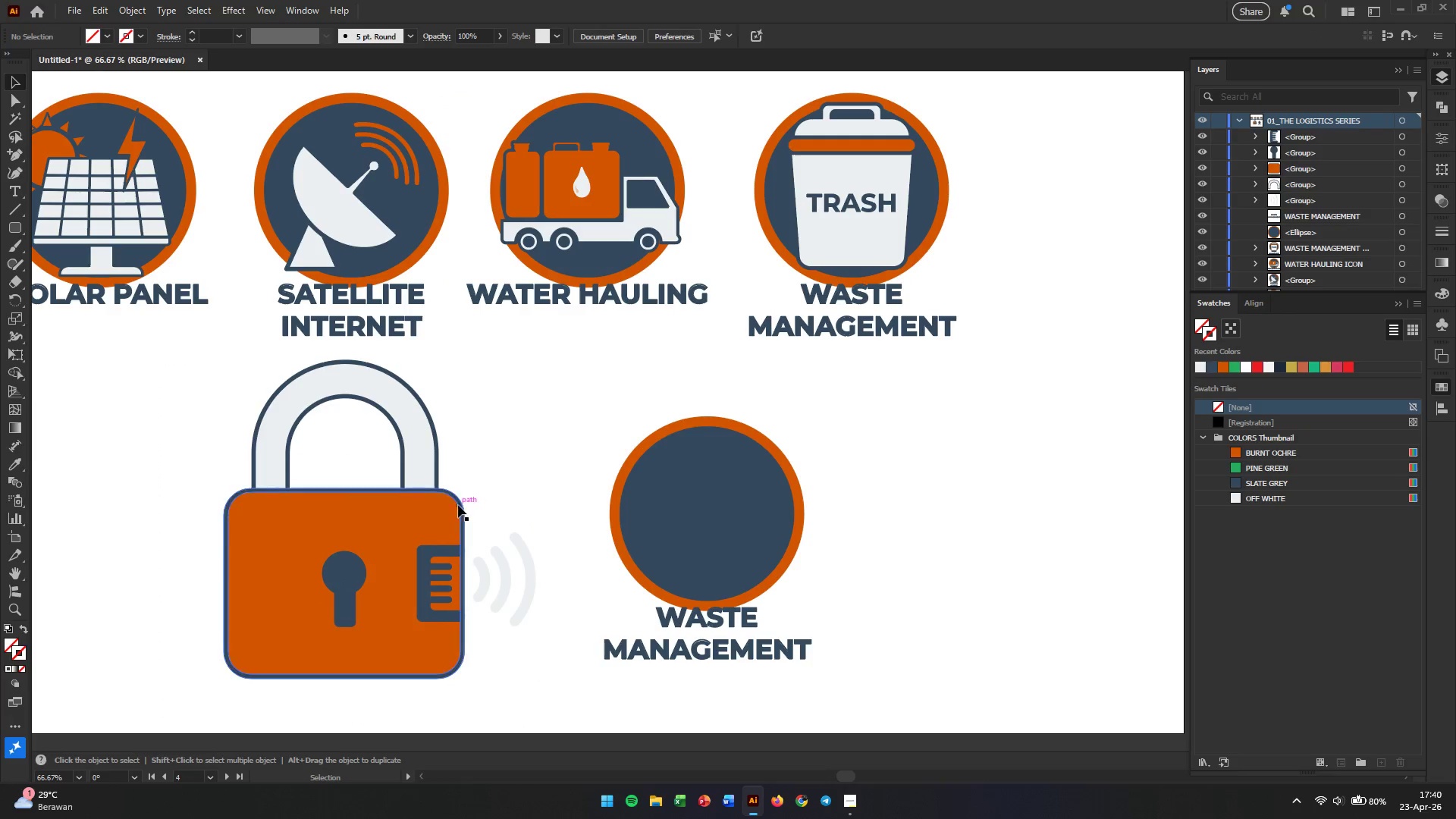 
left_click([454, 508])
 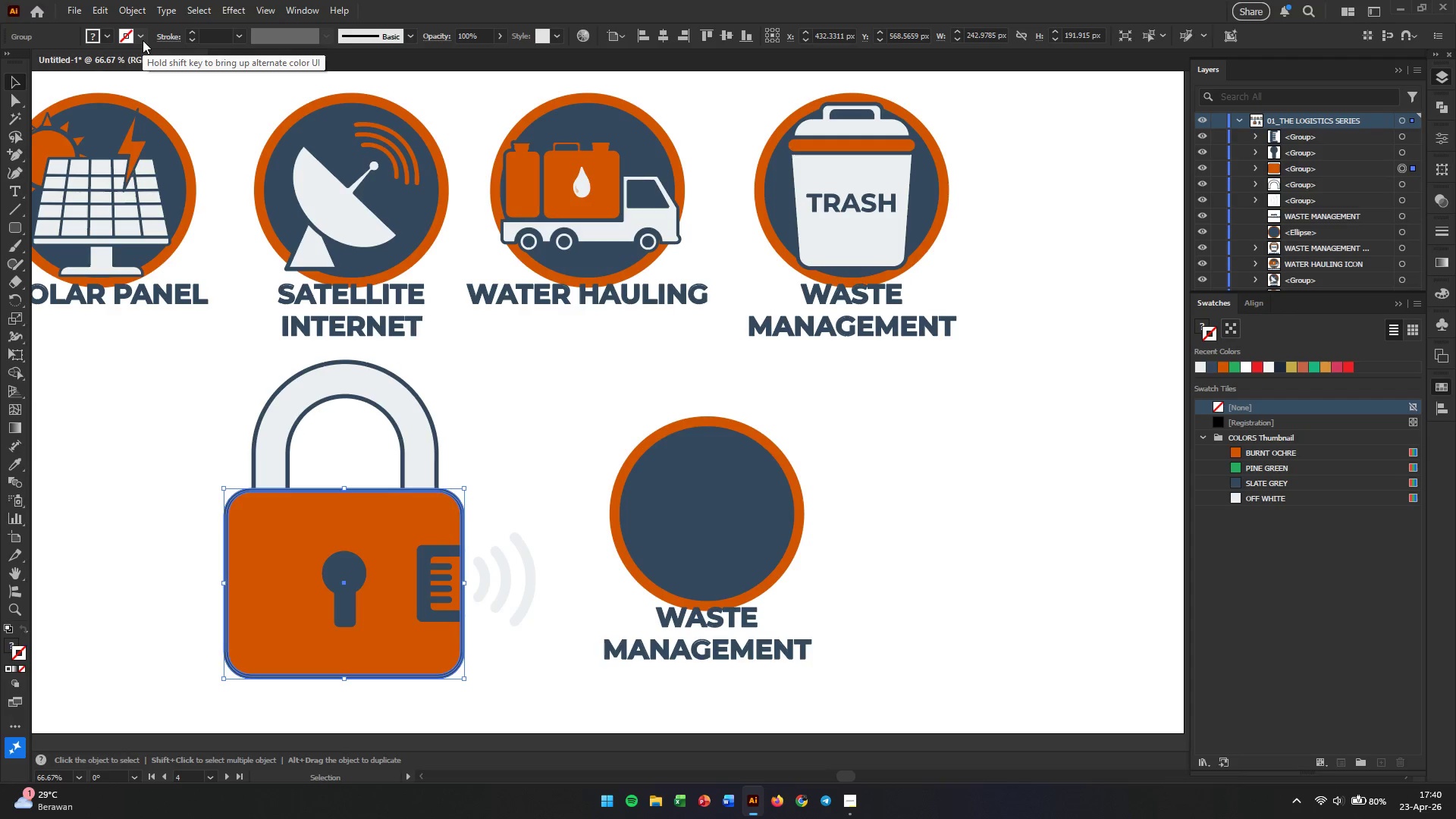 
wait(7.69)
 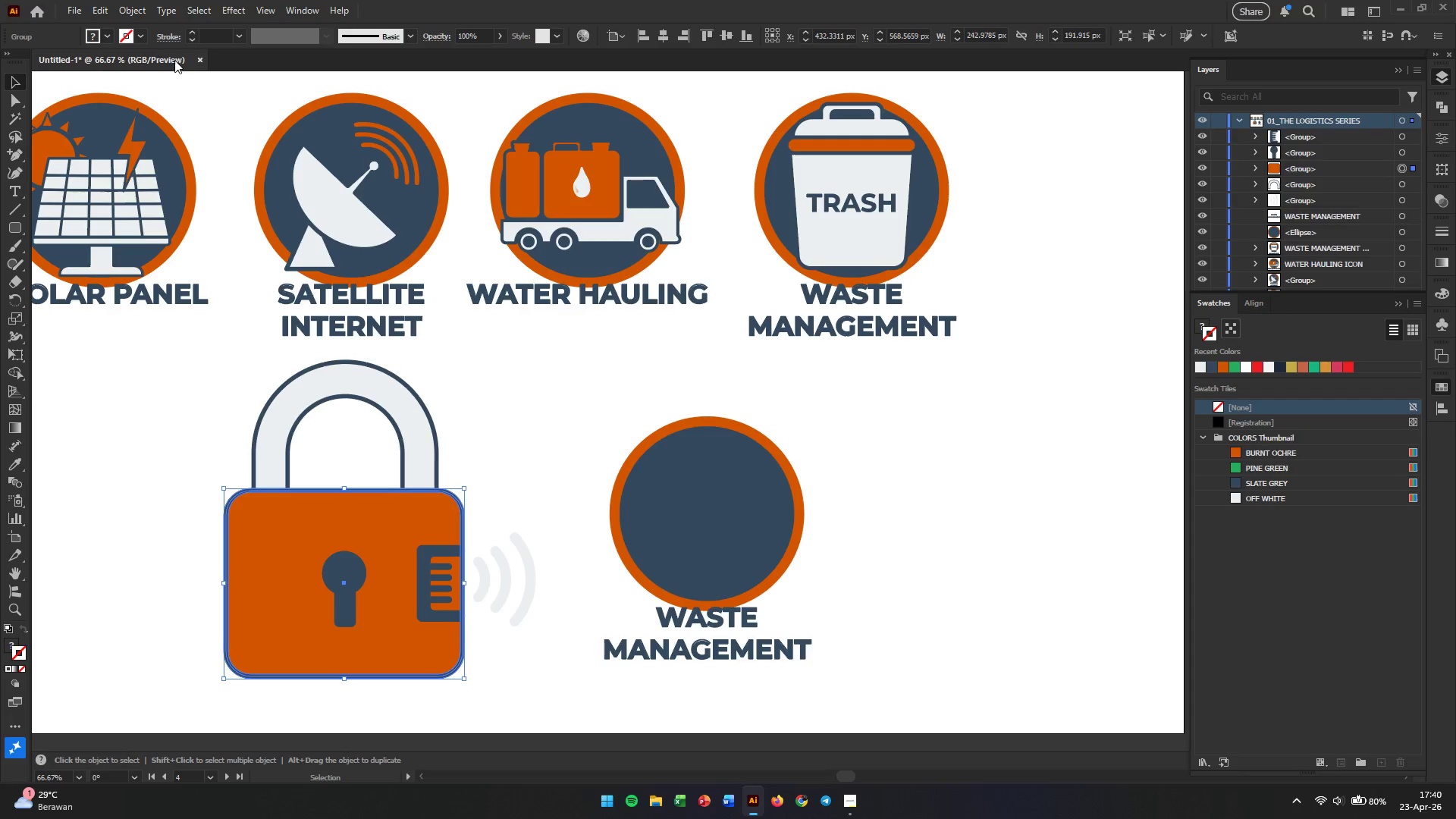 
left_click([480, 486])
 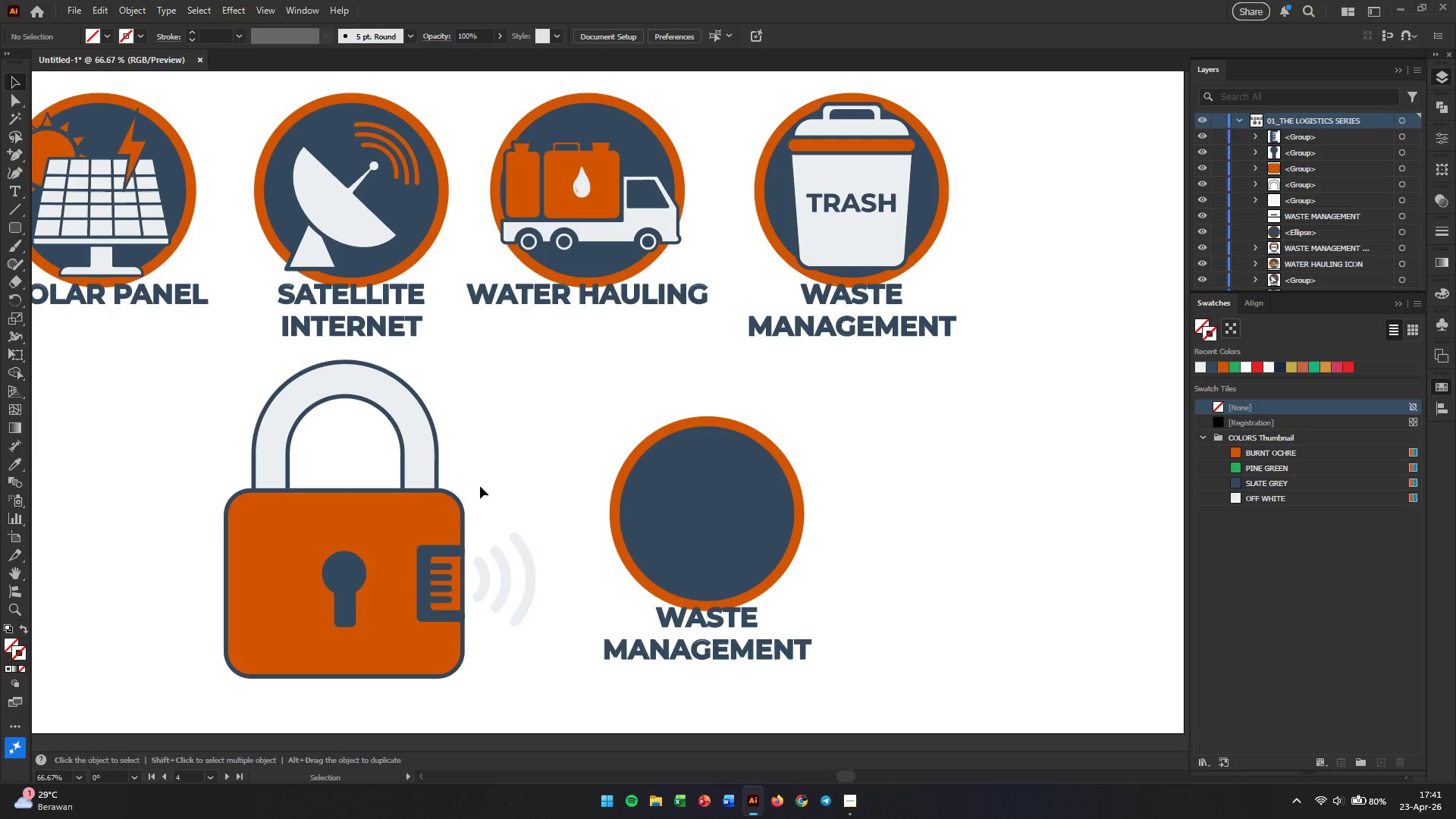 
left_click([436, 522])
 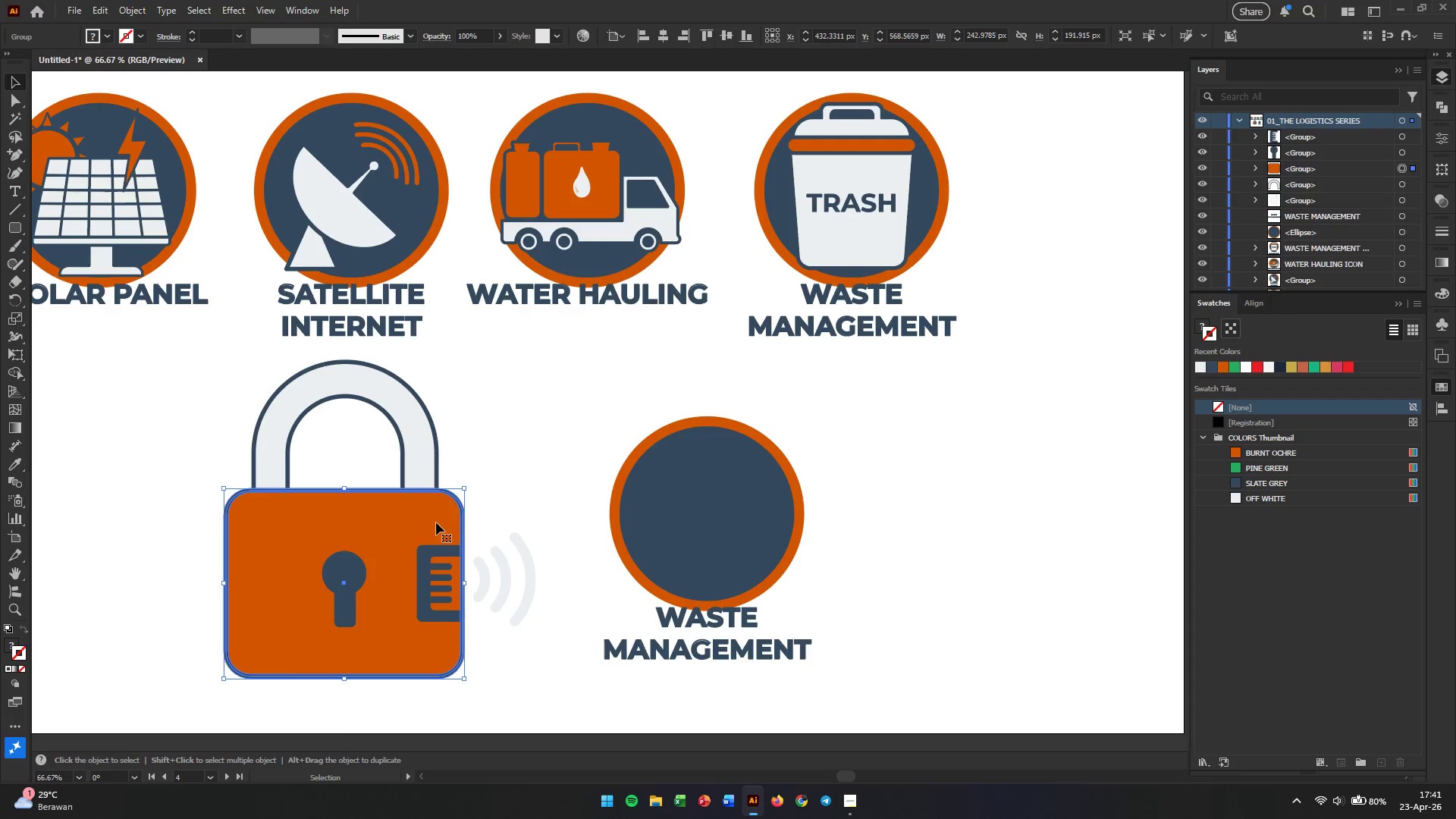 
right_click([436, 522])
 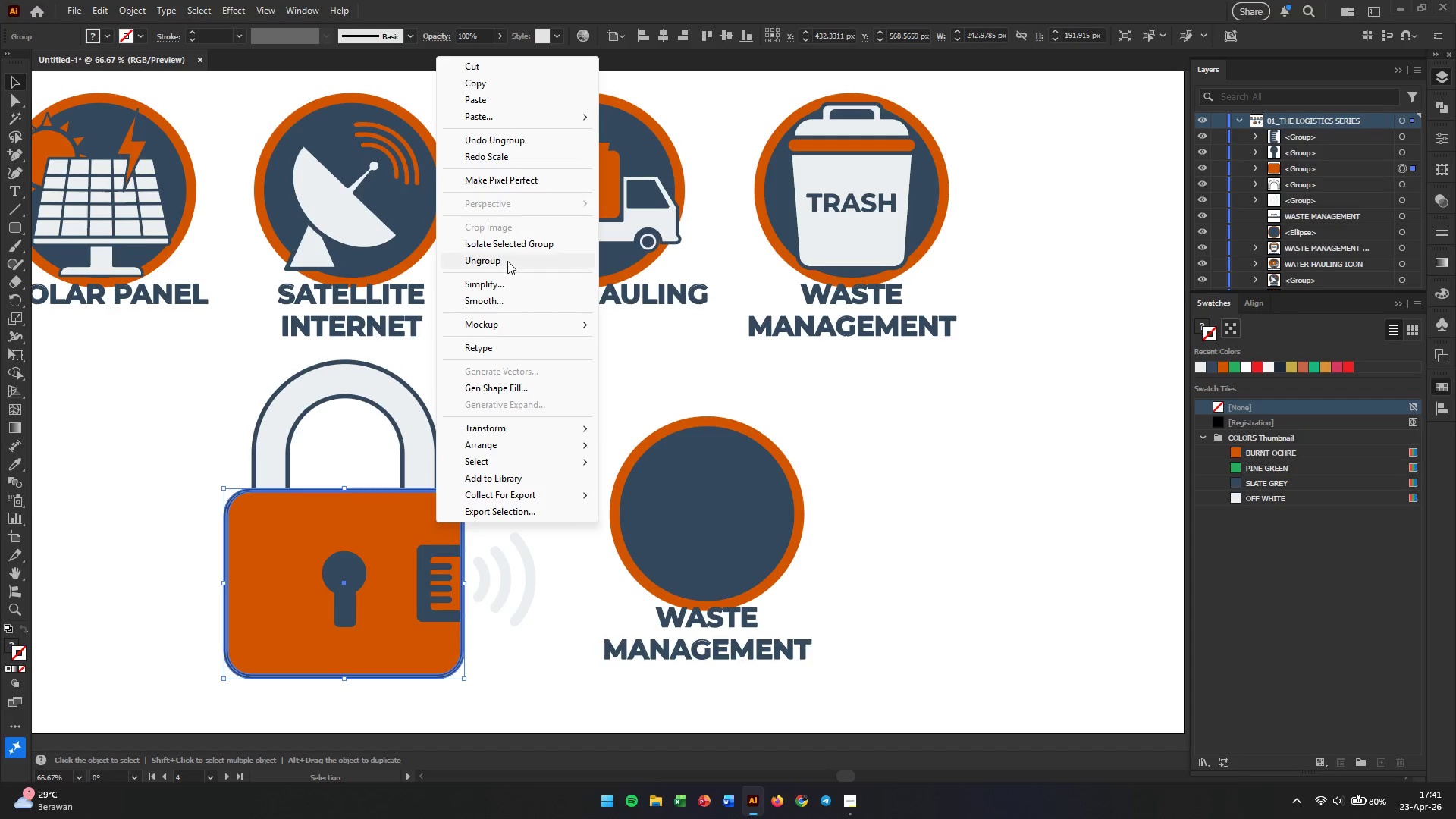 
wait(9.75)
 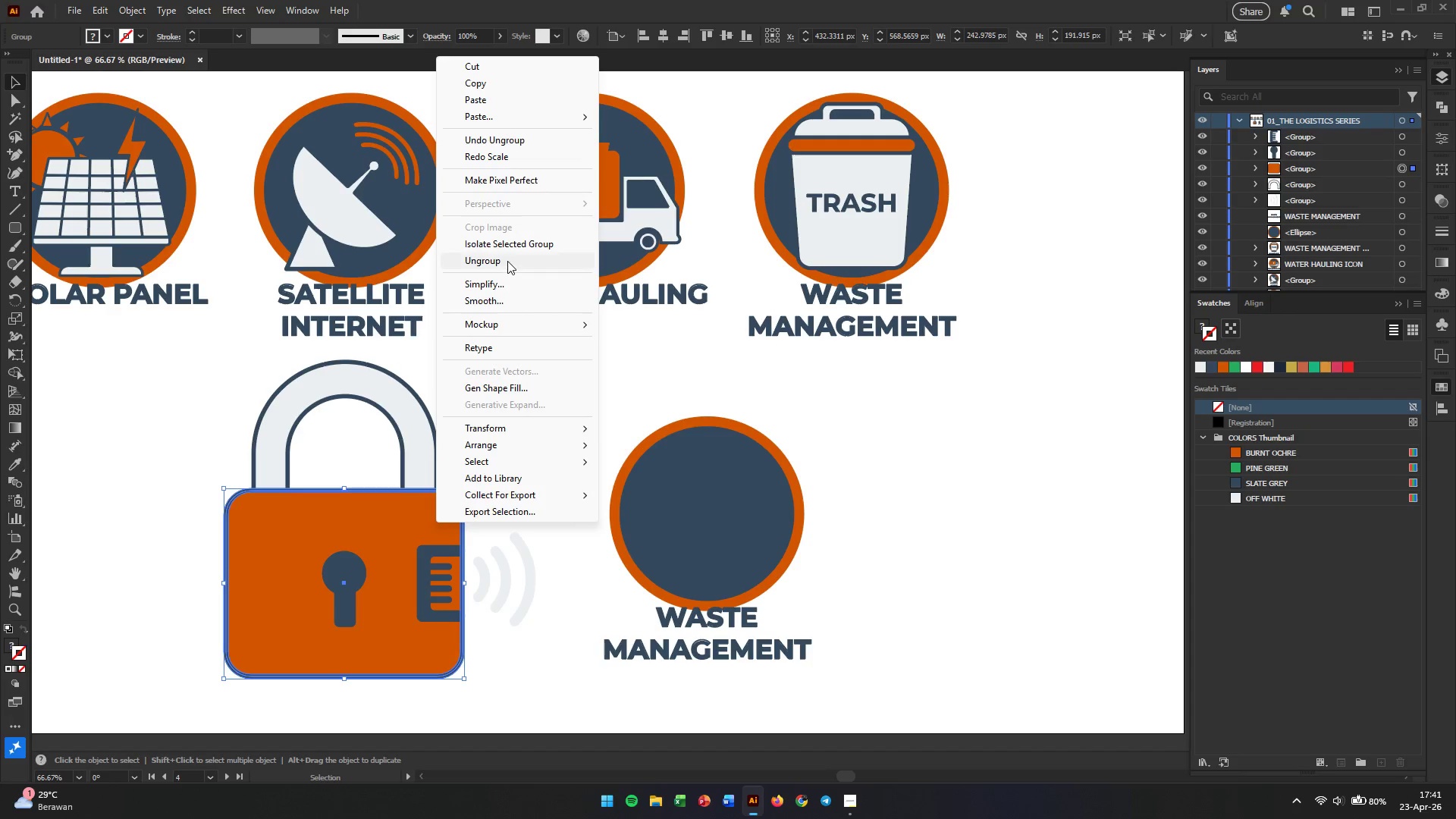 
left_click([128, 6])
 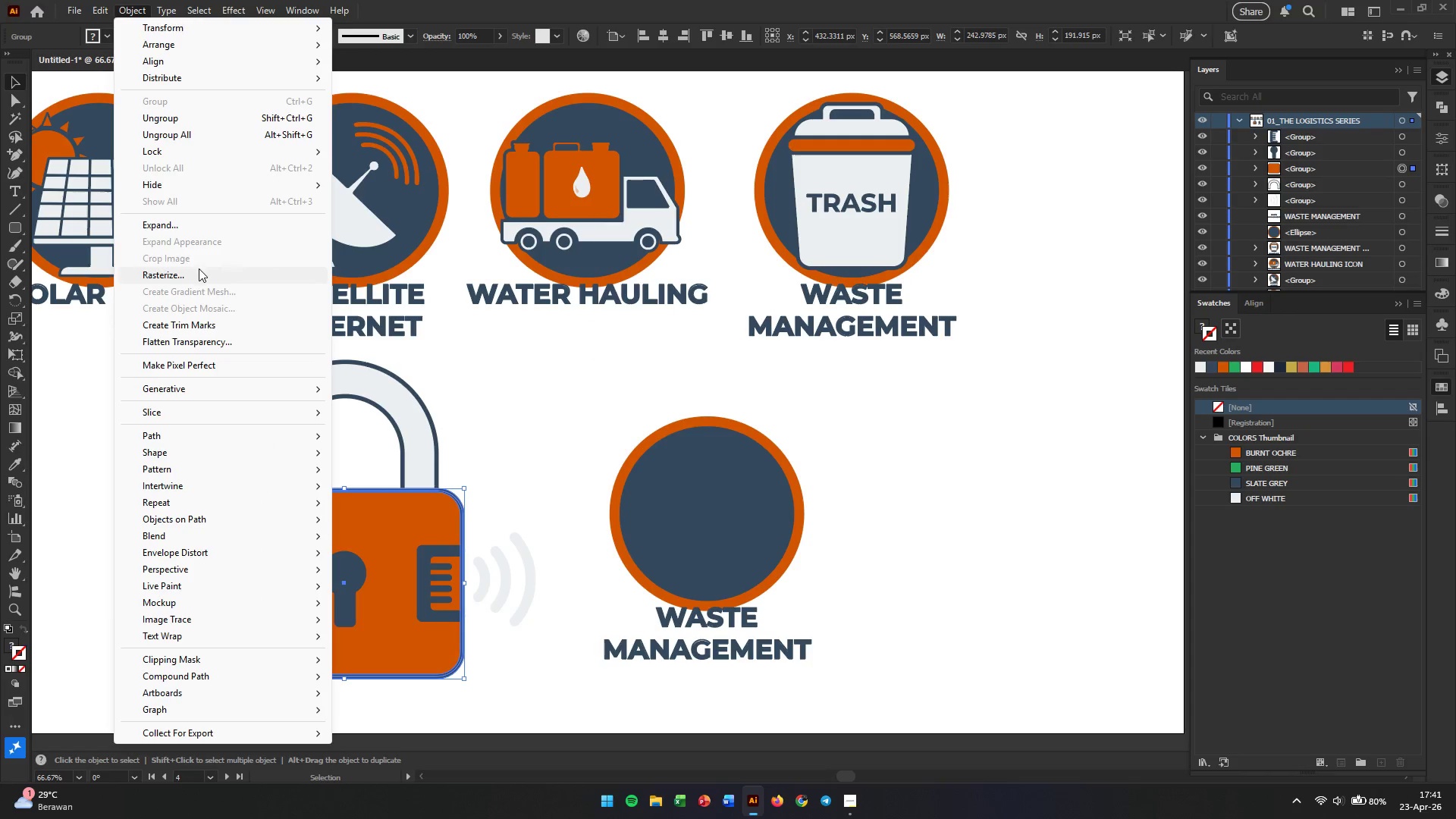 
left_click([201, 225])
 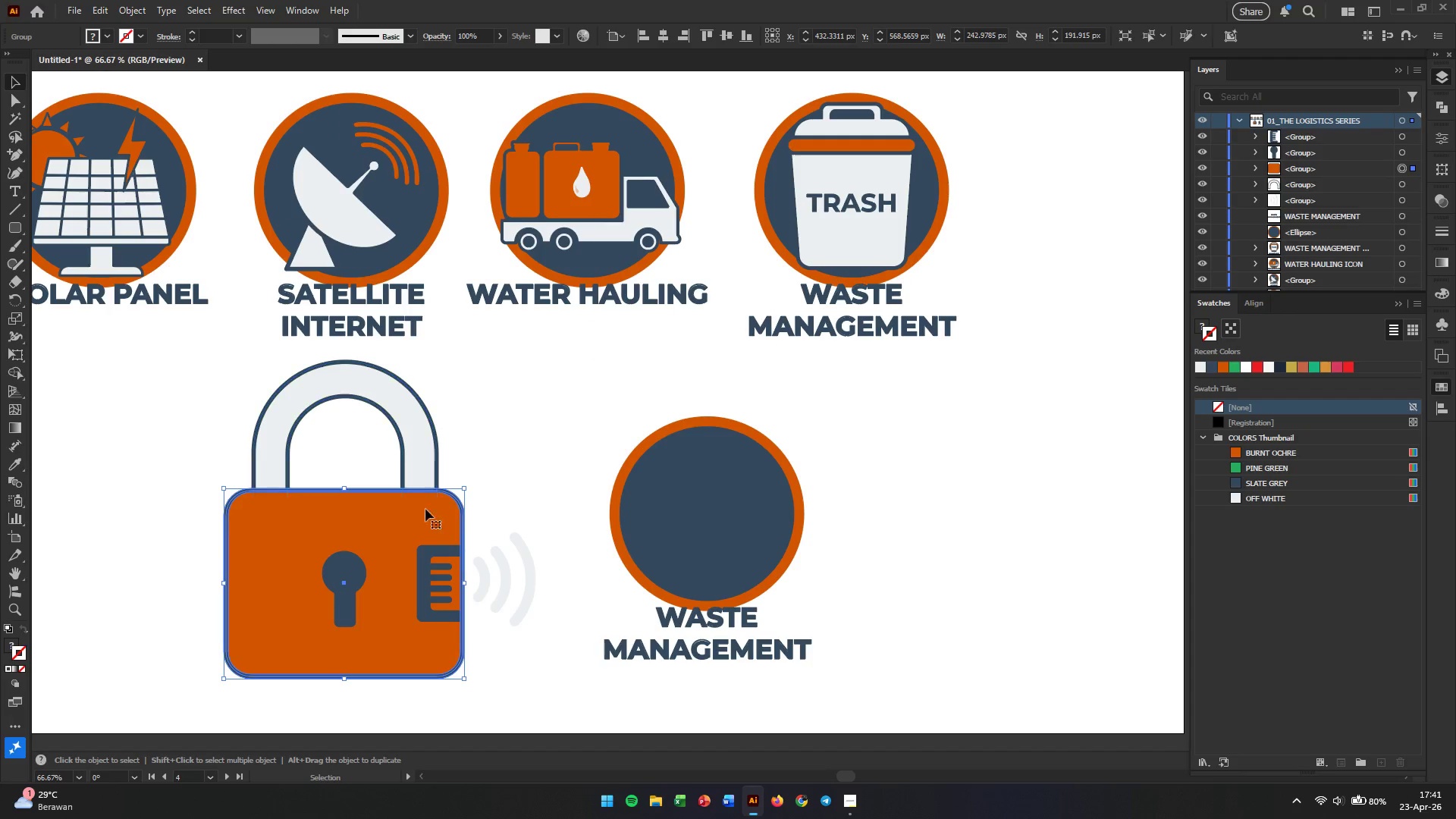 
left_click([509, 513])
 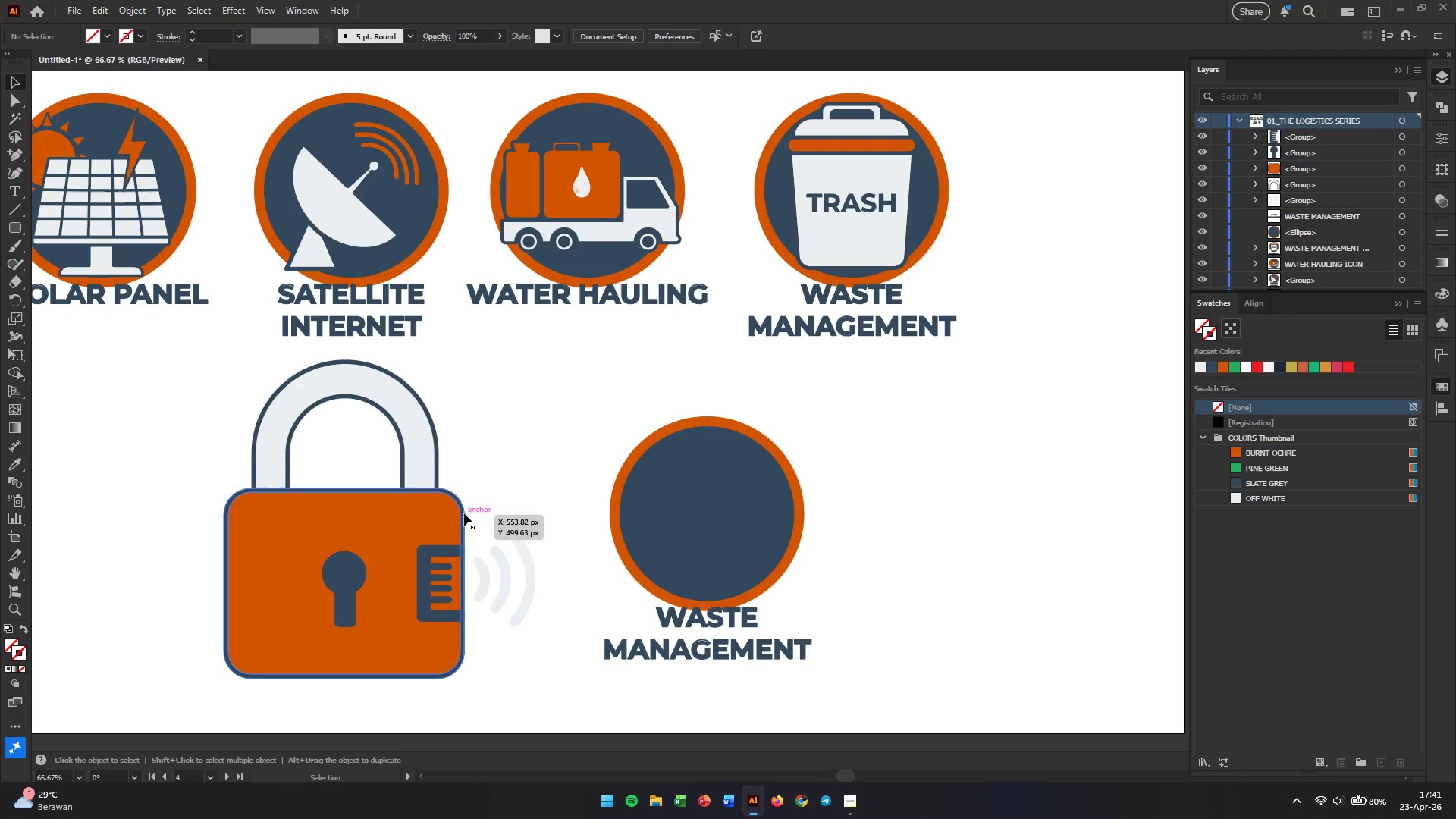 
left_click([450, 517])
 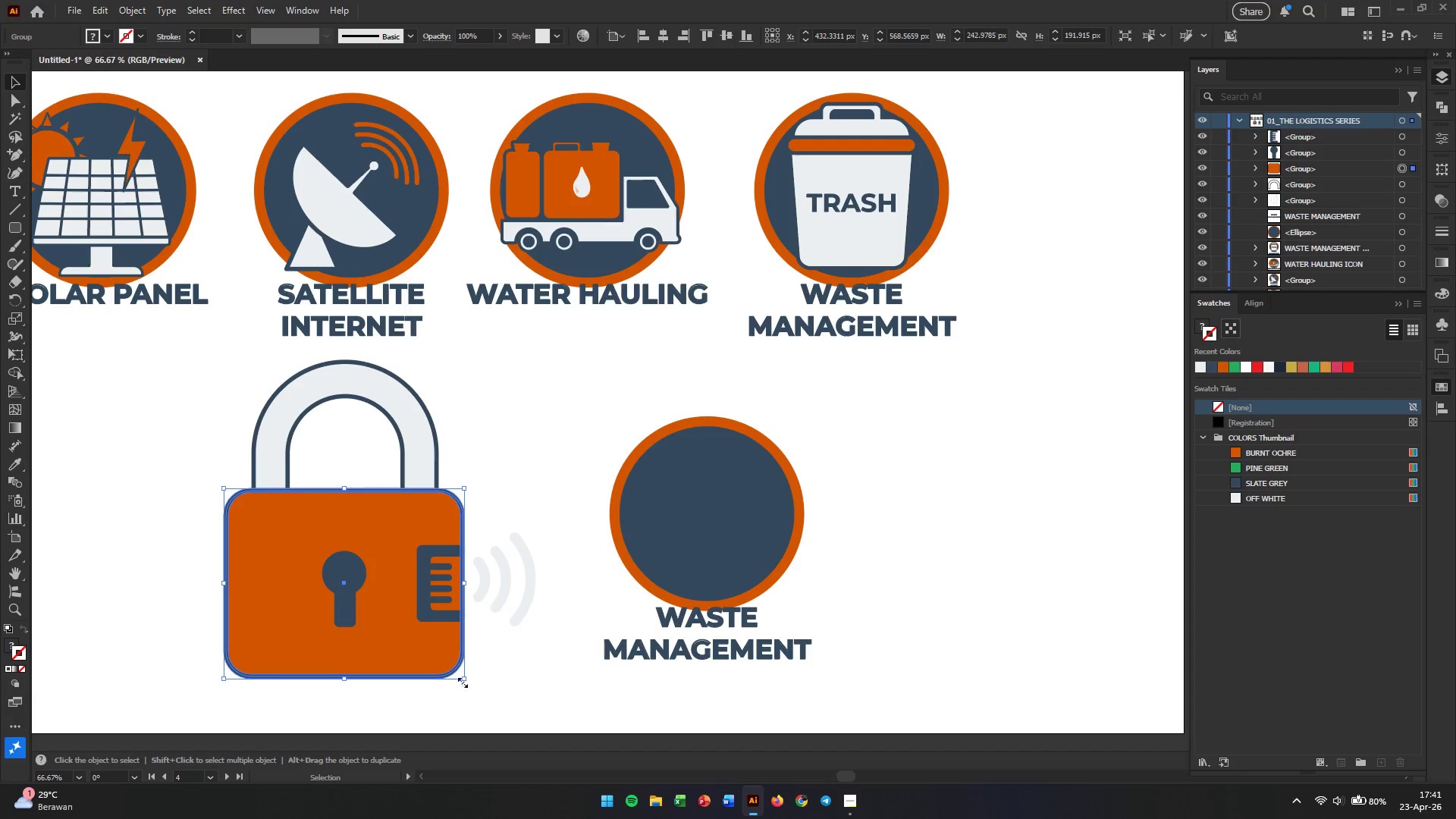 
wait(7.03)
 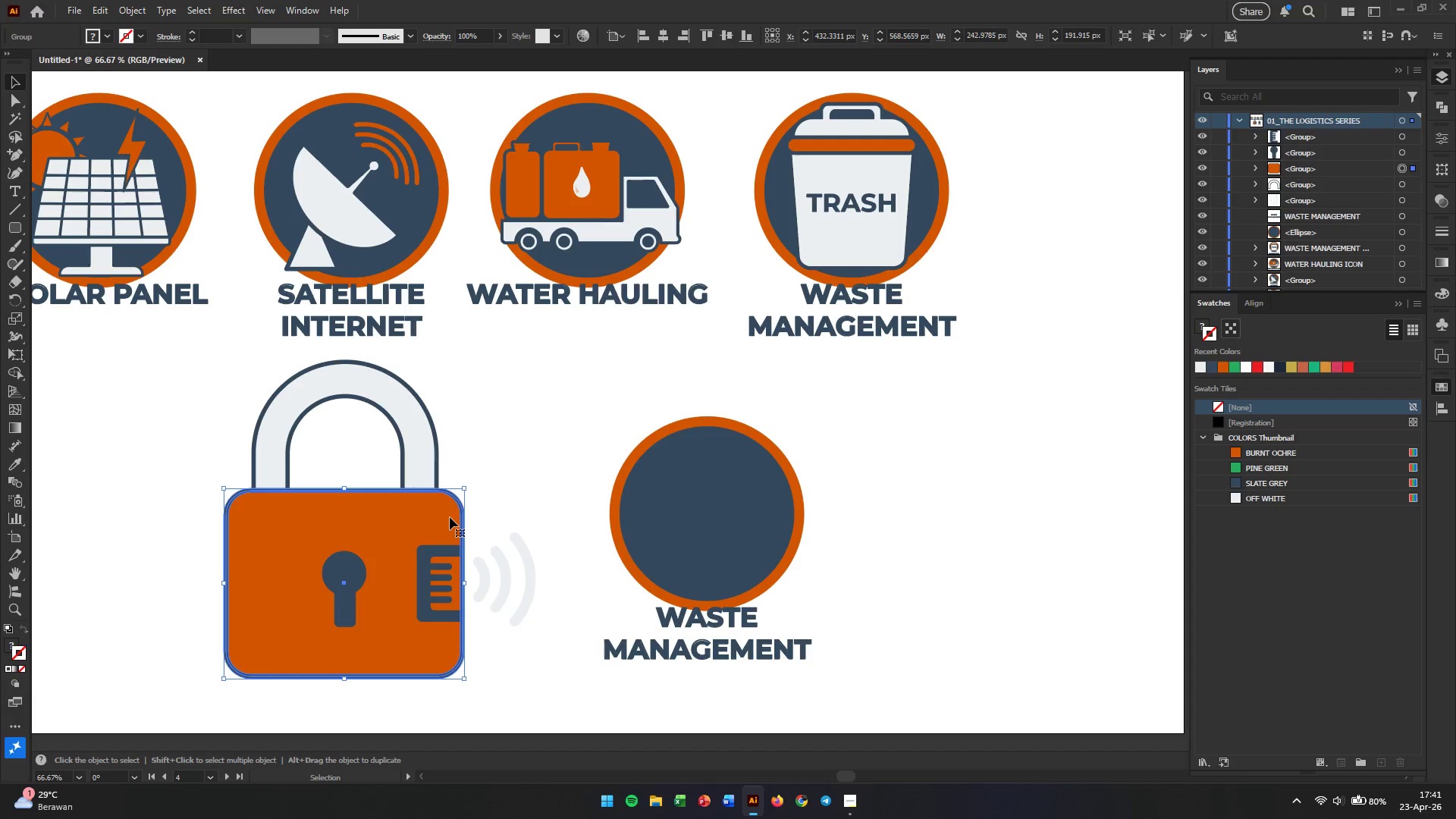 
left_click_drag(start_coordinate=[461, 676], to_coordinate=[315, 519])
 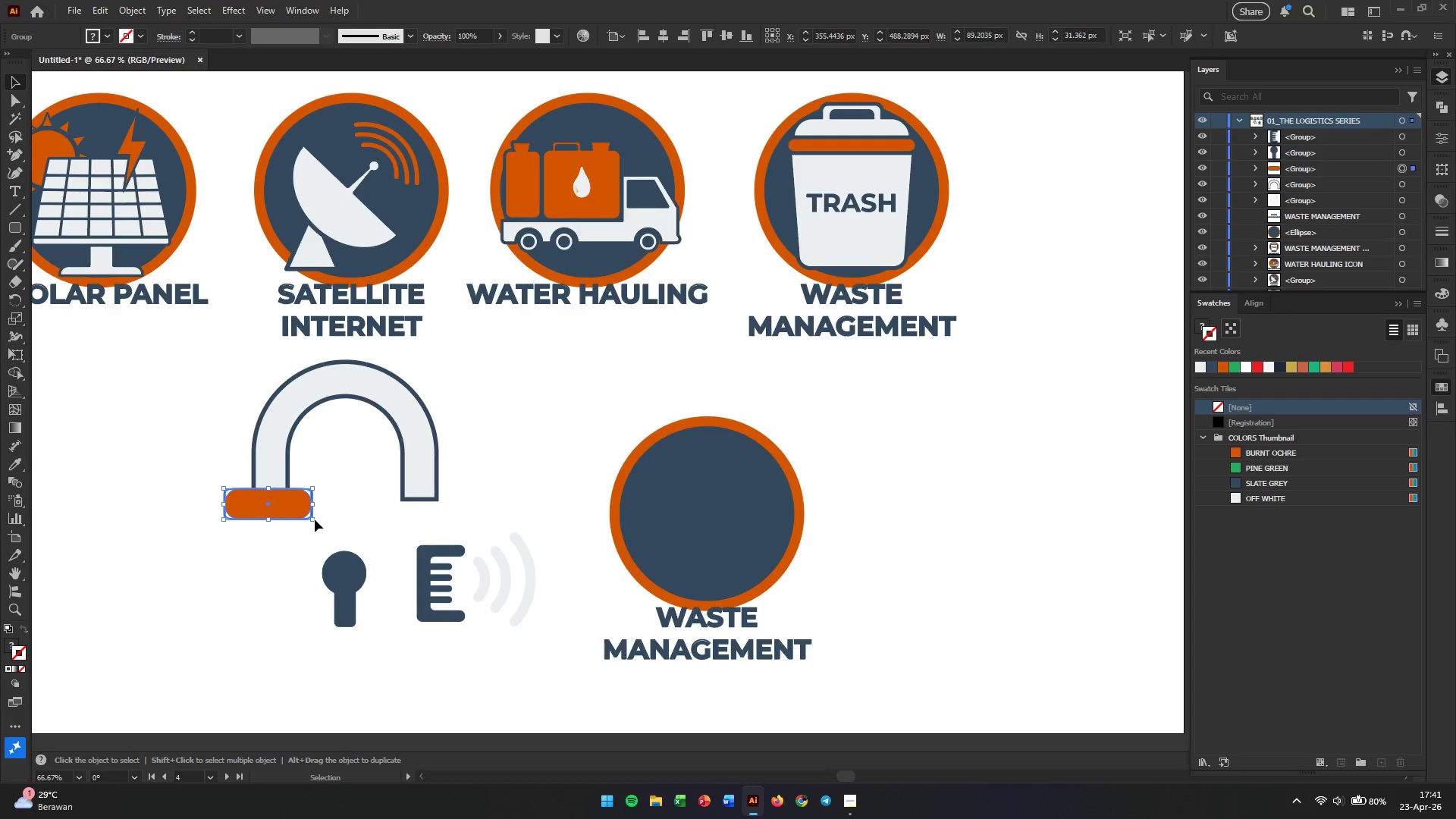 
key(Control+Z)
 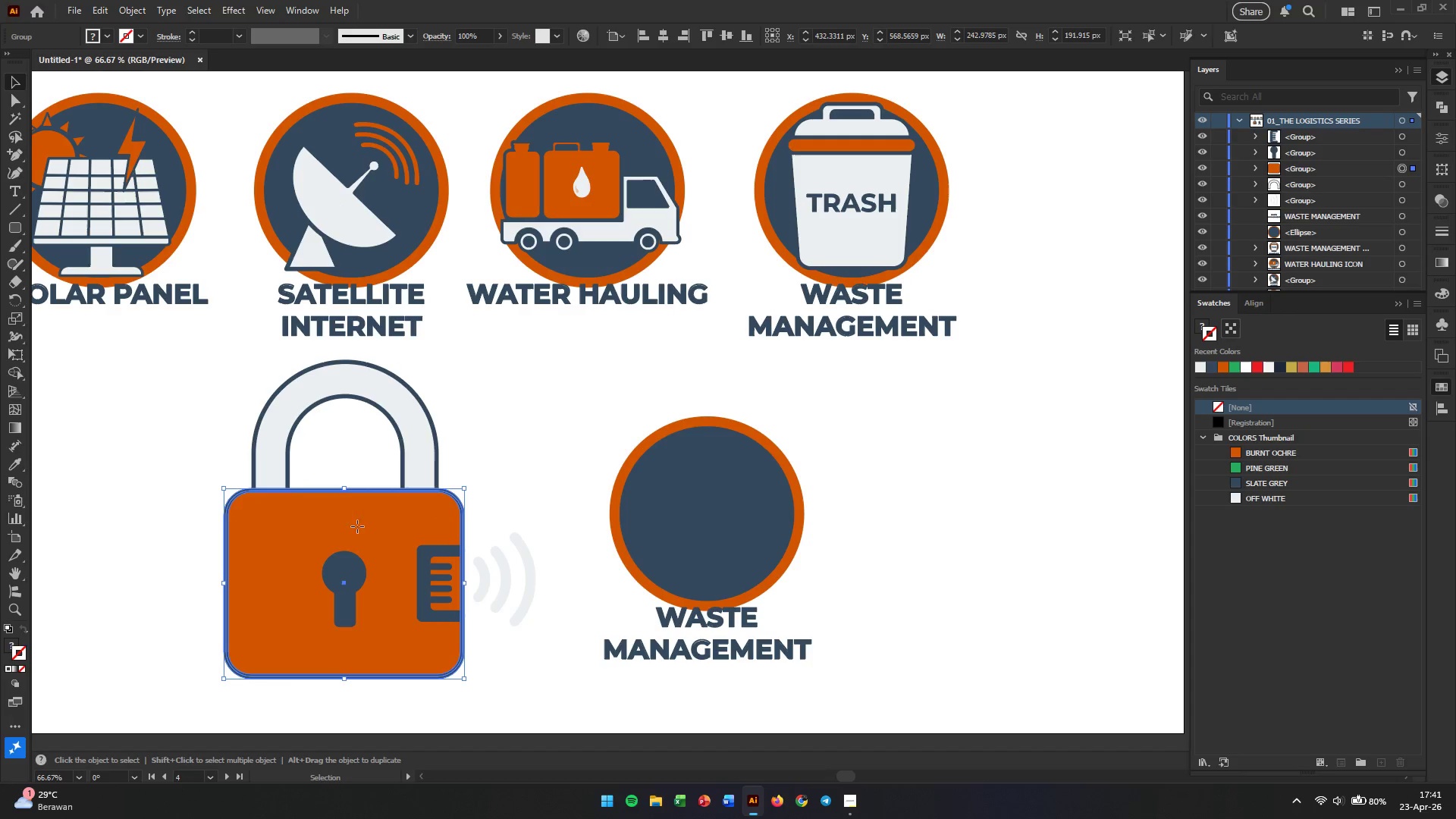 
double_click([530, 487])
 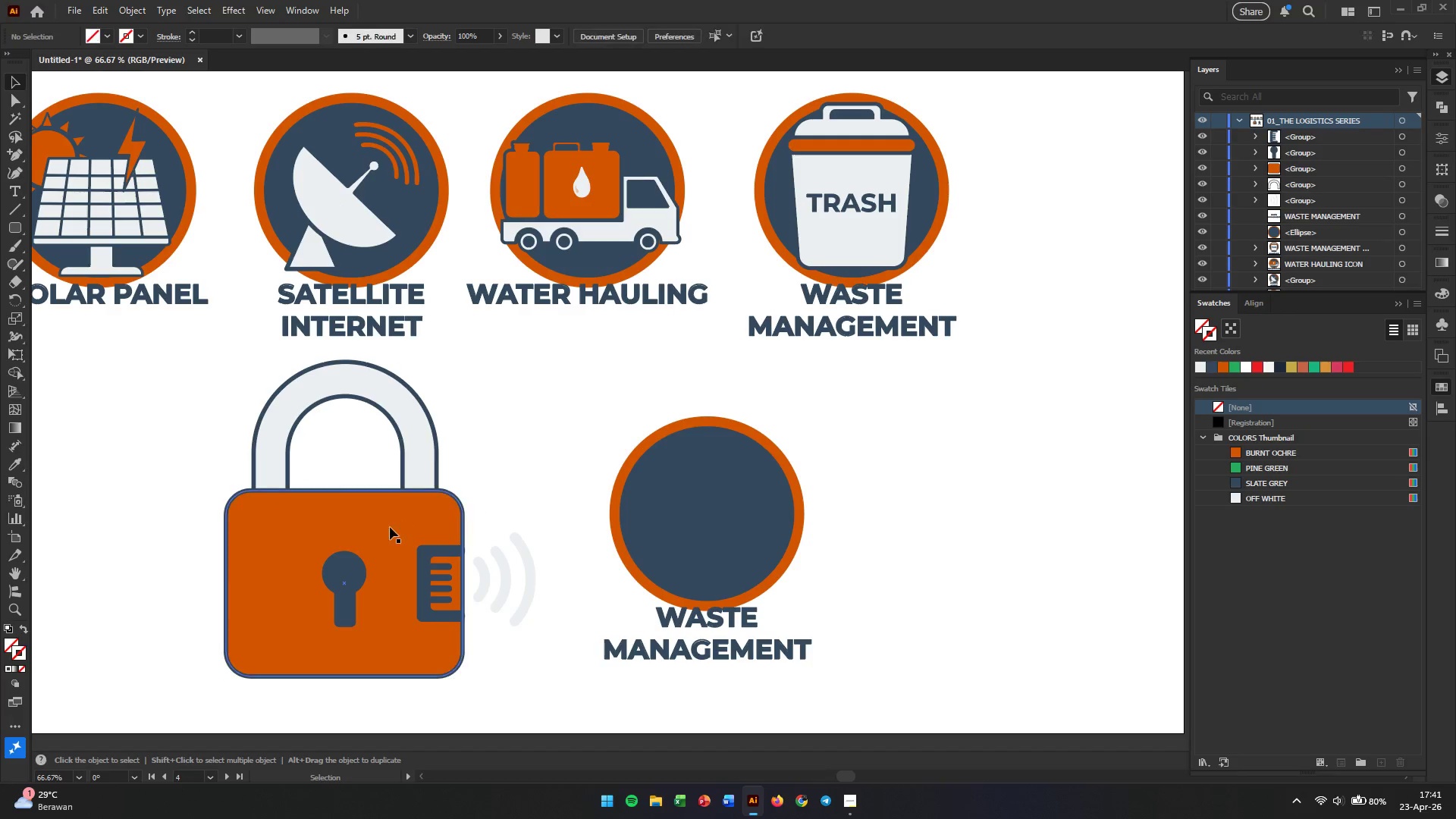 
triple_click([390, 527])
 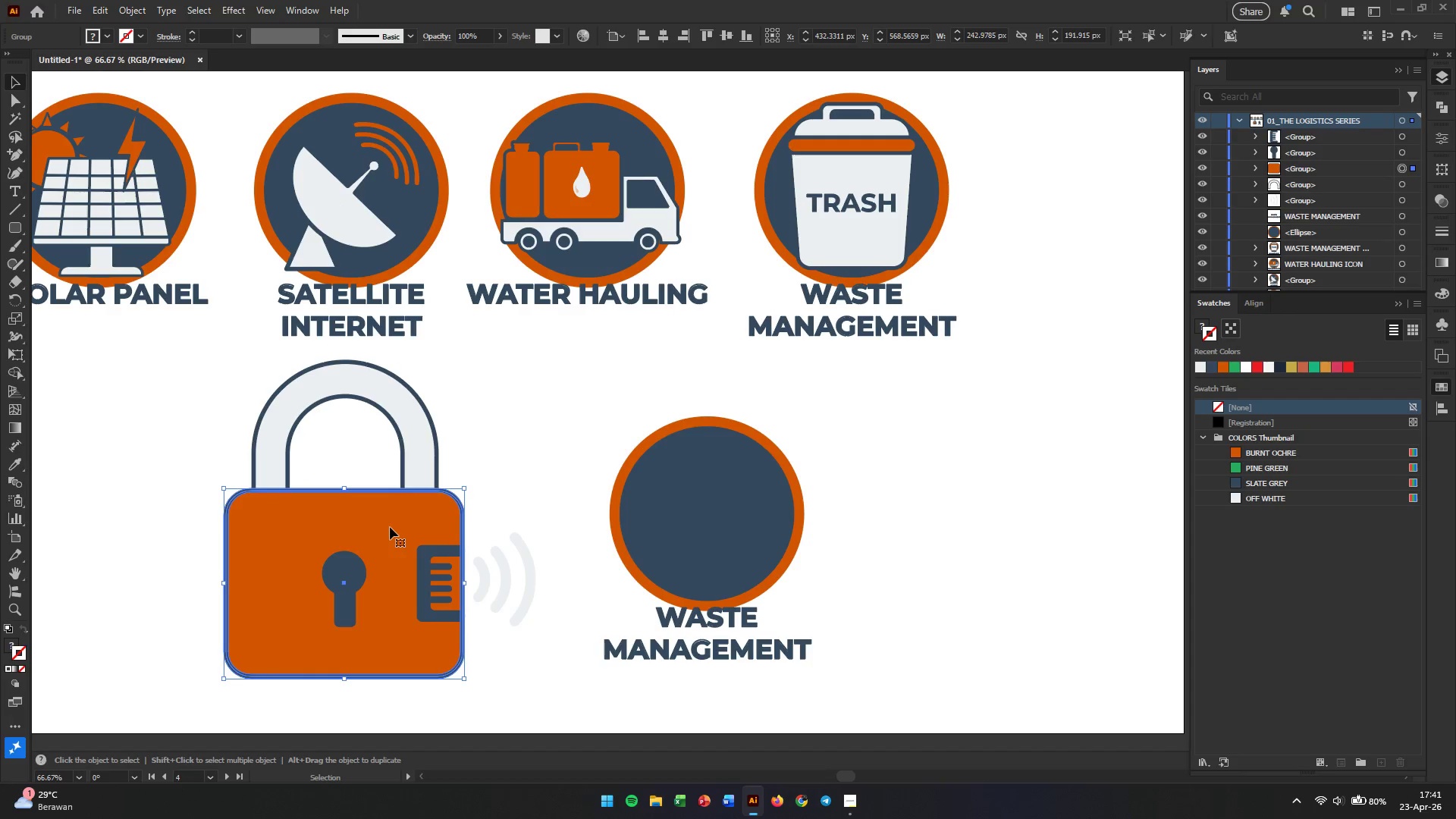 
key(Backspace)
 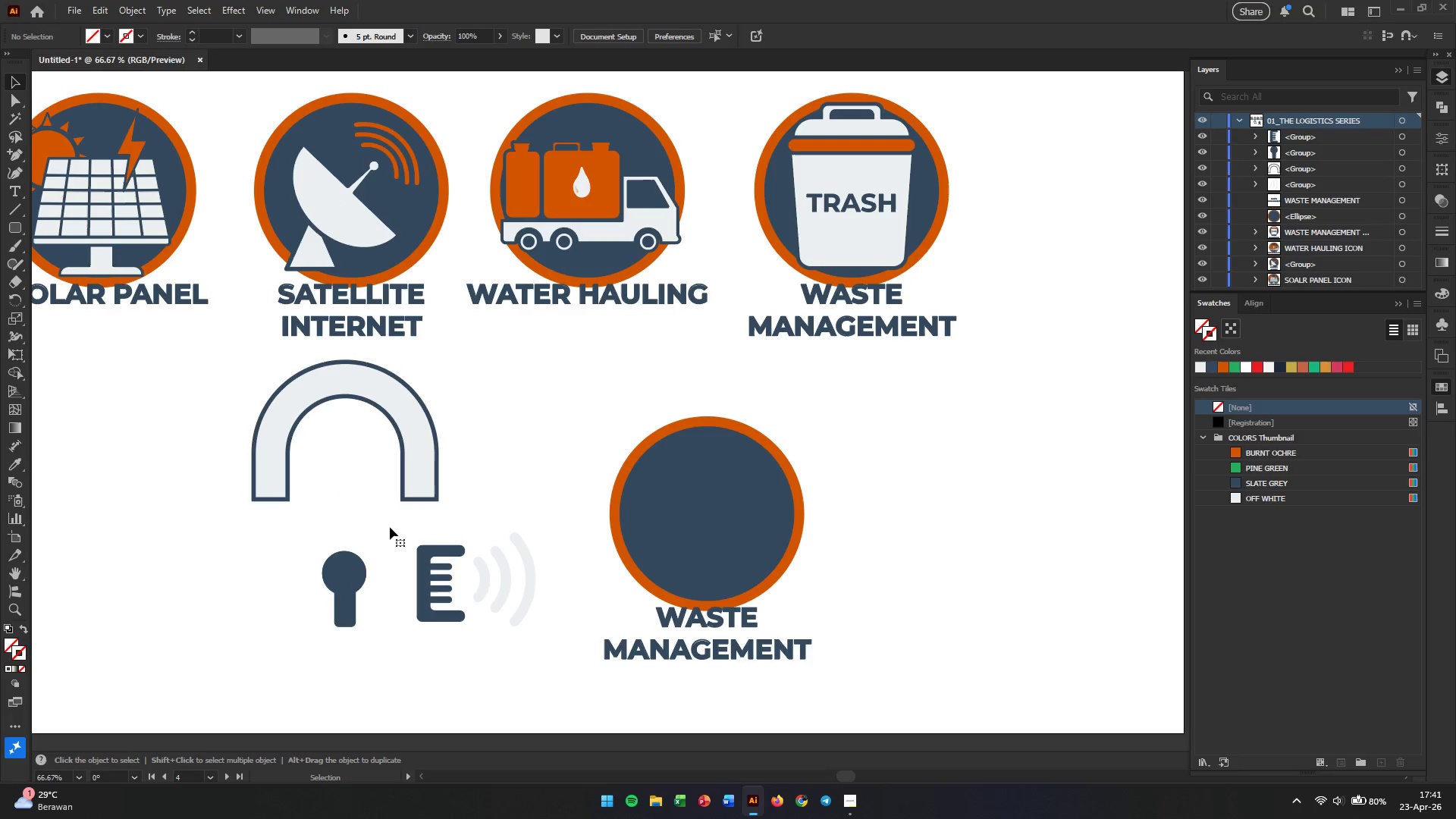 
key(Control+ControlLeft)
 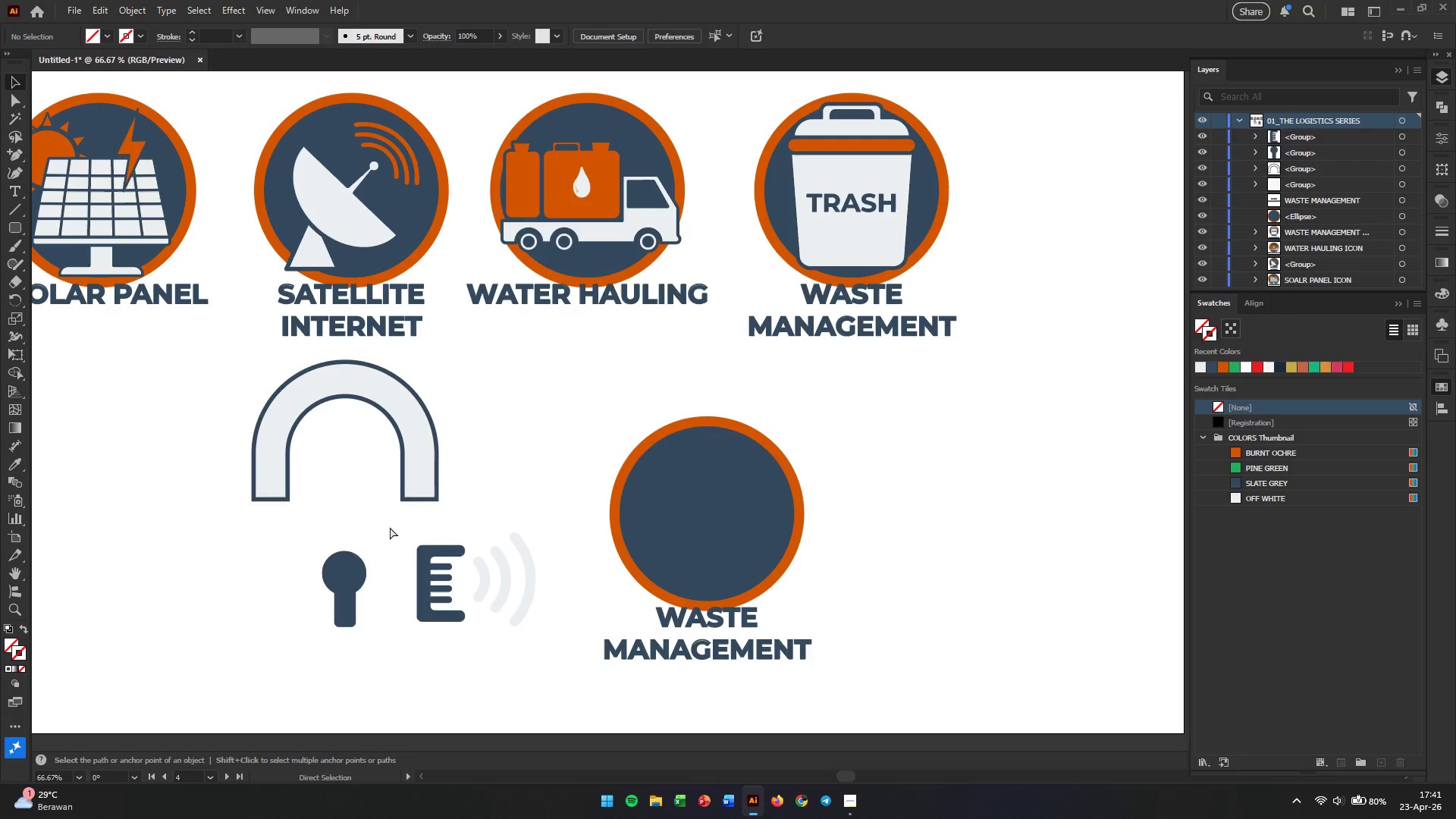 
key(Control+Z)
 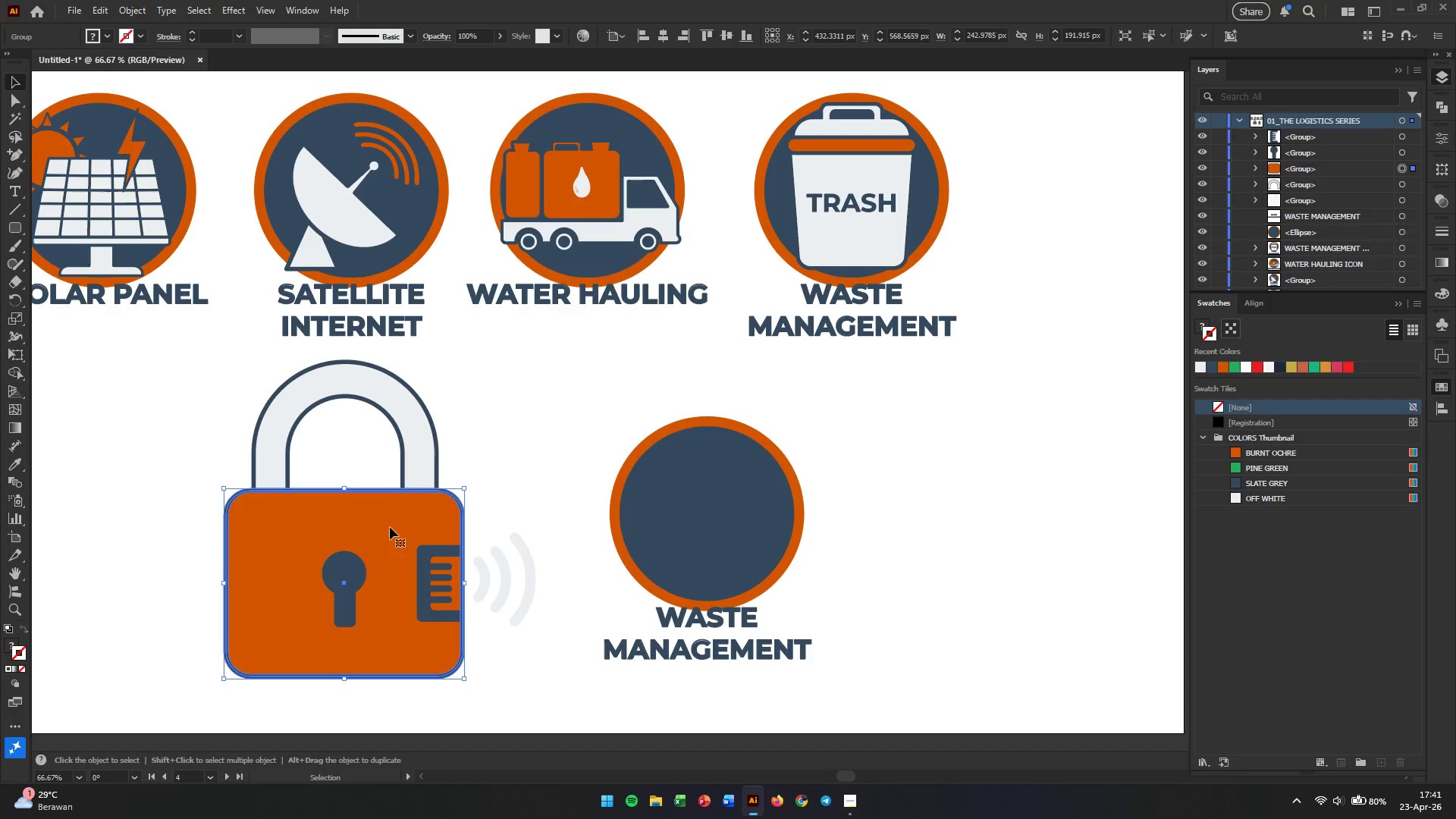 
right_click([390, 527])
 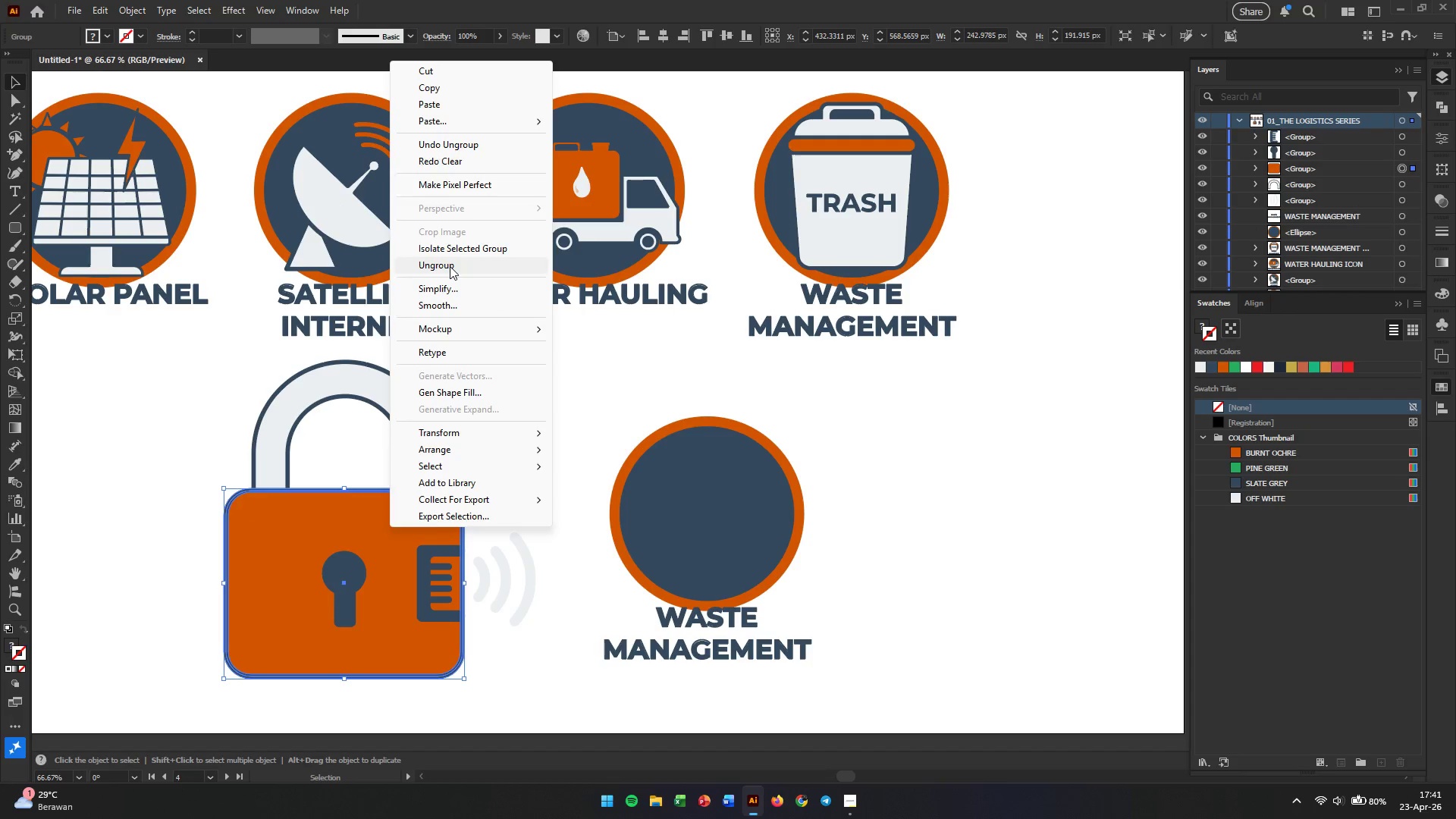 
double_click([551, 378])
 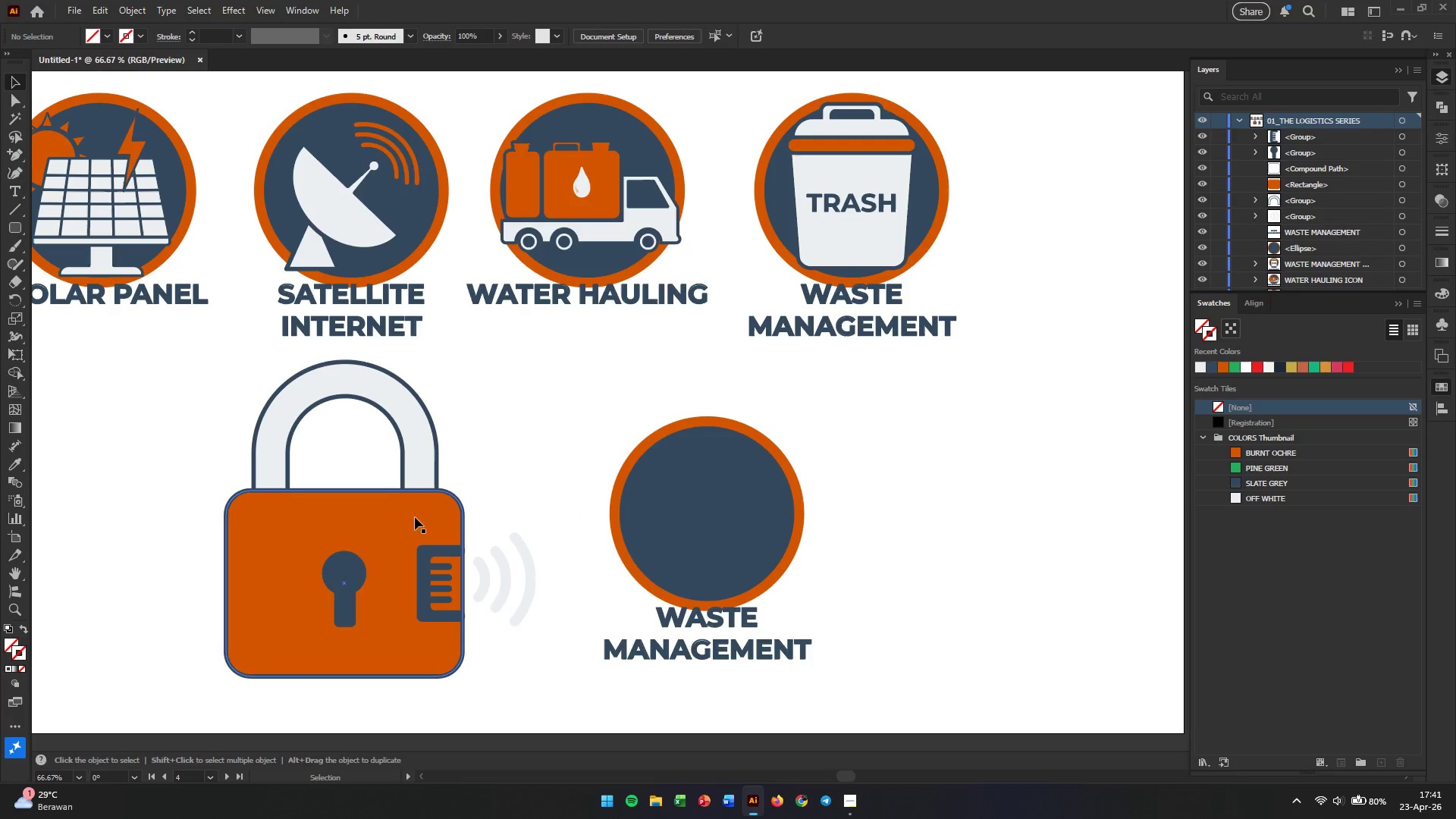 
left_click([397, 523])
 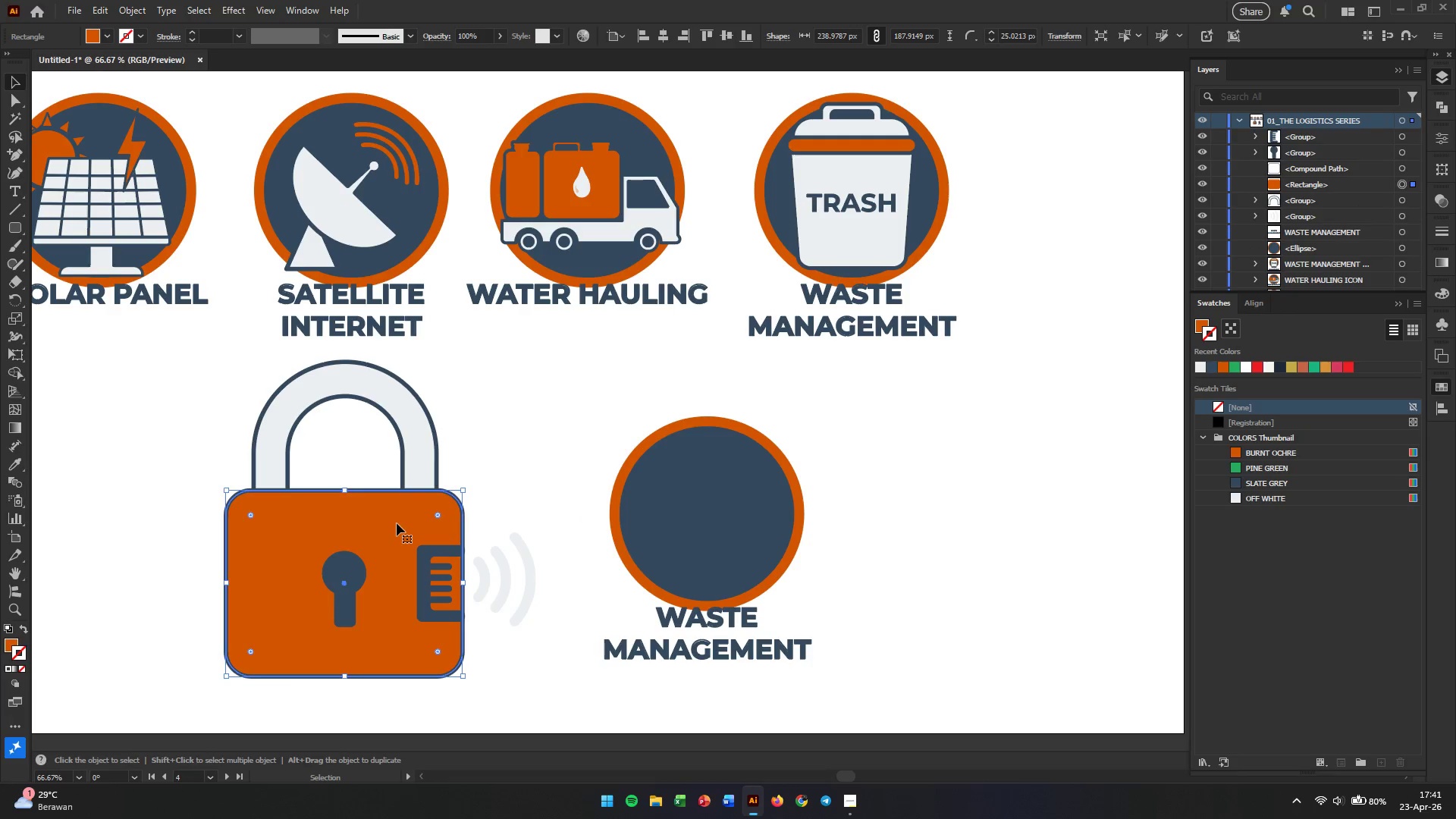 
key(Backspace)
 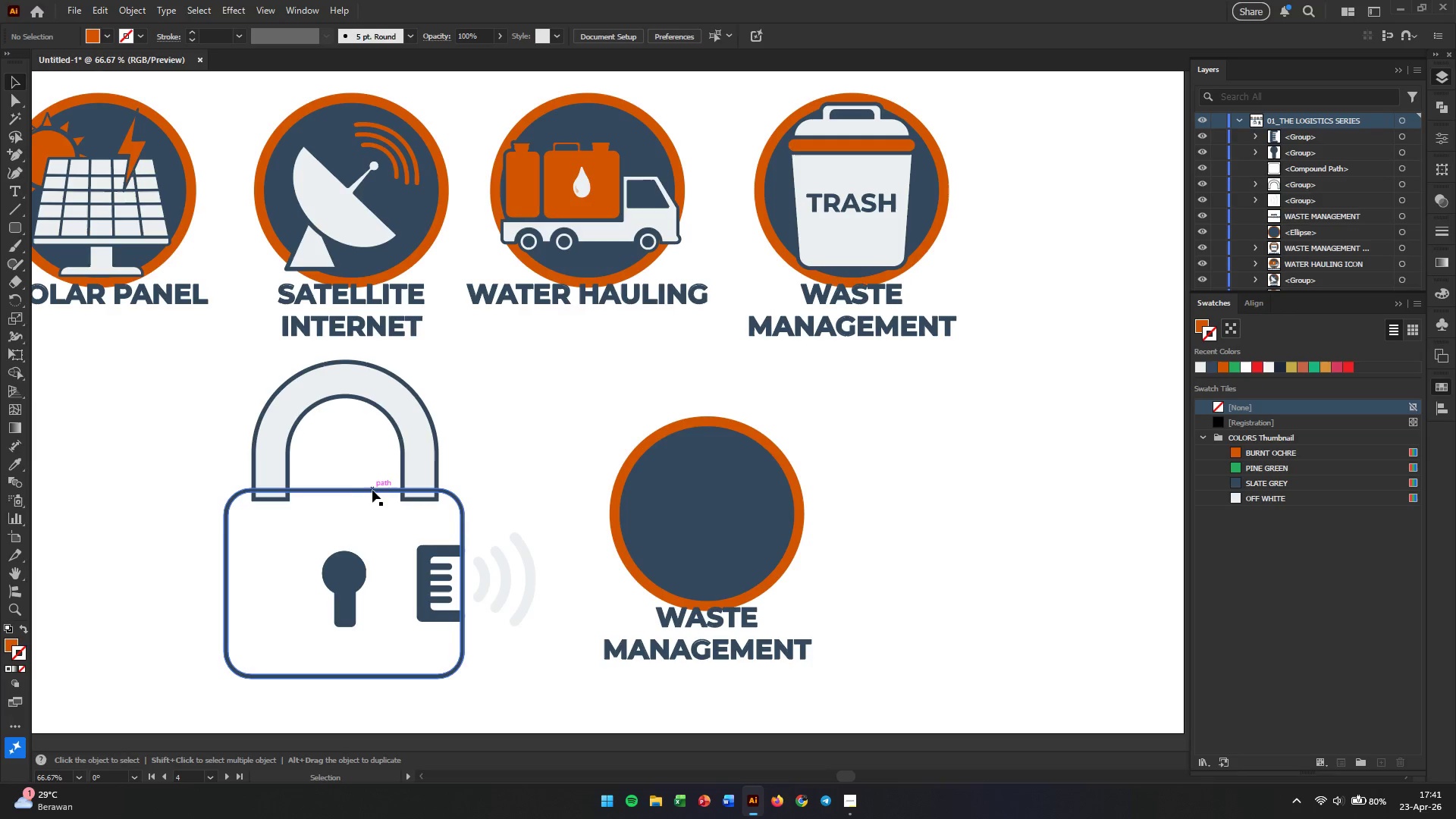 
left_click([372, 488])
 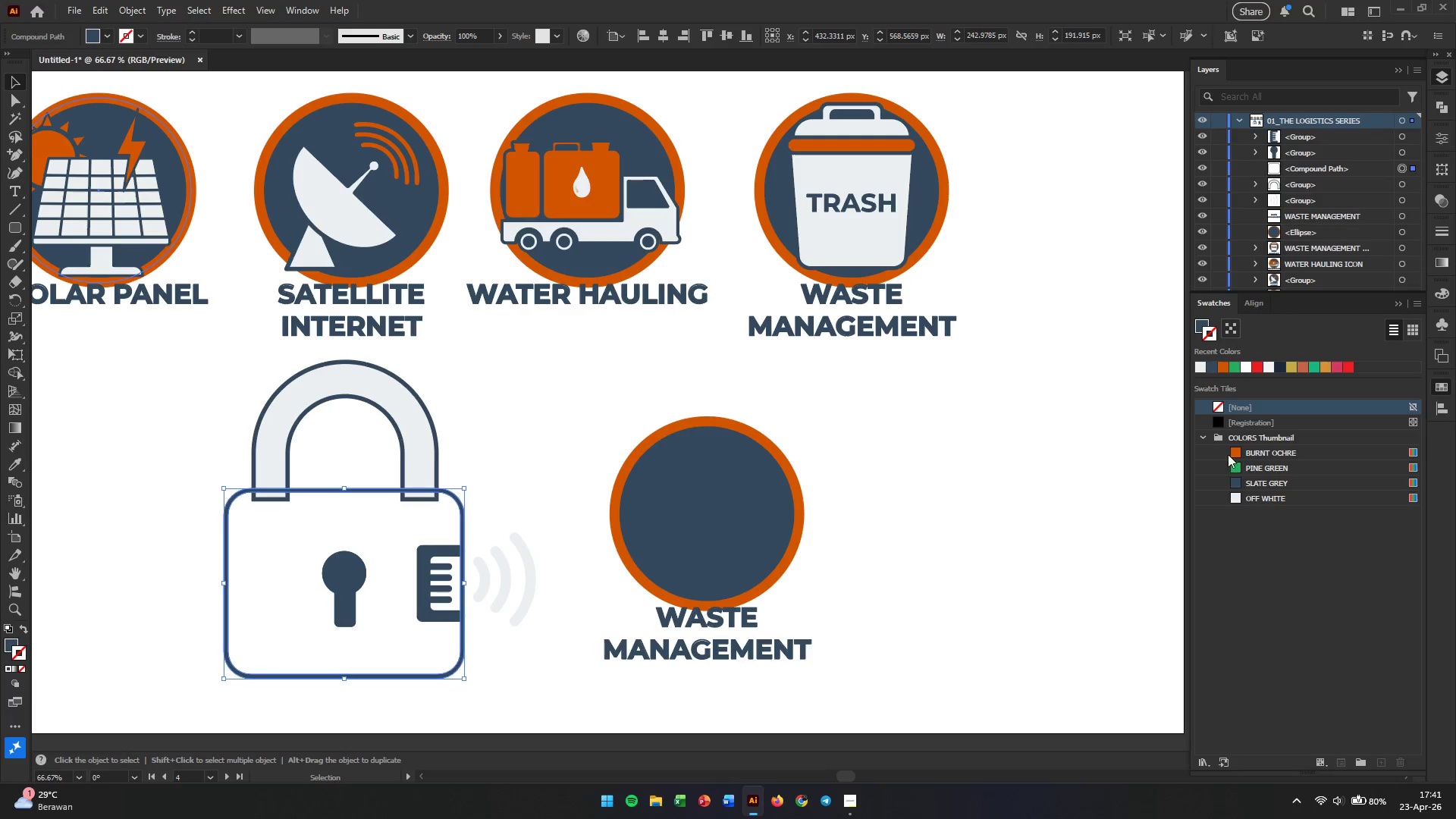 
left_click([1233, 450])
 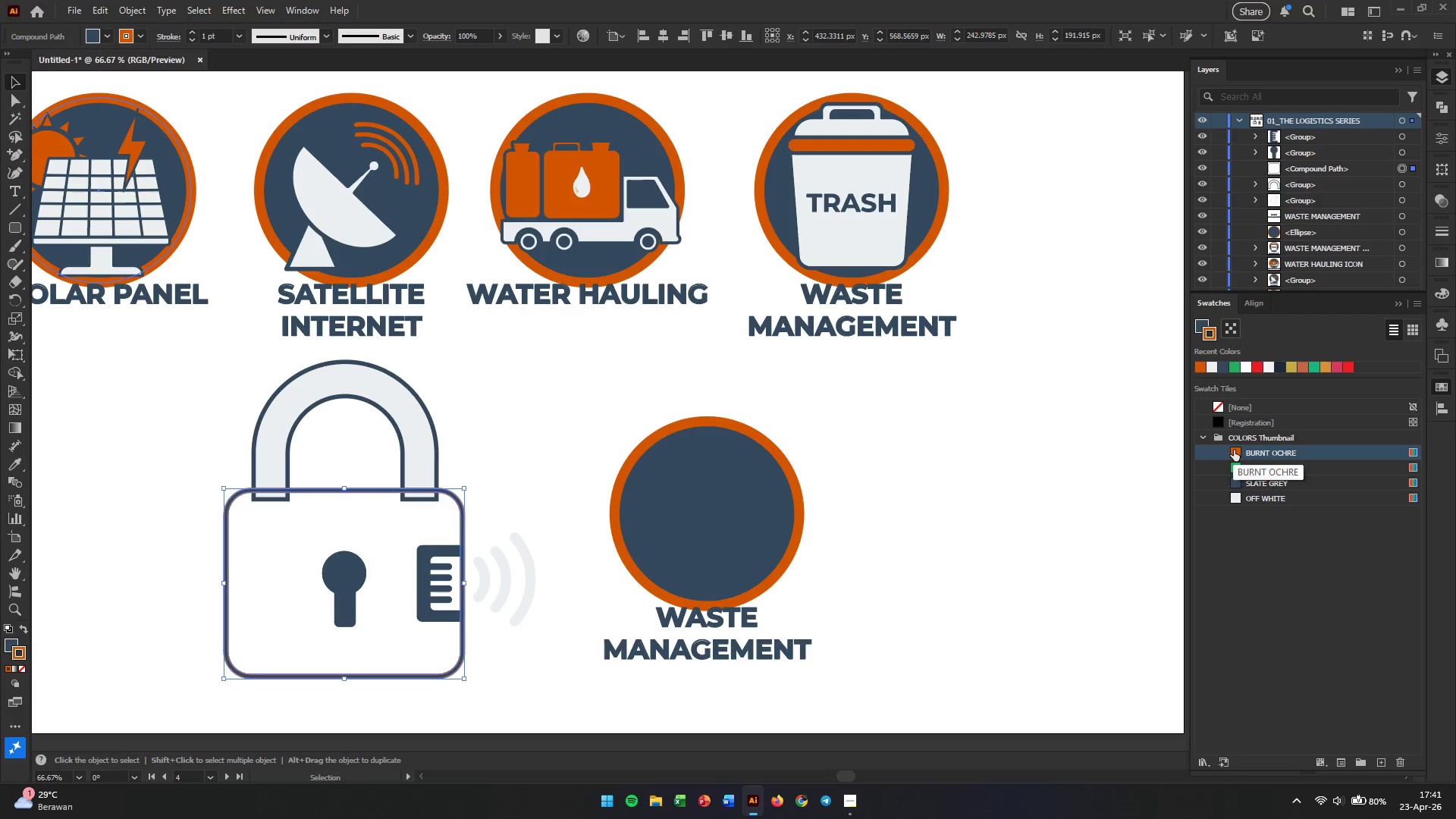 
key(Control+Z)
 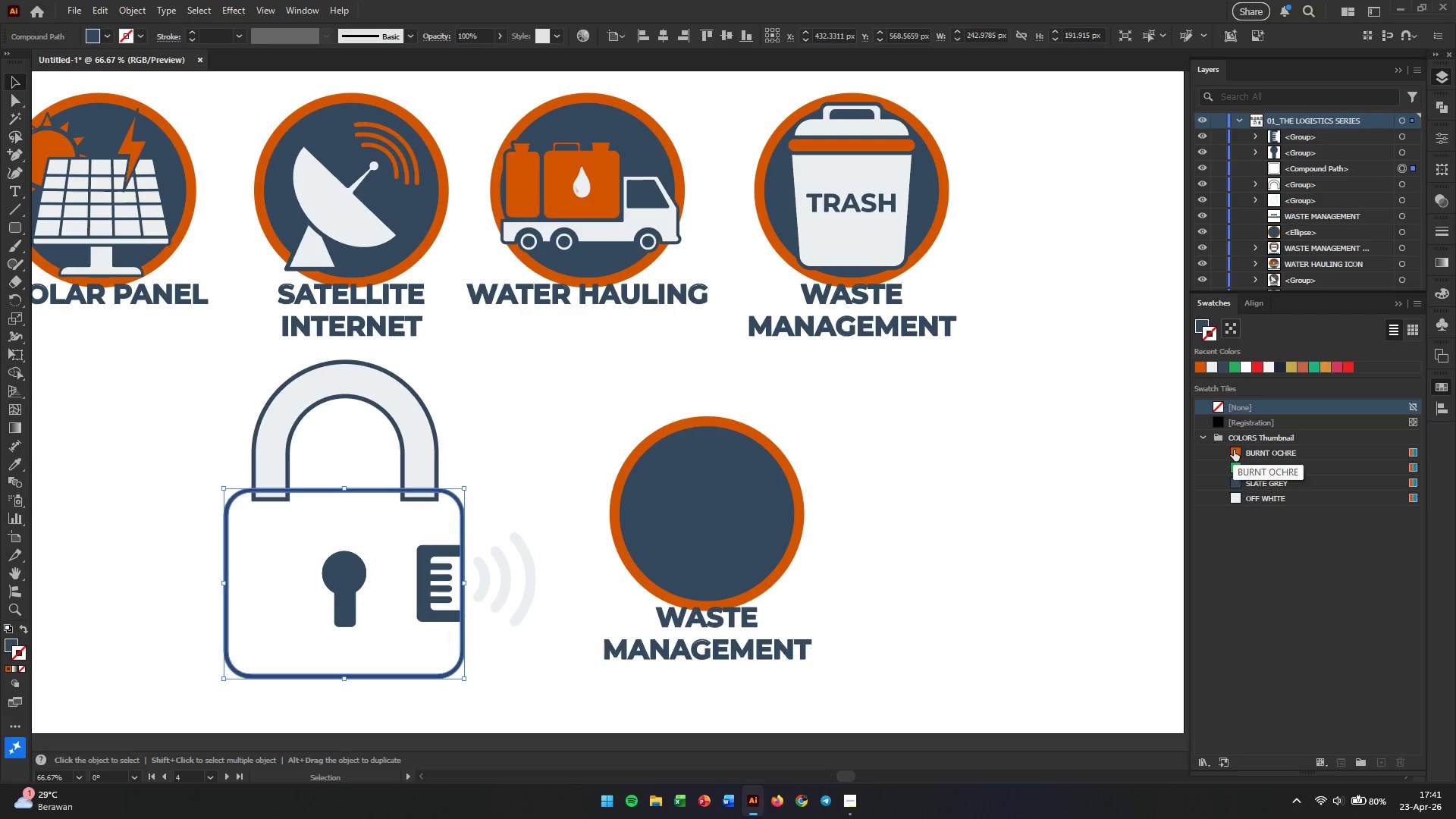 
left_click([877, 525])
 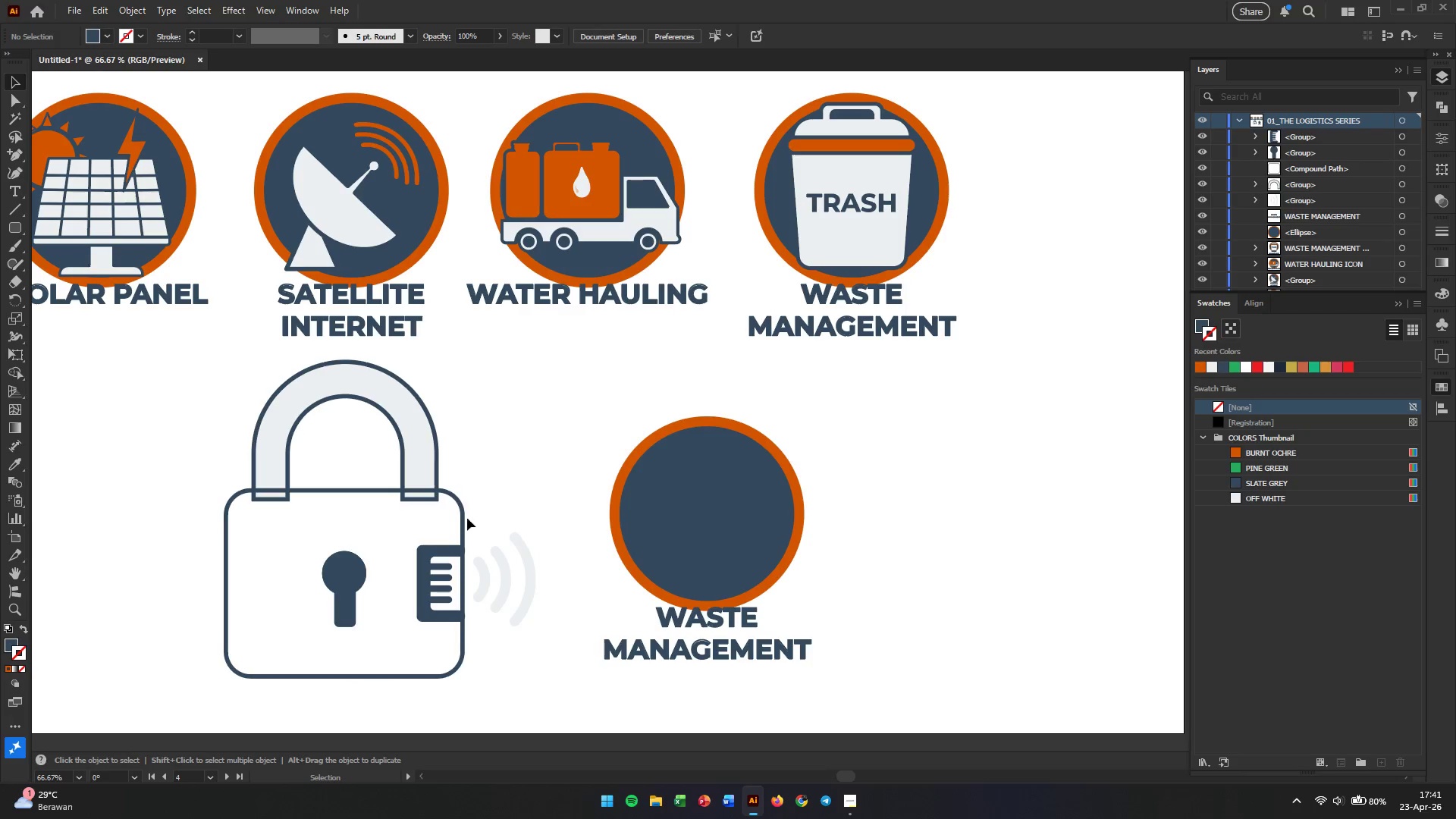 
left_click([460, 518])
 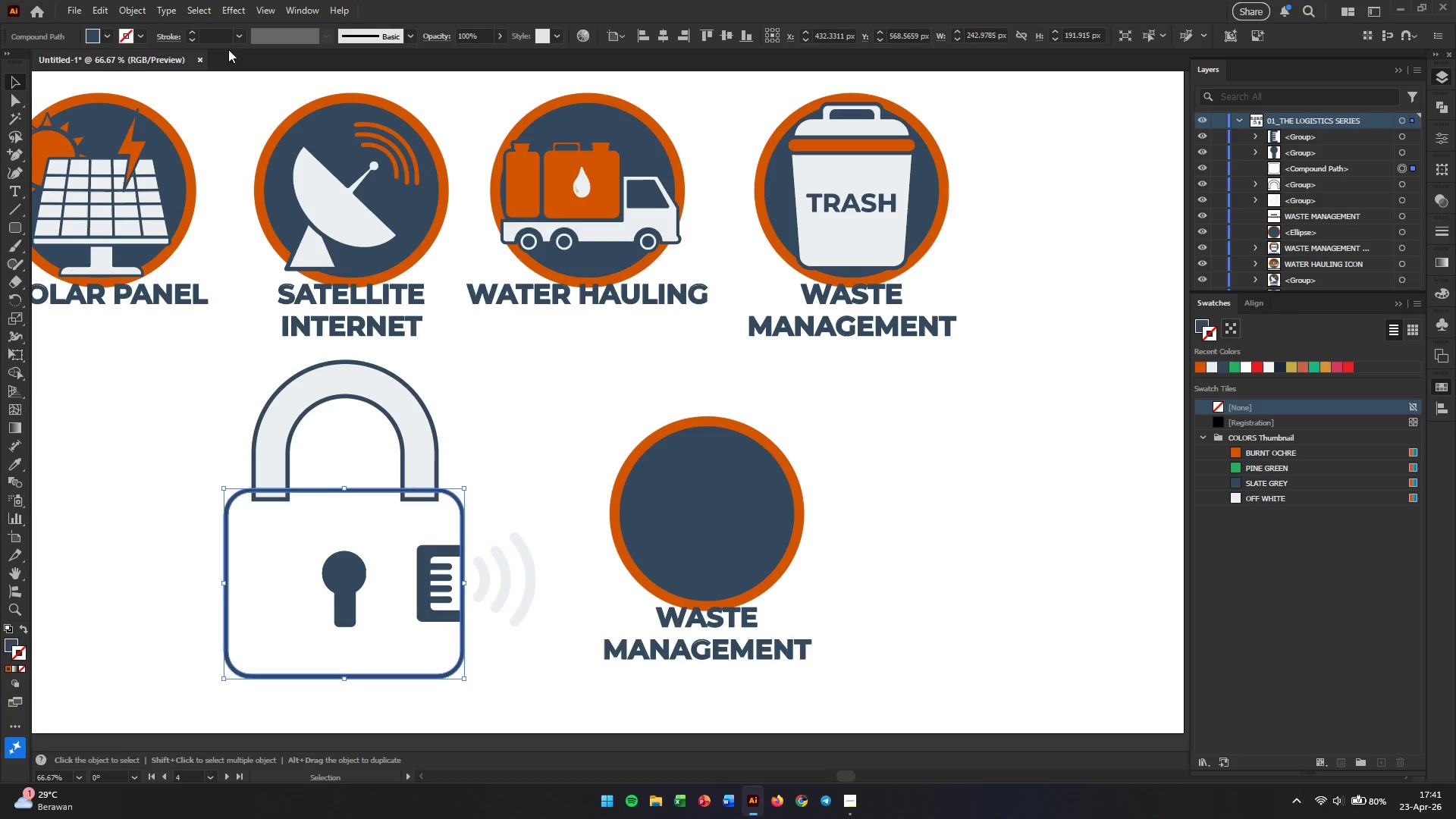 
mouse_move([155, 61])
 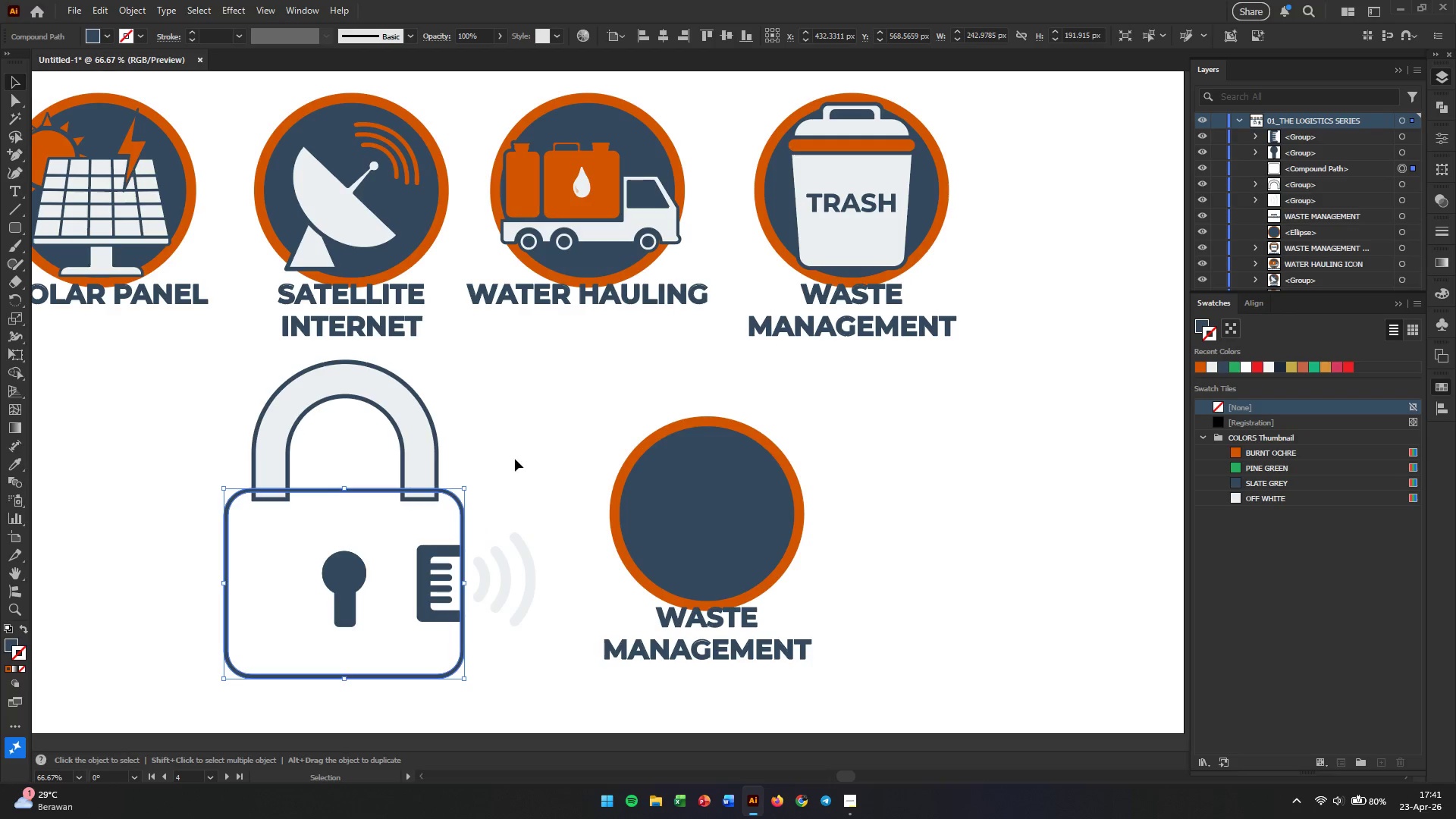 
left_click([515, 459])
 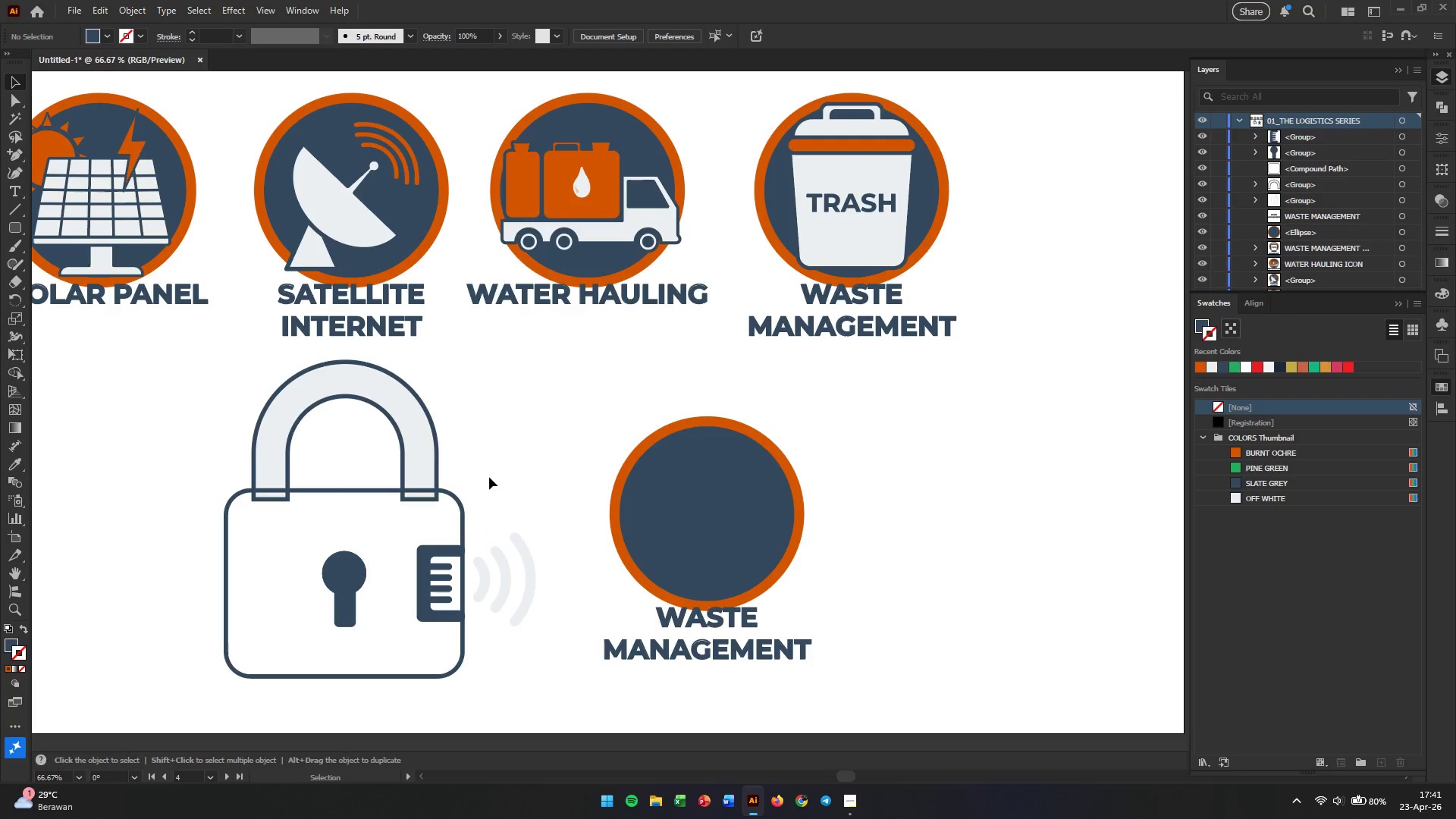 
key(Control+Z)
 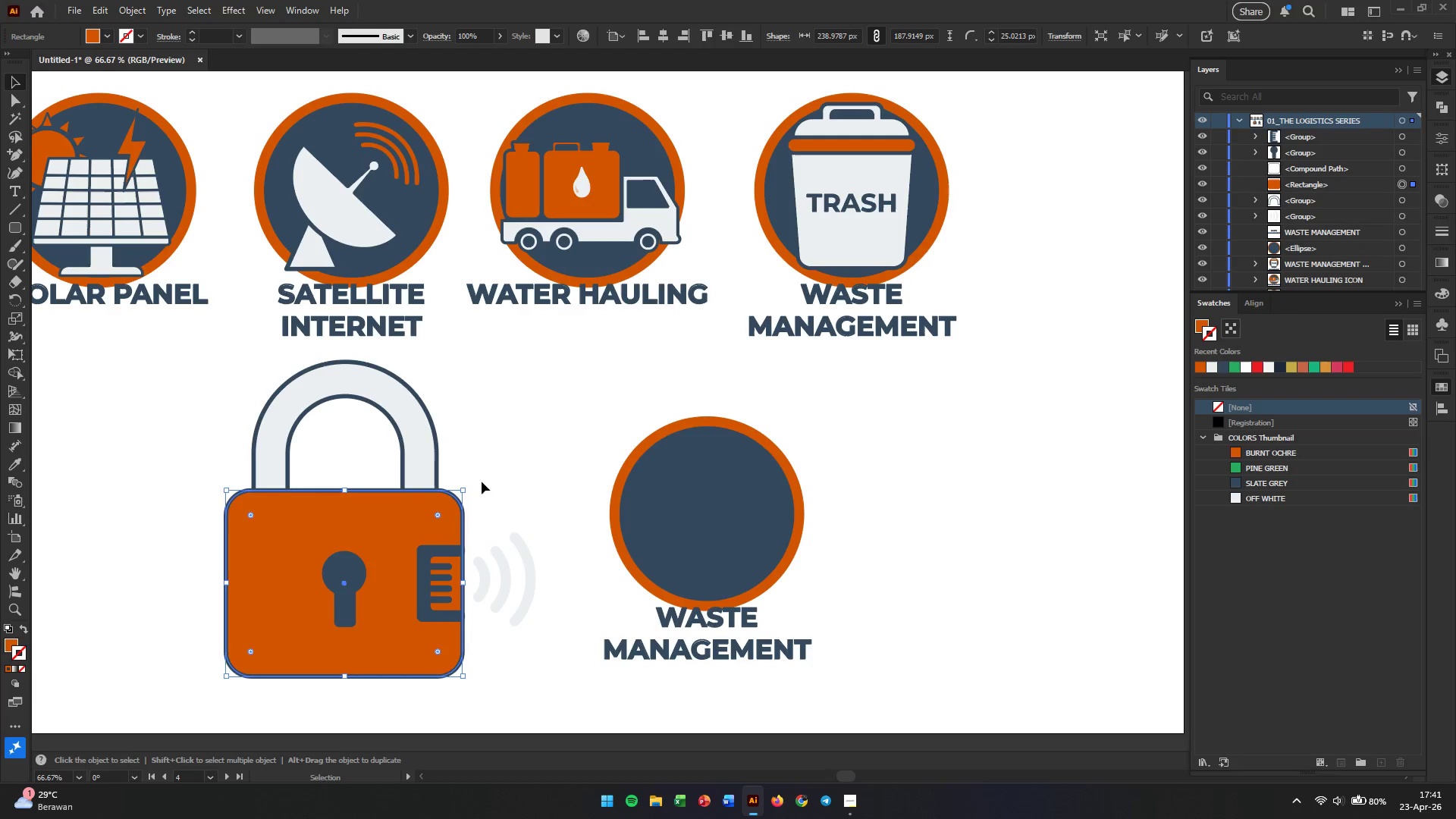 
left_click([482, 482])
 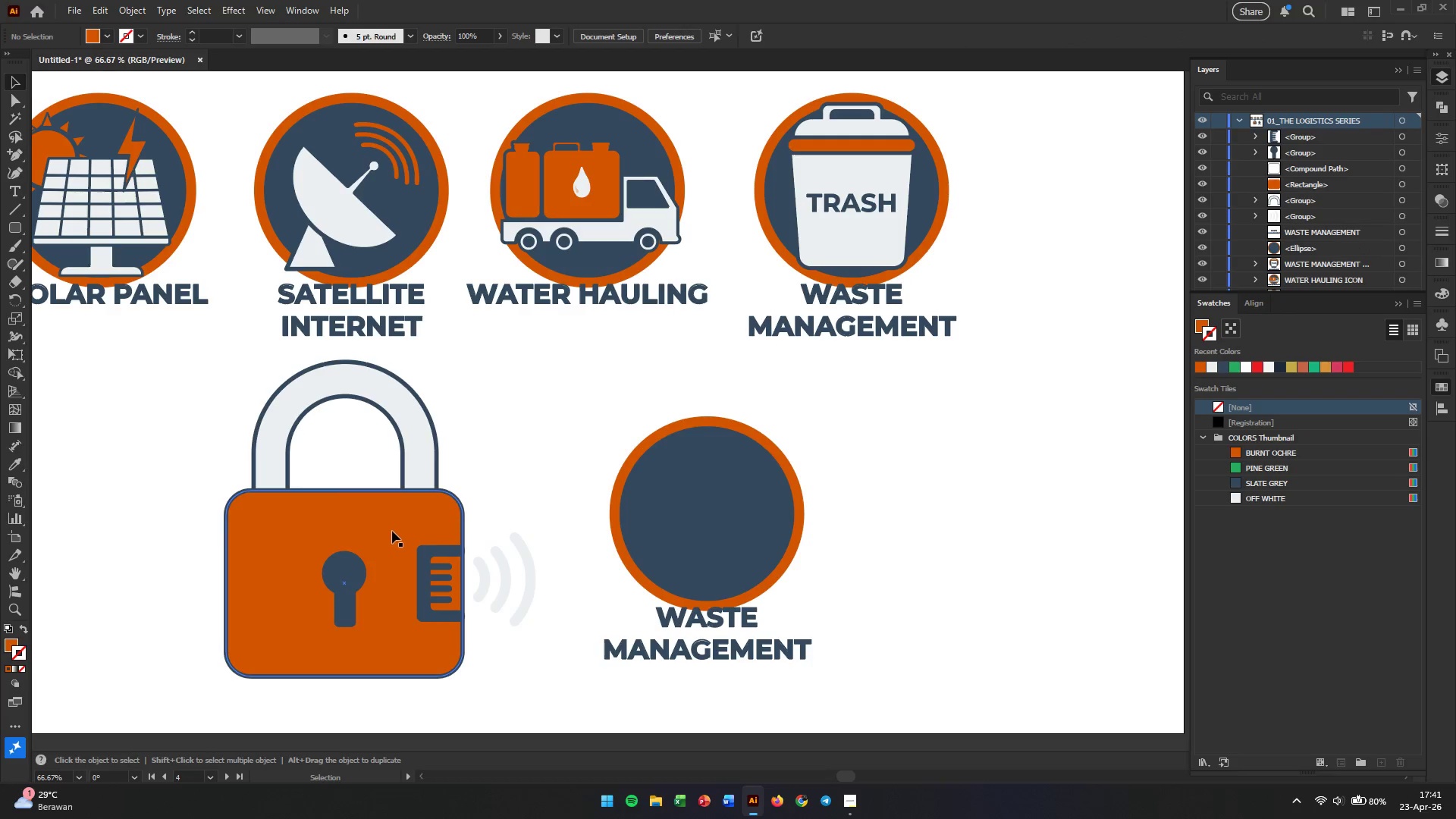 
left_click([421, 517])
 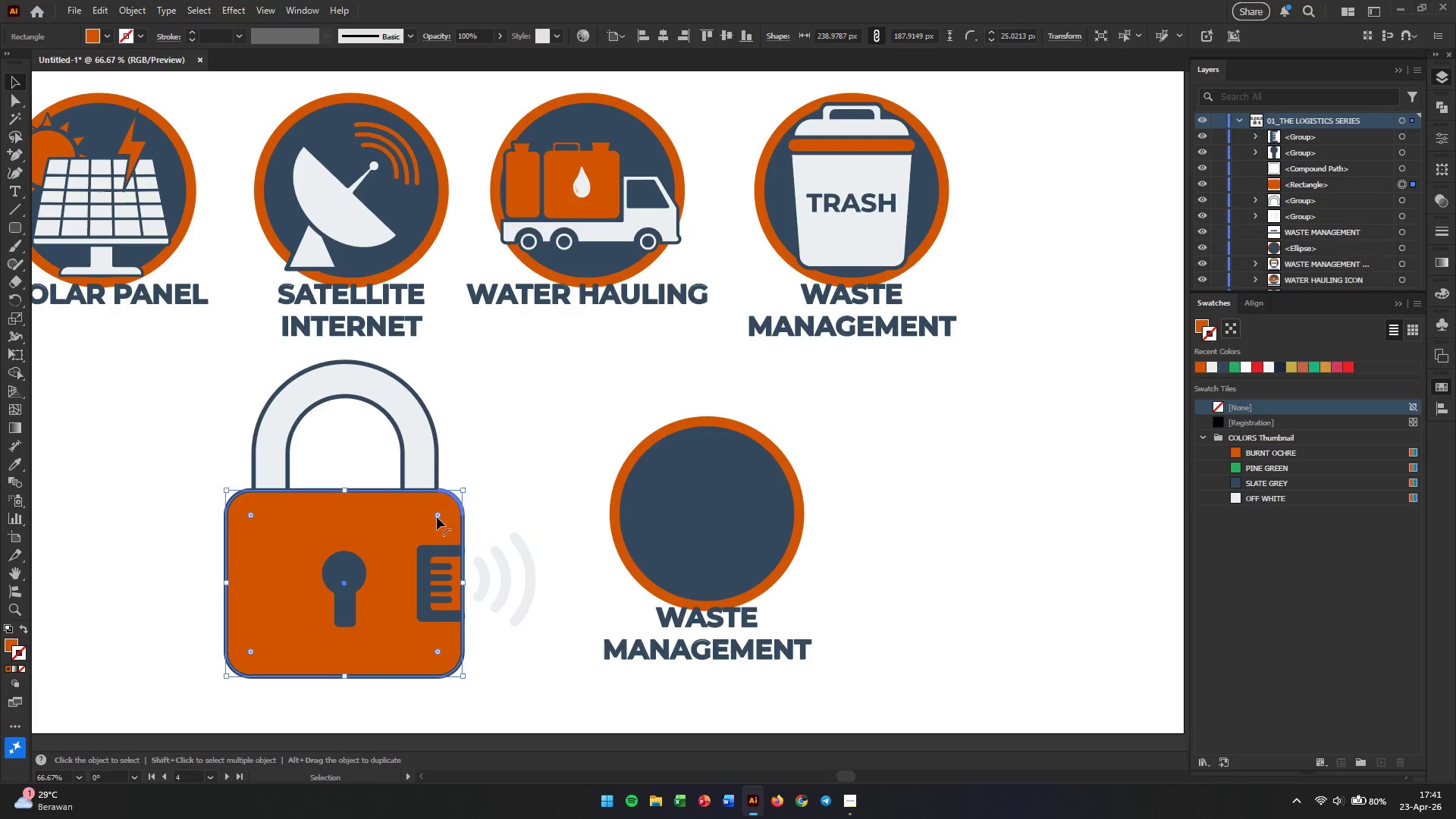 
left_click([437, 517])
 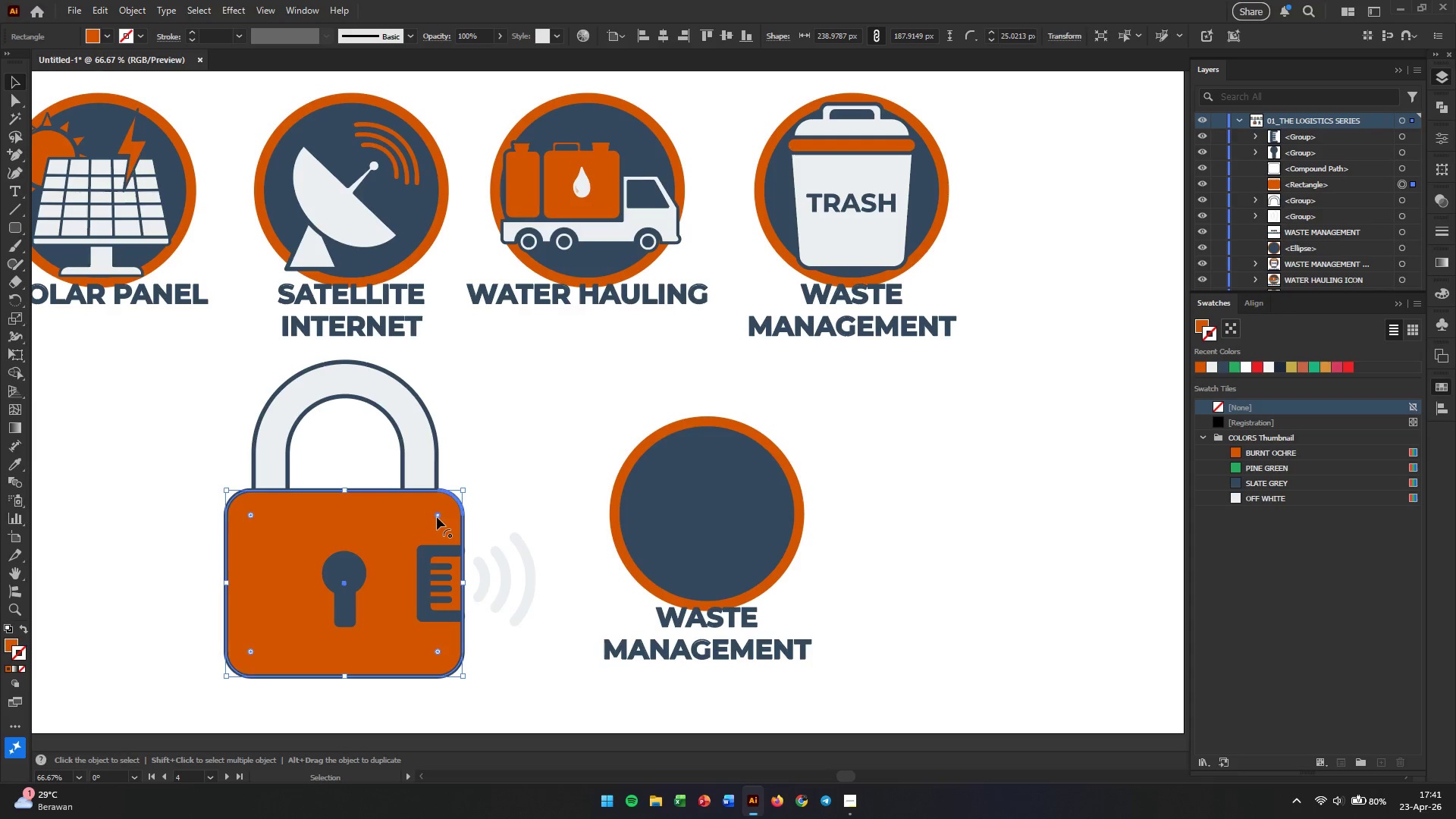 
key(Backspace)
 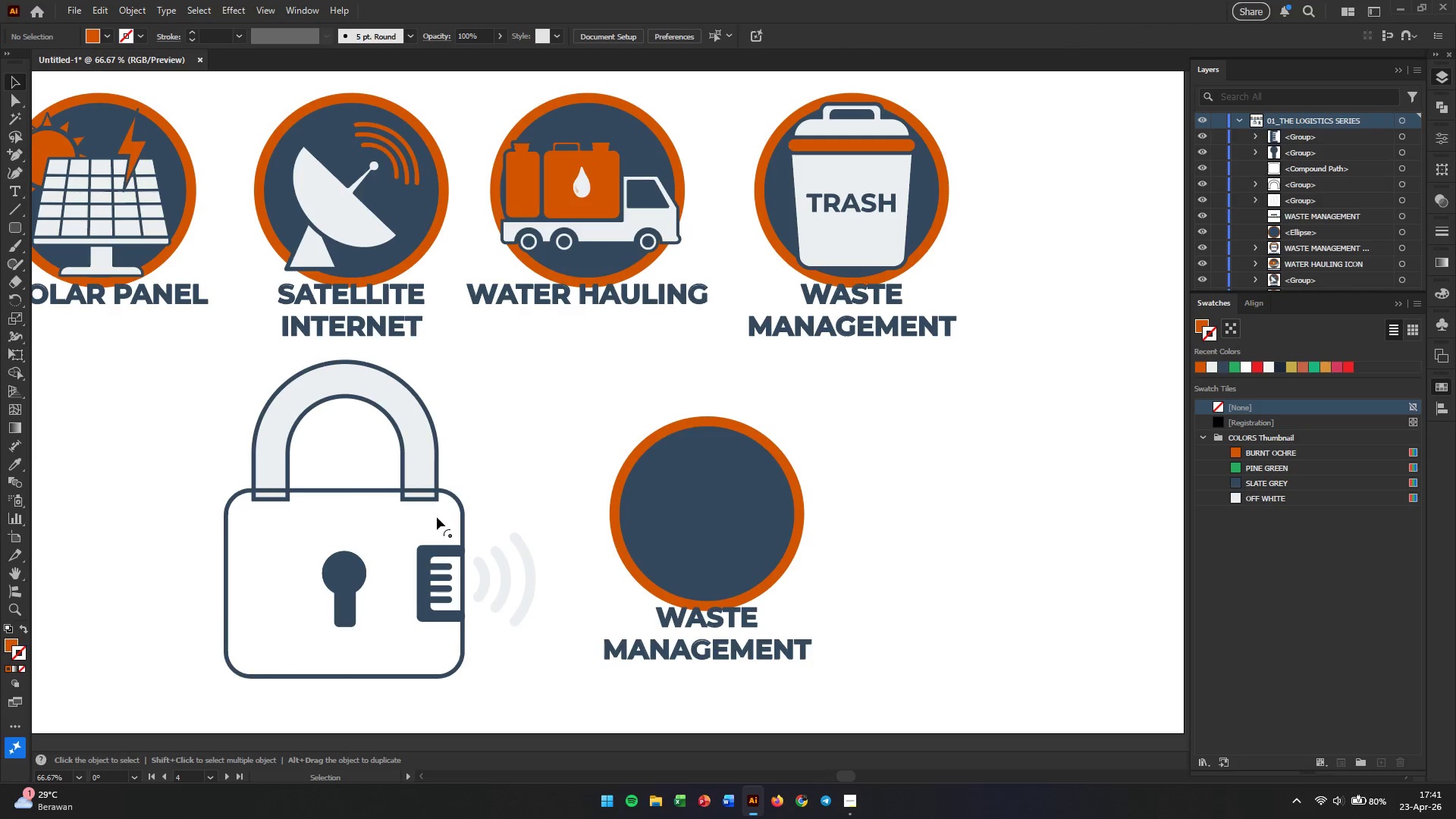 
key(Control+Z)
 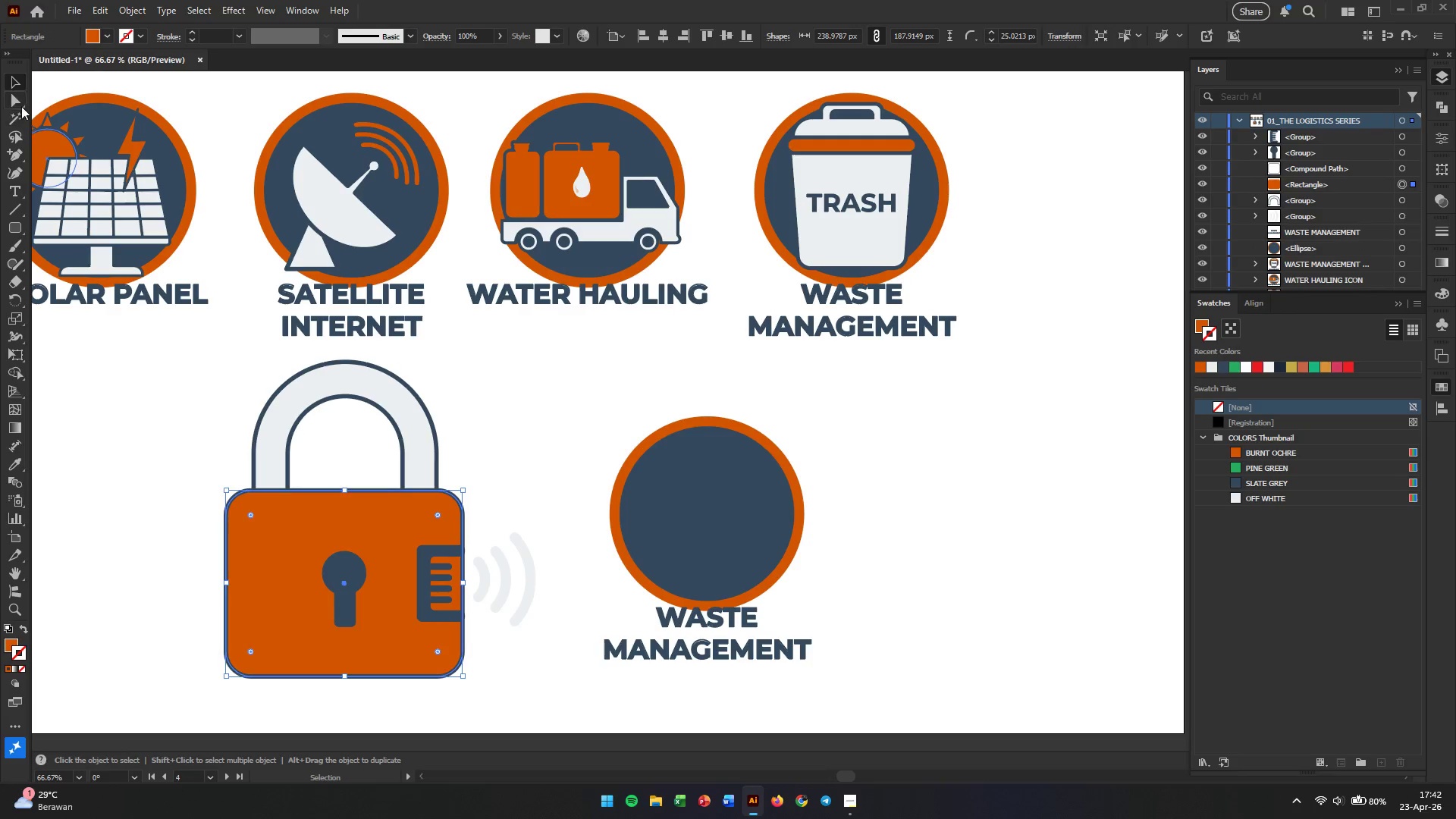 
left_click([13, 87])
 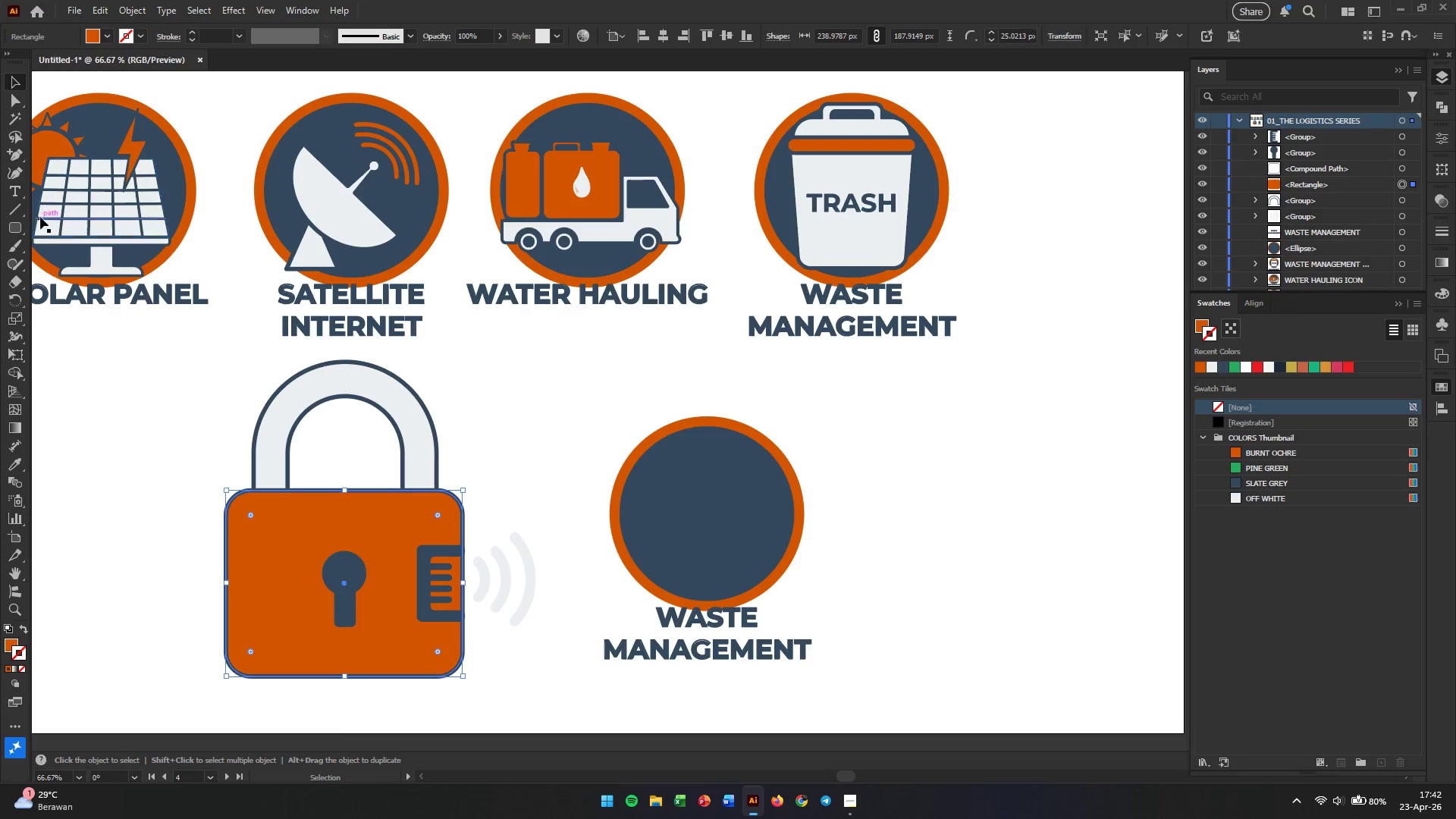 
left_click([133, 381])
 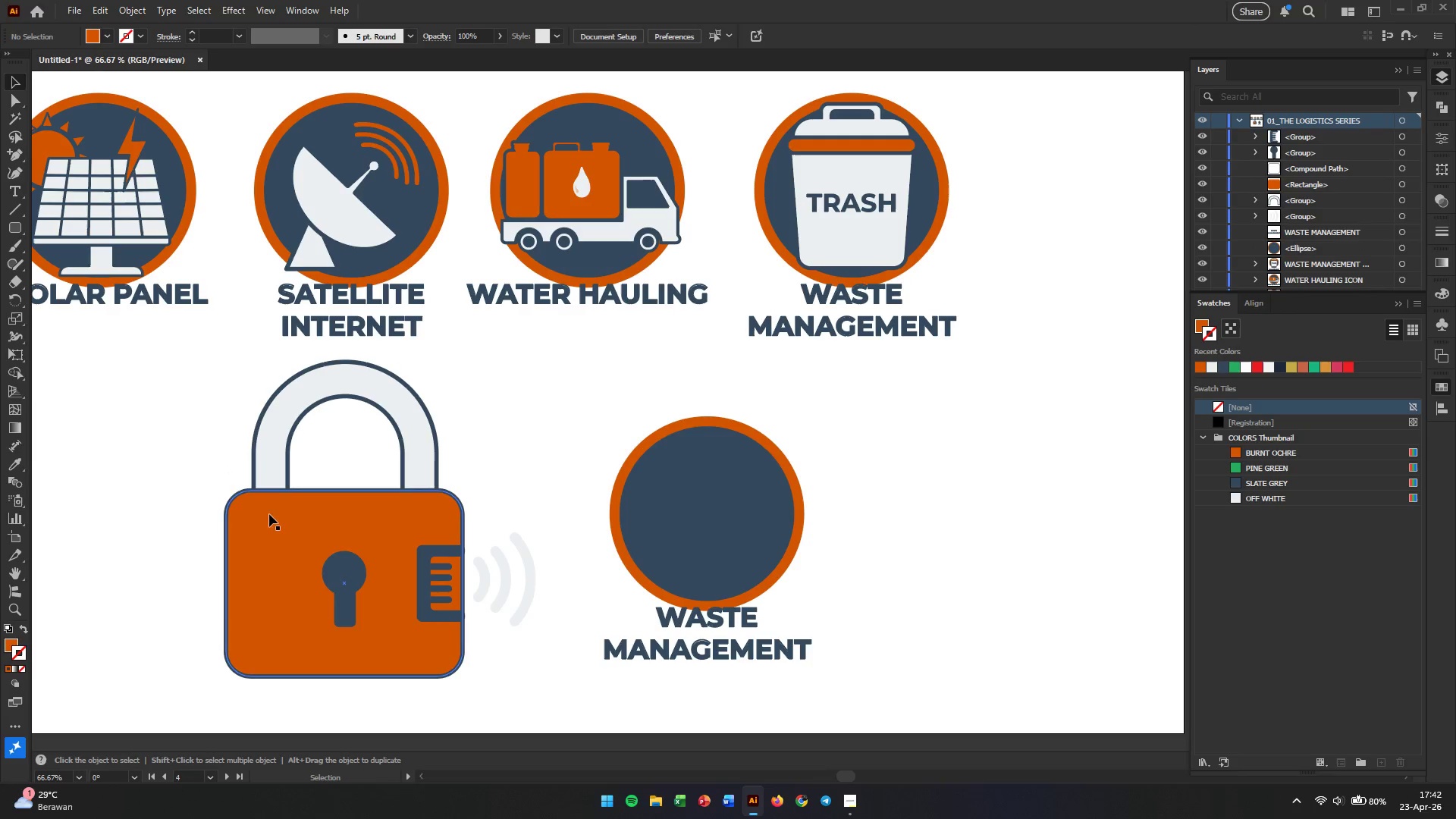 
left_click([275, 526])
 